 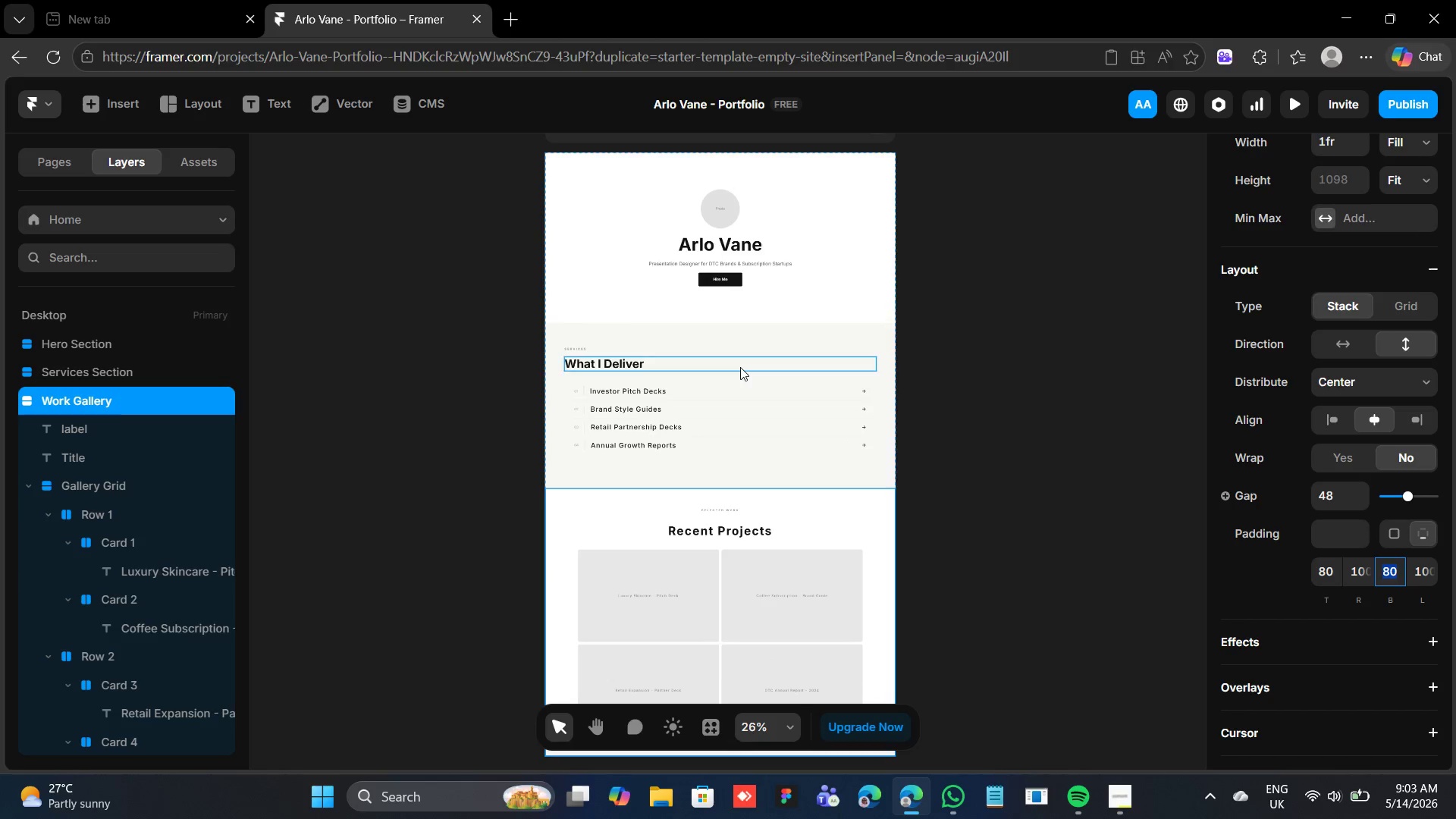 
scroll: coordinate [739, 367], scroll_direction: down, amount: 4.0
 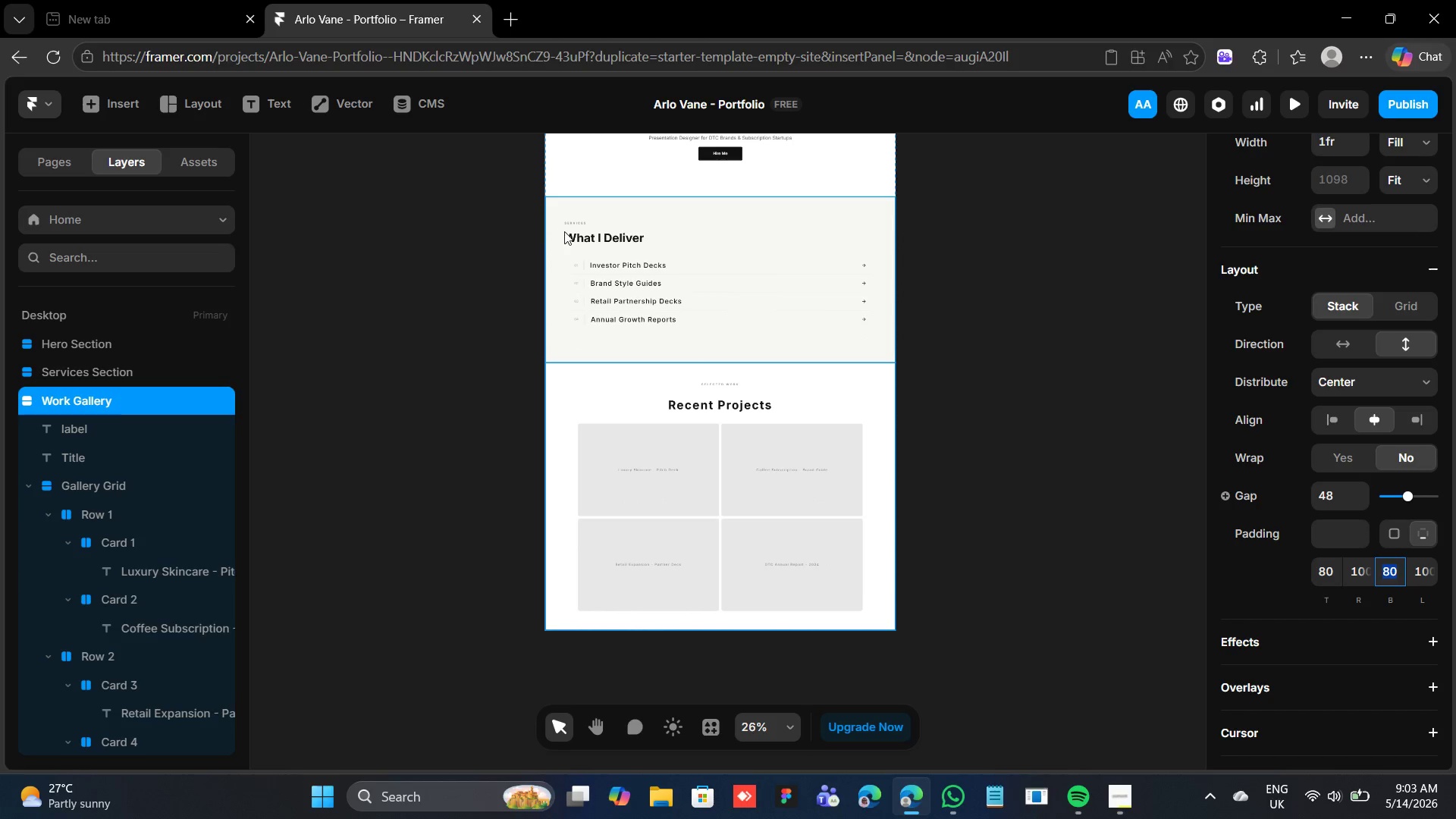 
wait(6.03)
 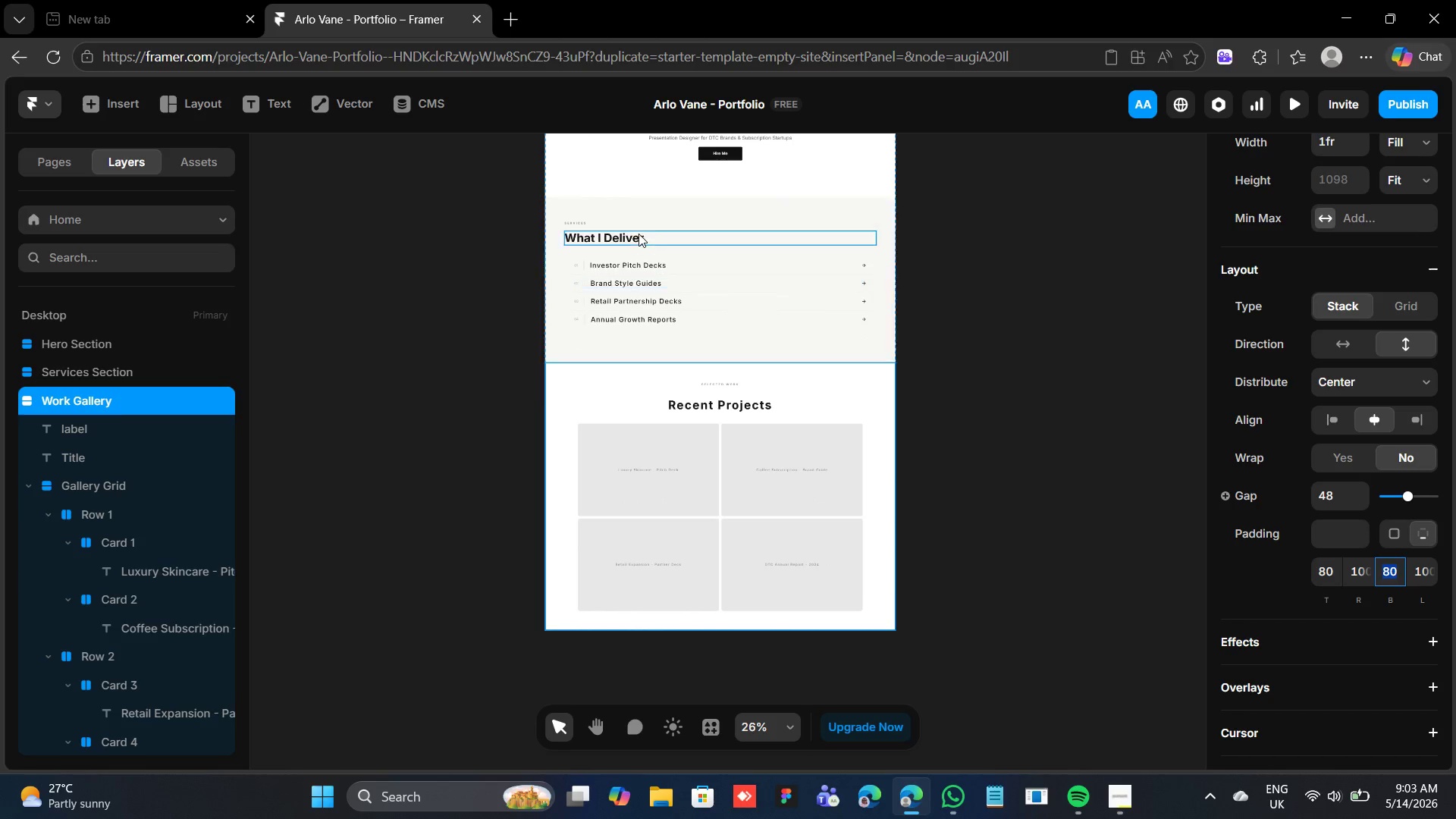 
left_click([799, 387])
 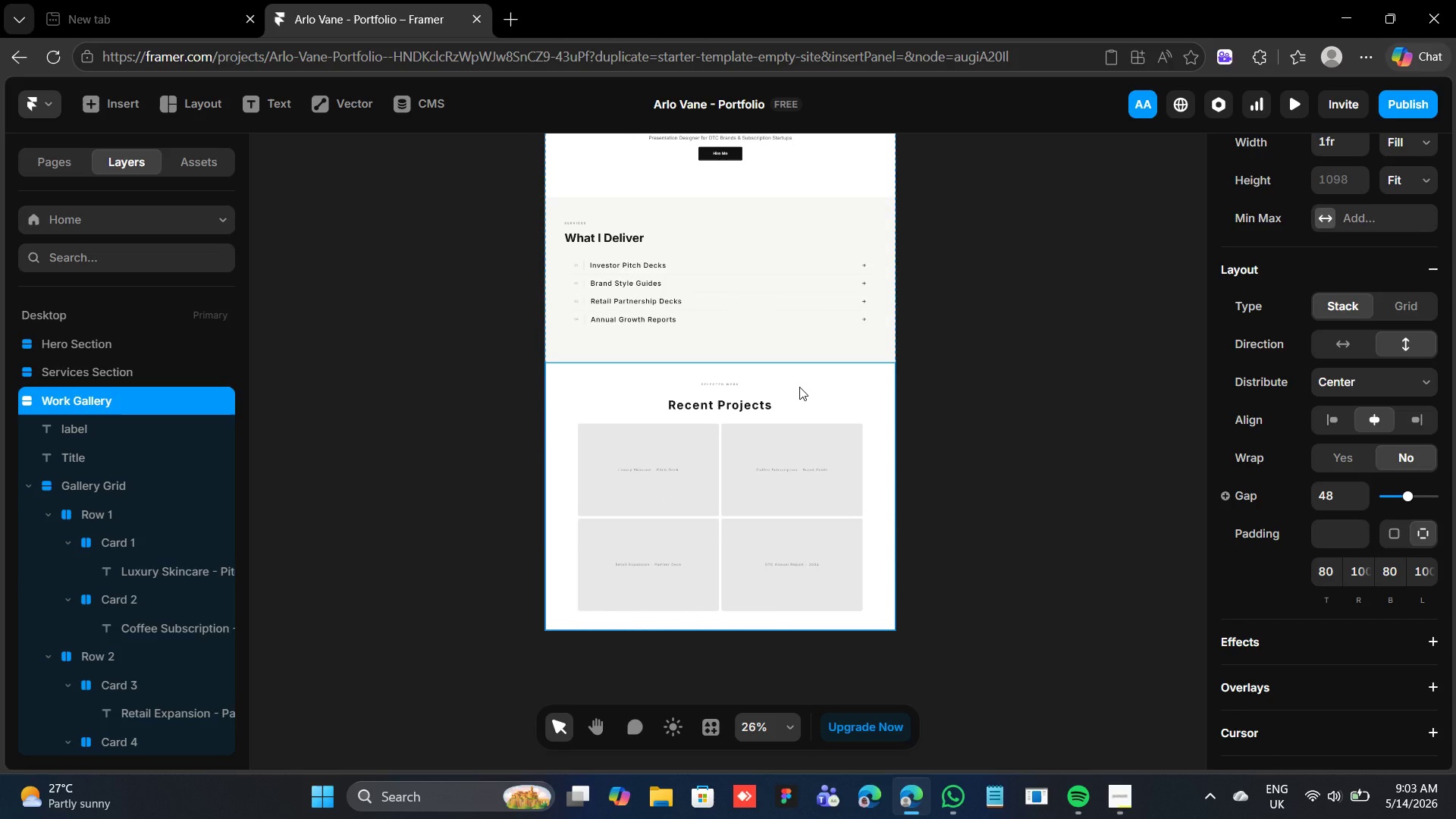 
wait(8.53)
 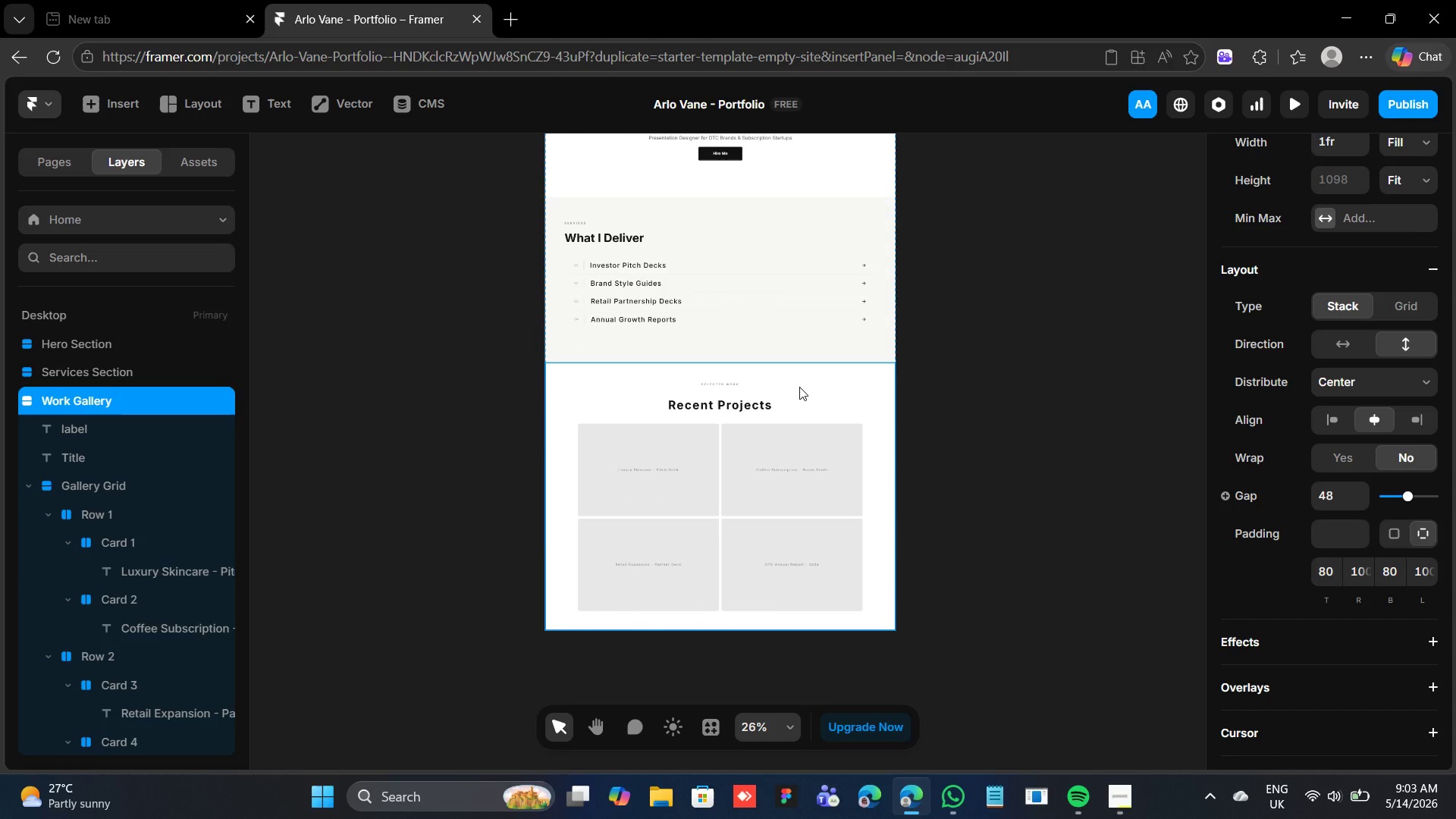 
left_click([20, 401])
 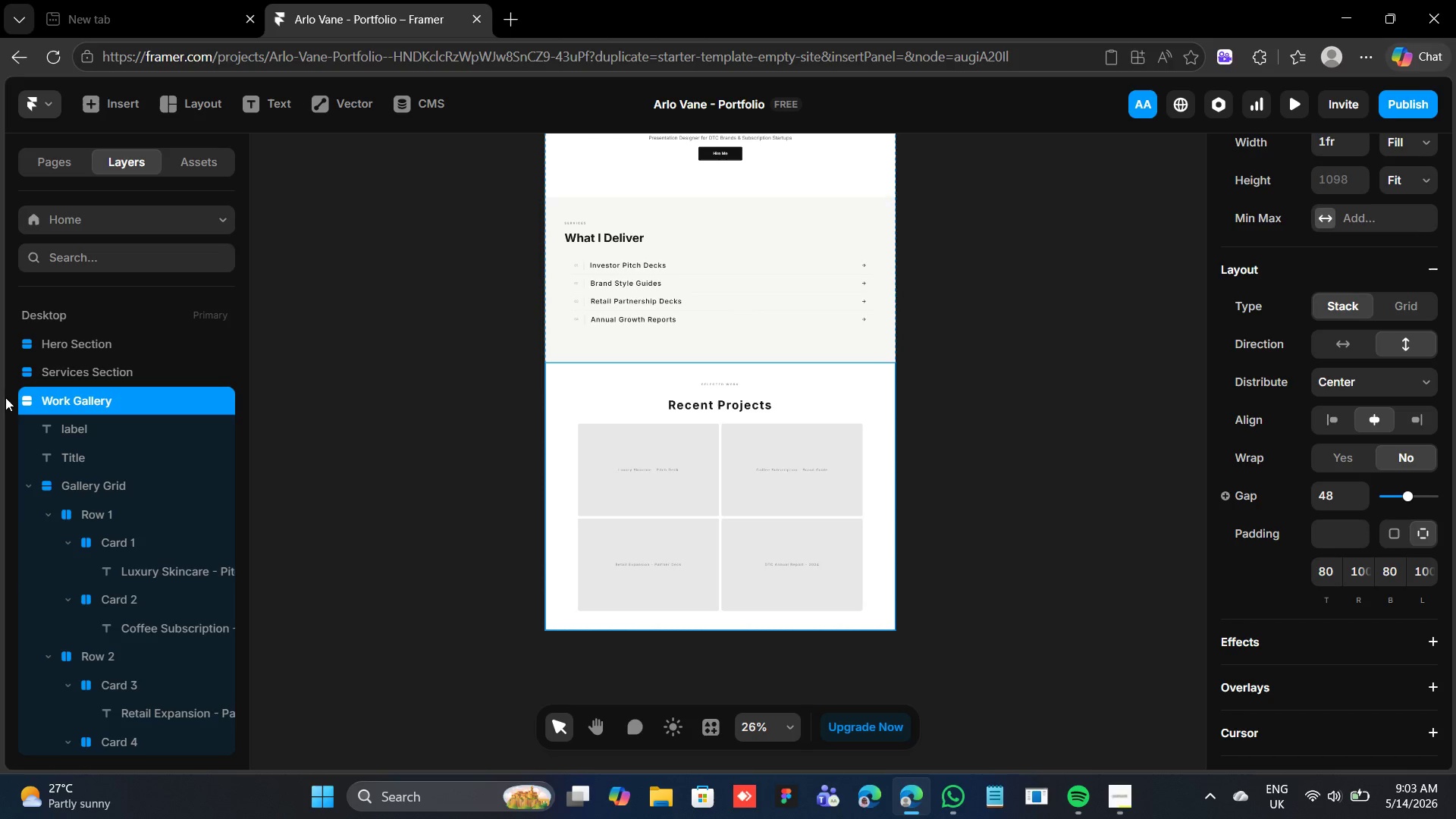 
left_click([8, 398])
 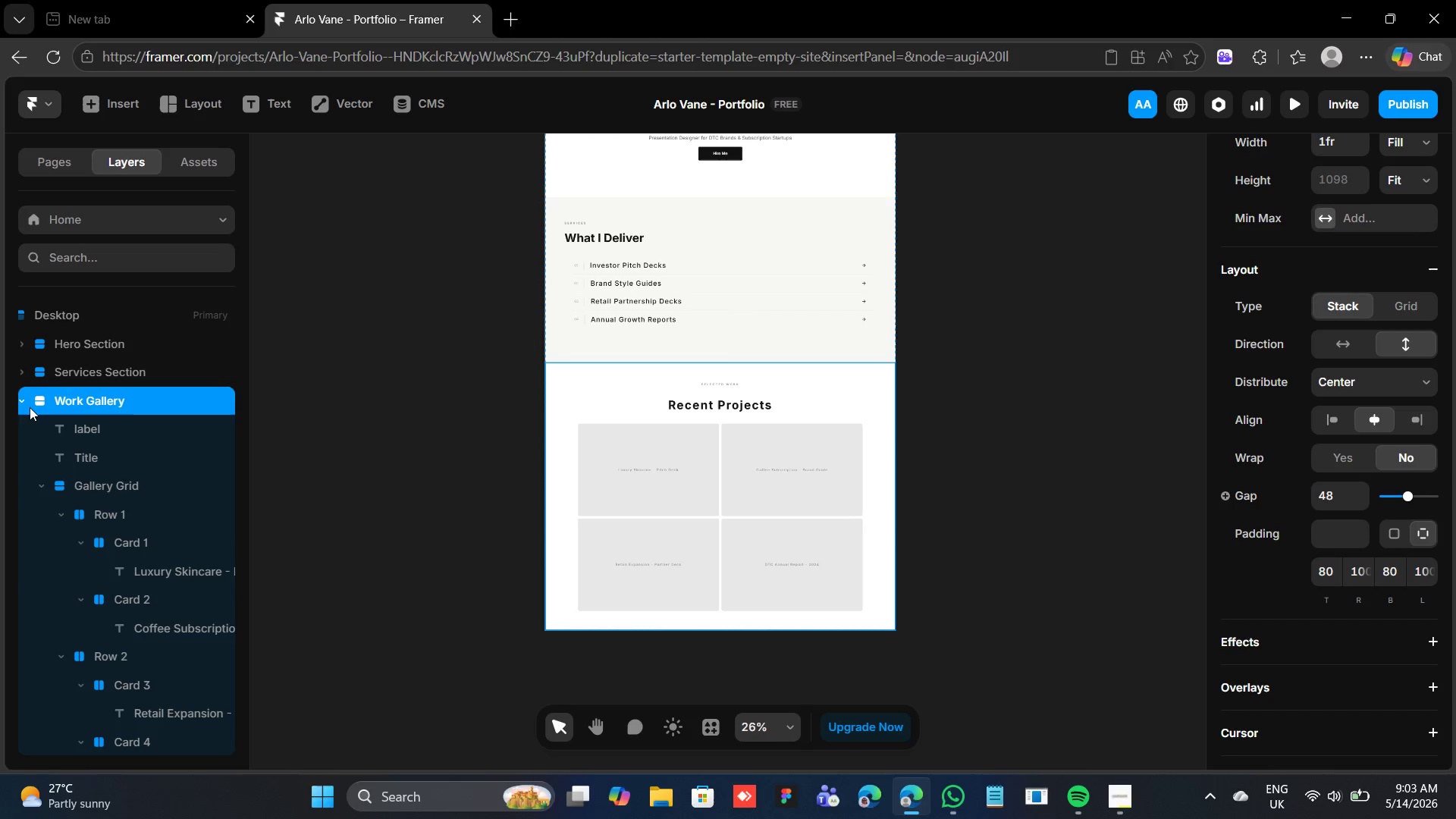 
left_click([20, 397])
 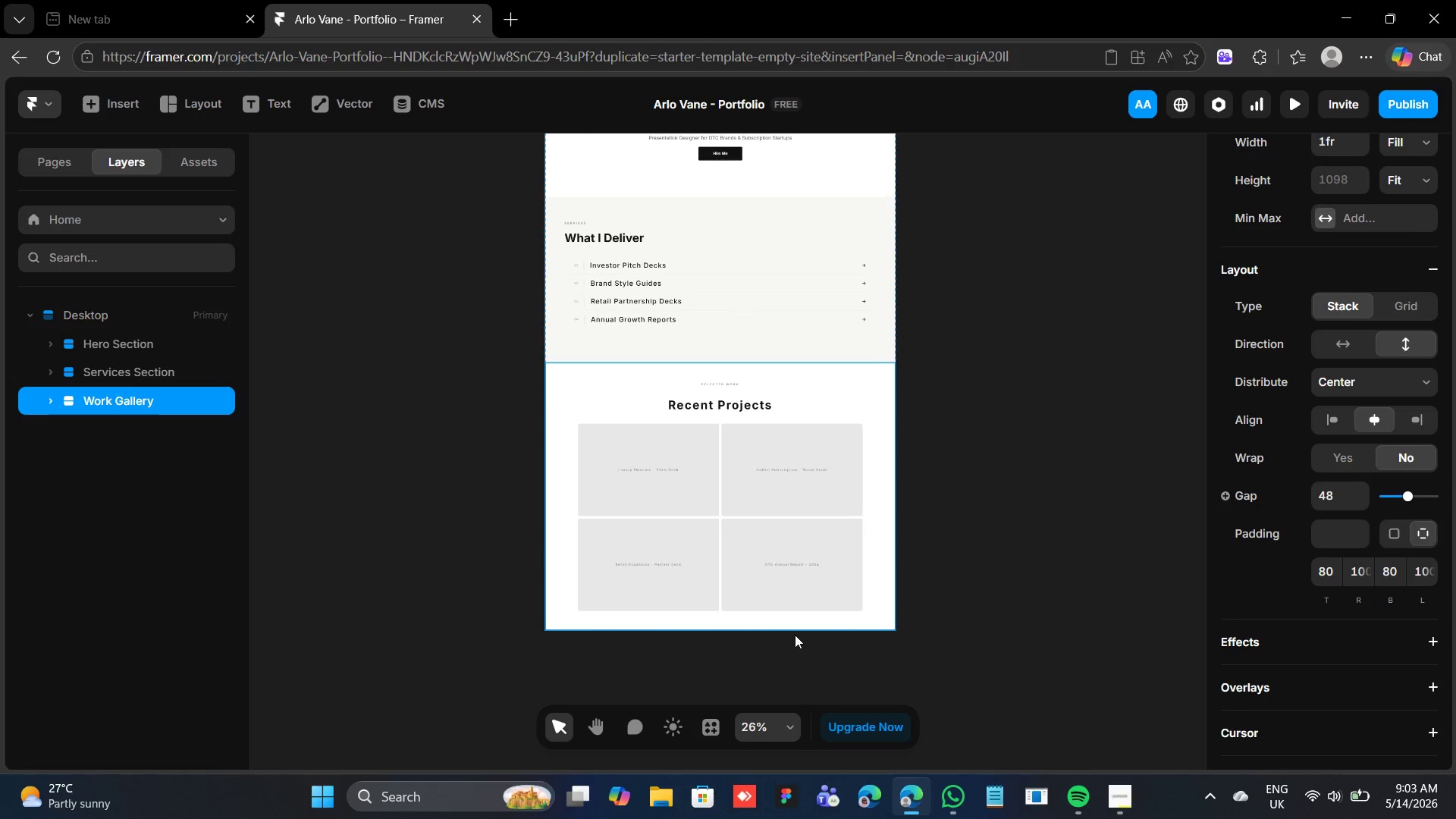 
left_click([797, 627])
 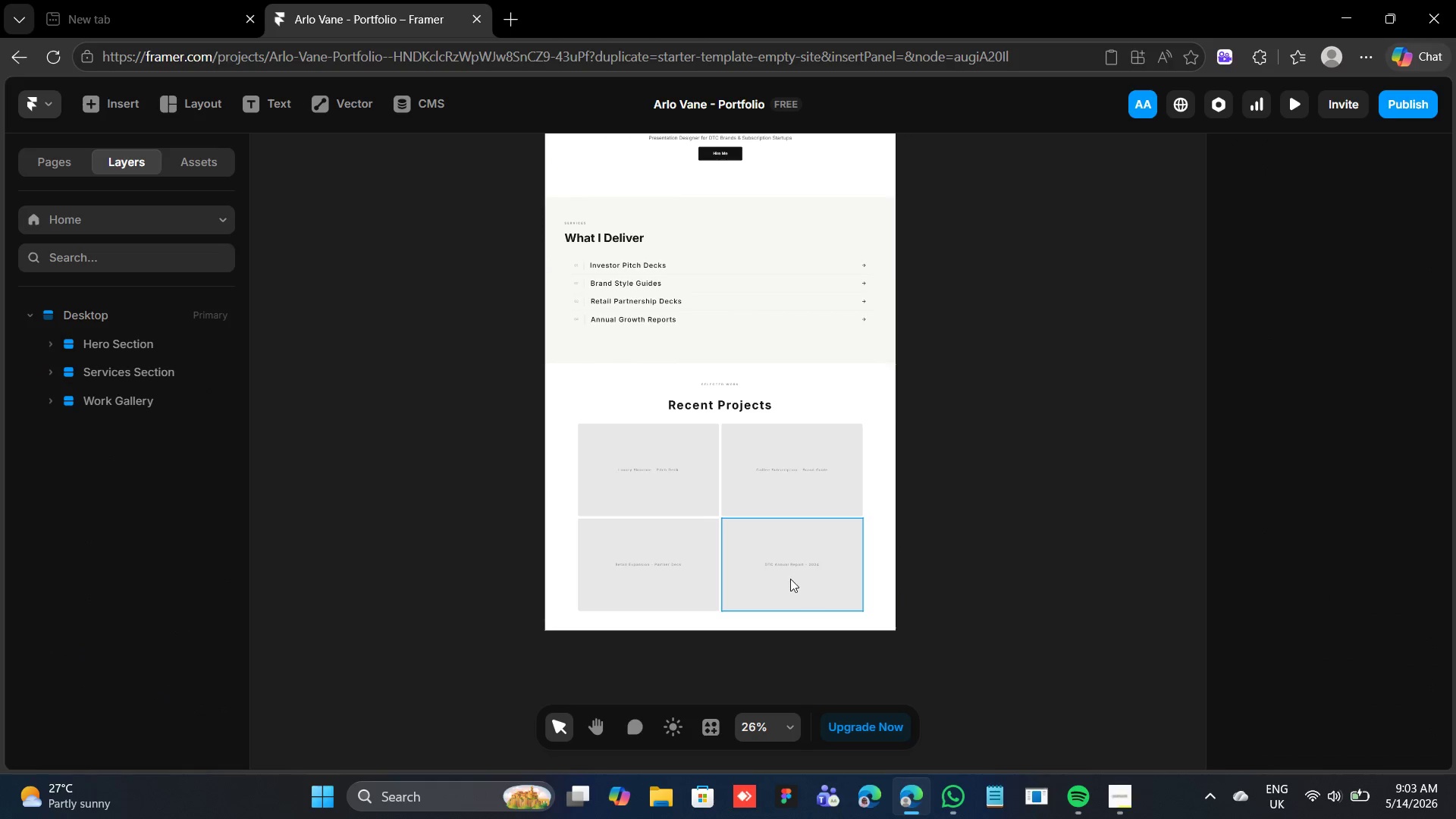 
key(F)
 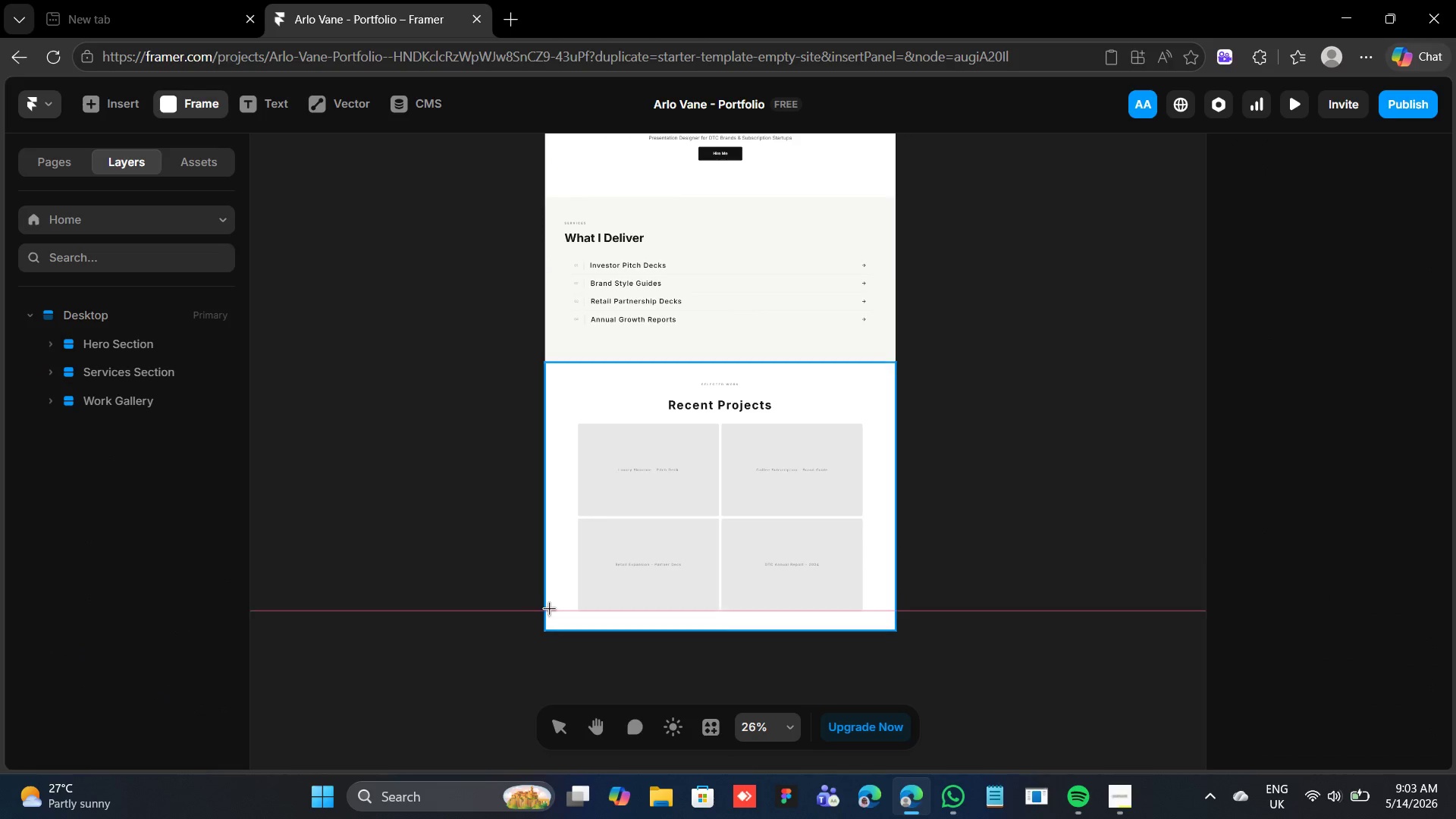 
left_click_drag(start_coordinate=[549, 602], to_coordinate=[768, 632])
 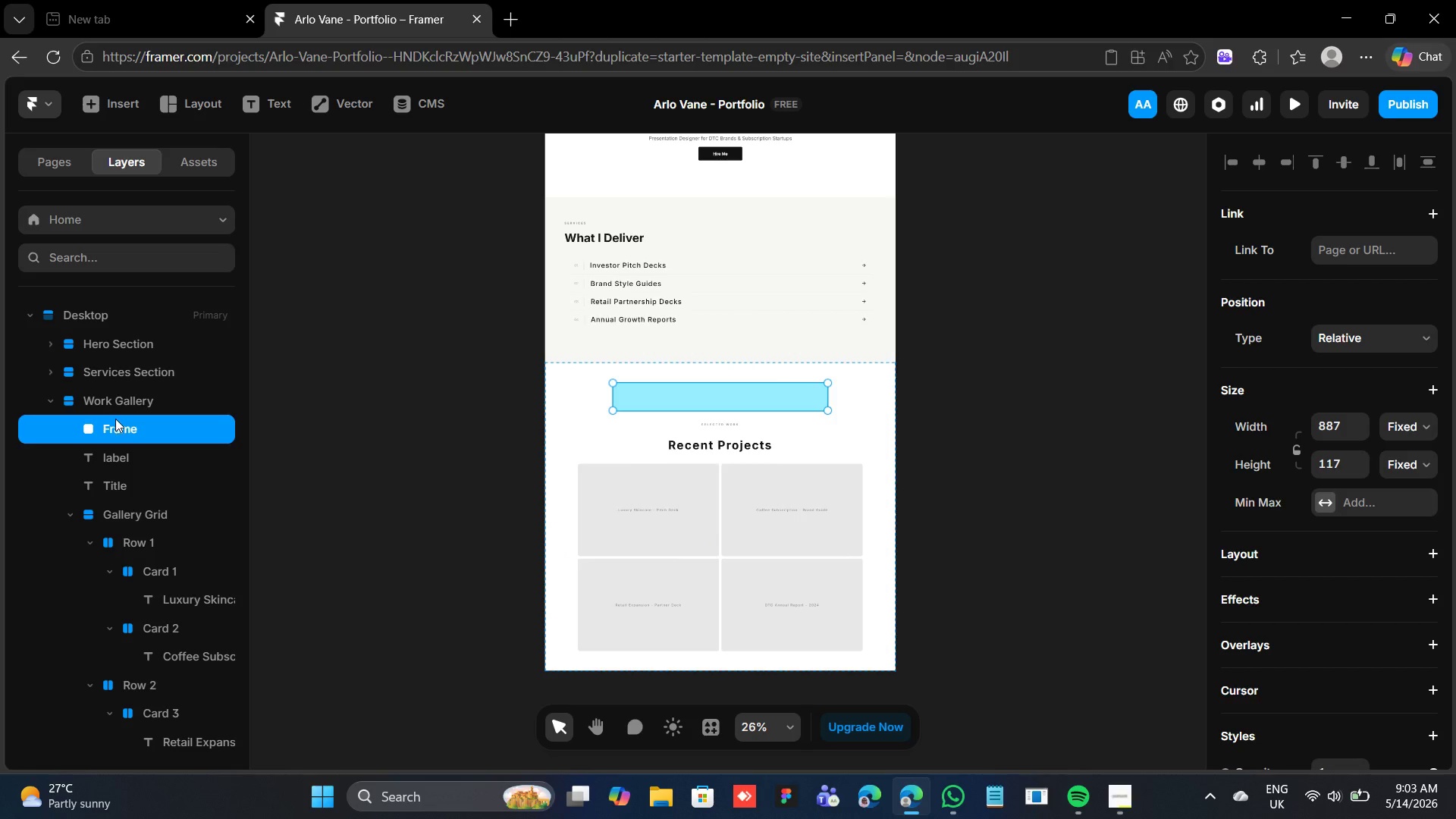 
left_click_drag(start_coordinate=[112, 425], to_coordinate=[103, 325])
 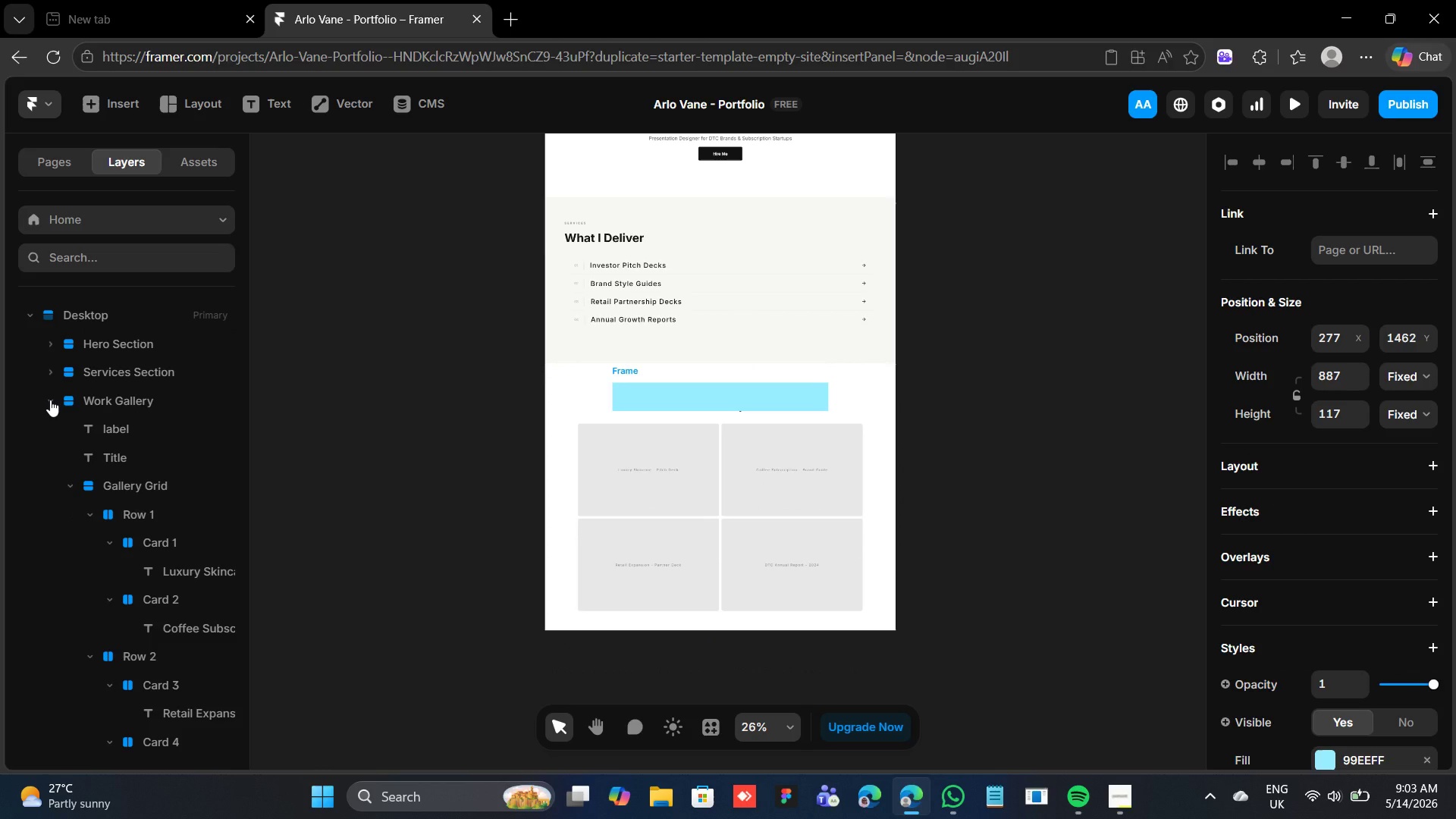 
left_click([50, 400])
 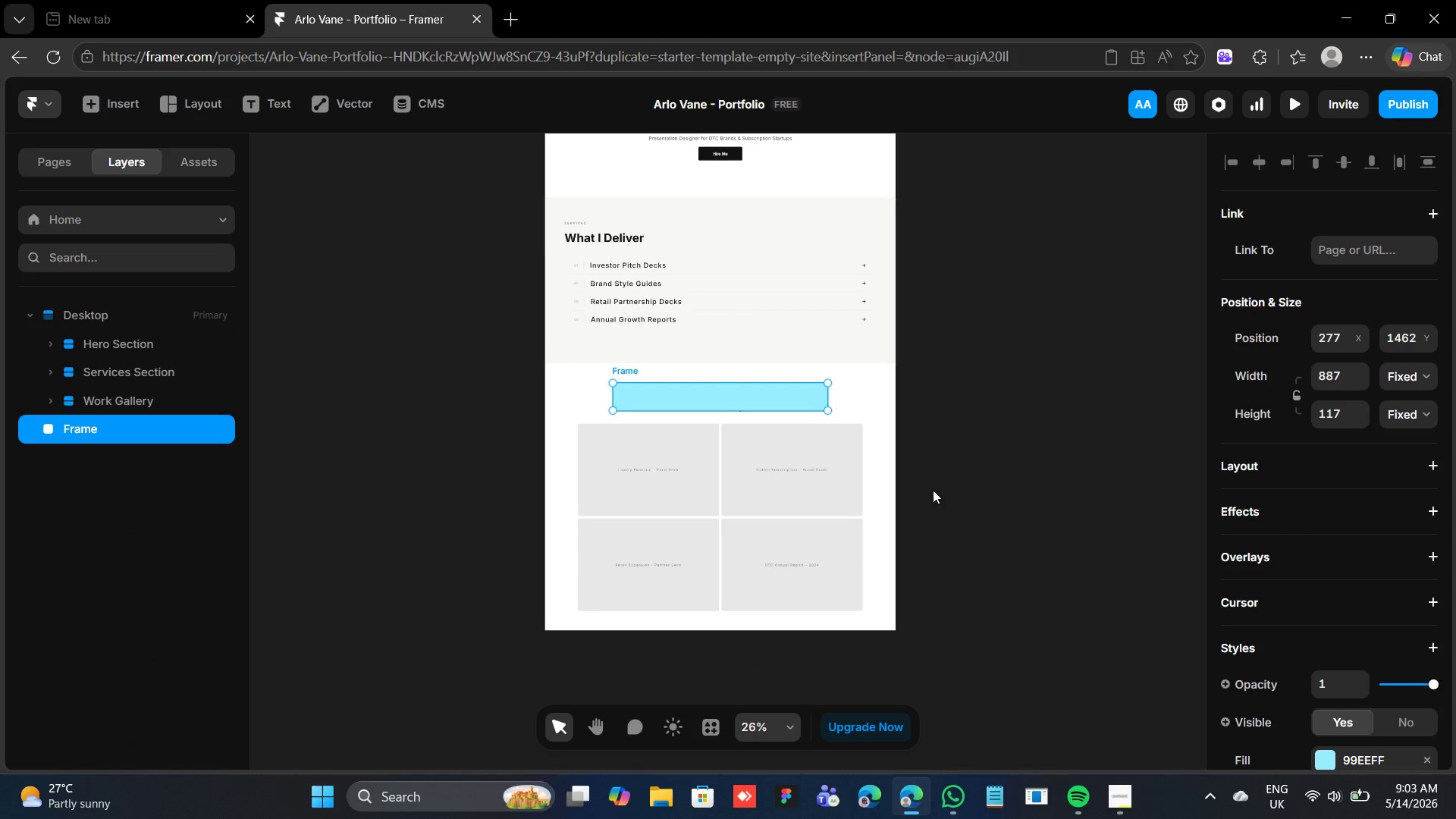 
key(ArrowDown)
 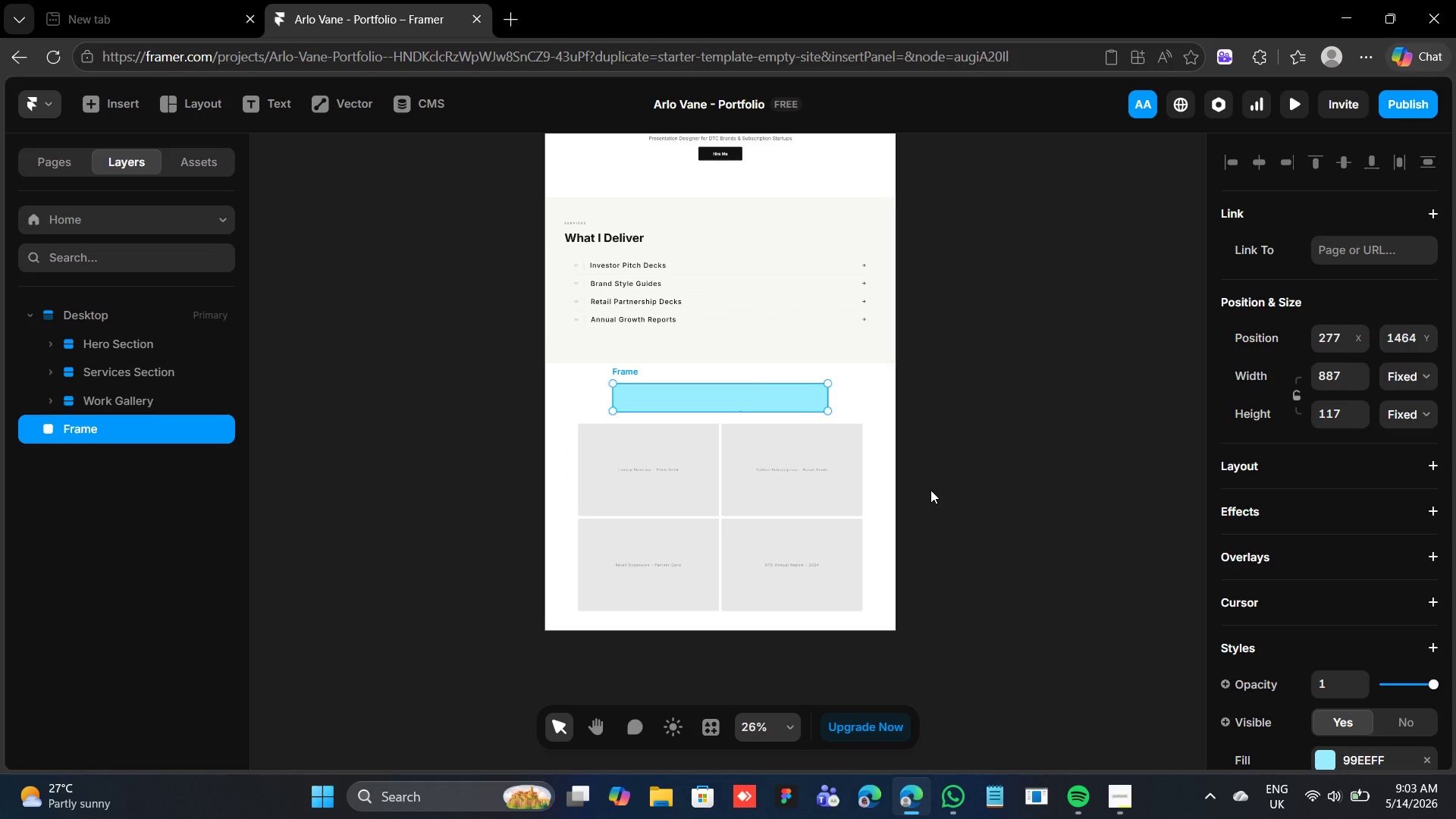 
hold_key(key=ArrowDown, duration=0.52)
 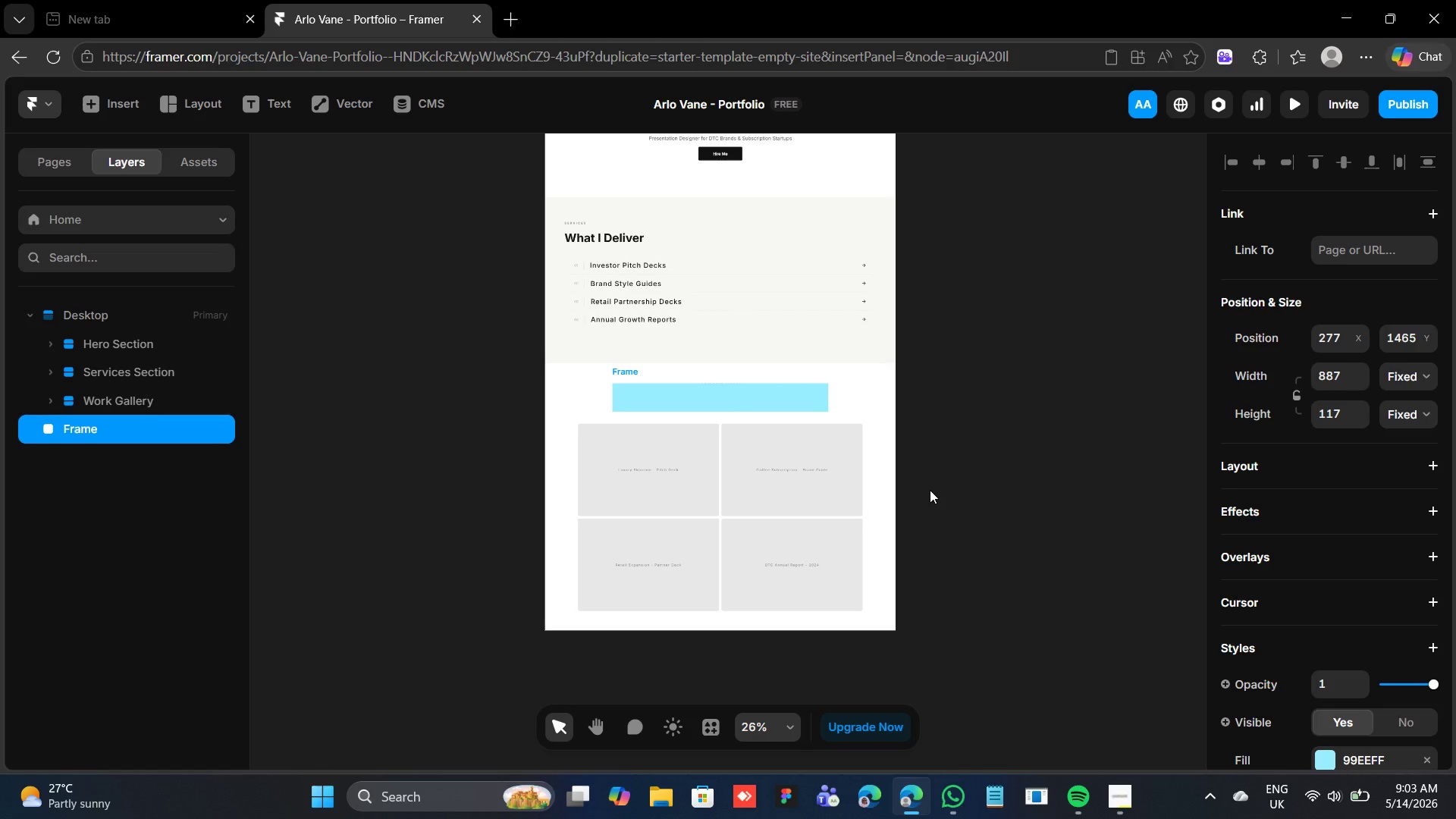 
hold_key(key=ArrowDown, duration=0.61)
 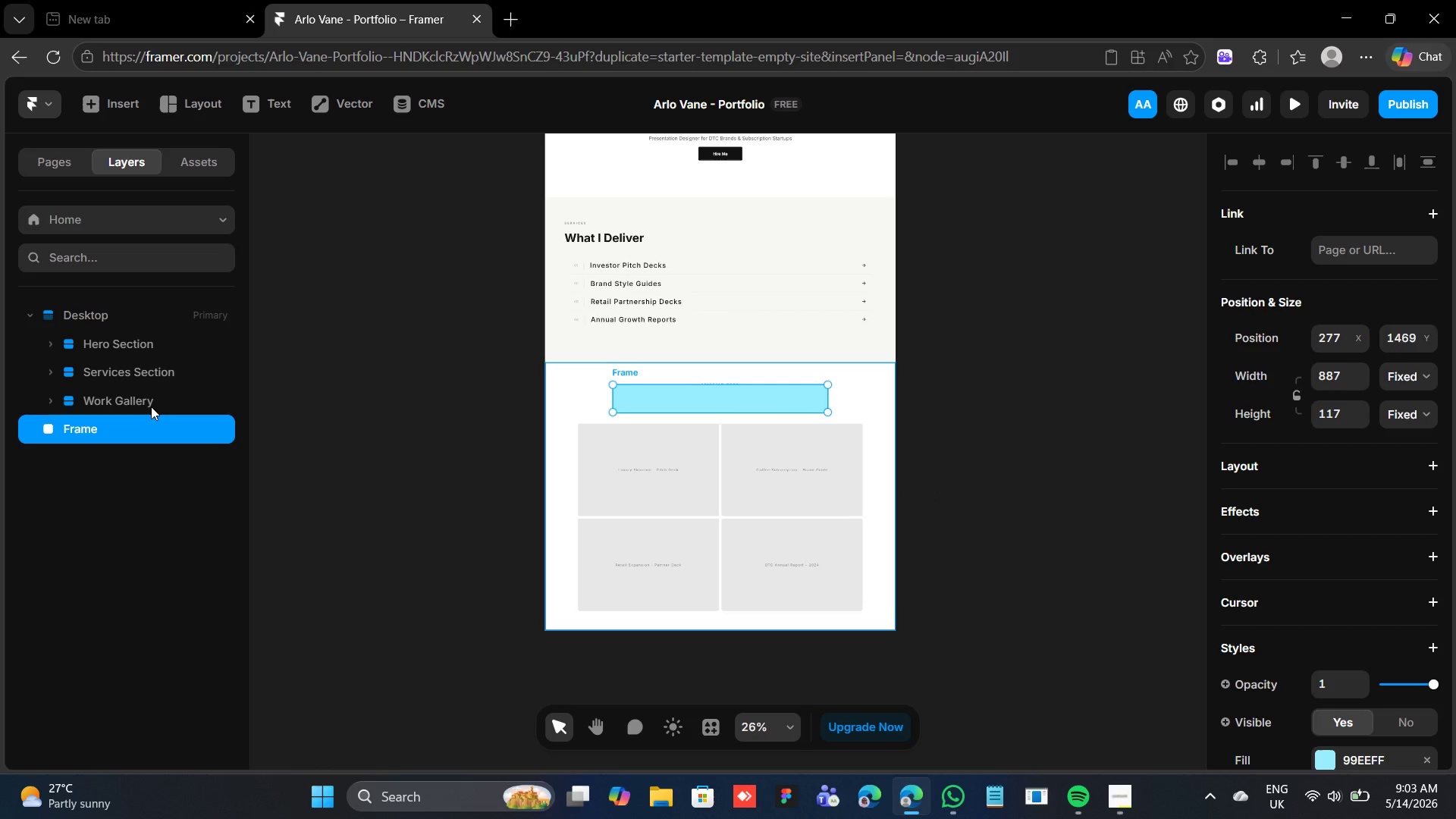 
key(ArrowDown)
 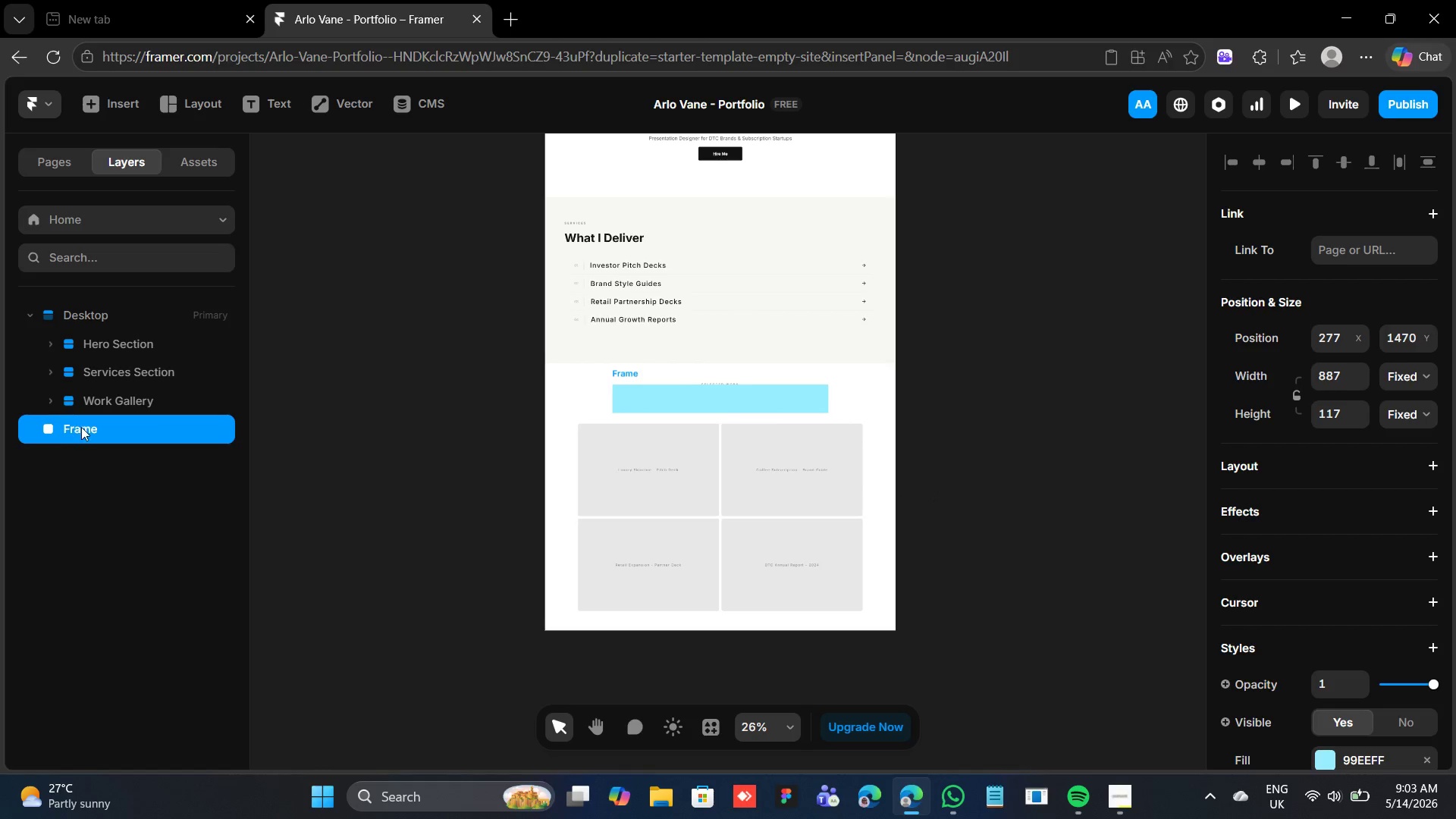 
left_click_drag(start_coordinate=[81, 427], to_coordinate=[102, 314])
 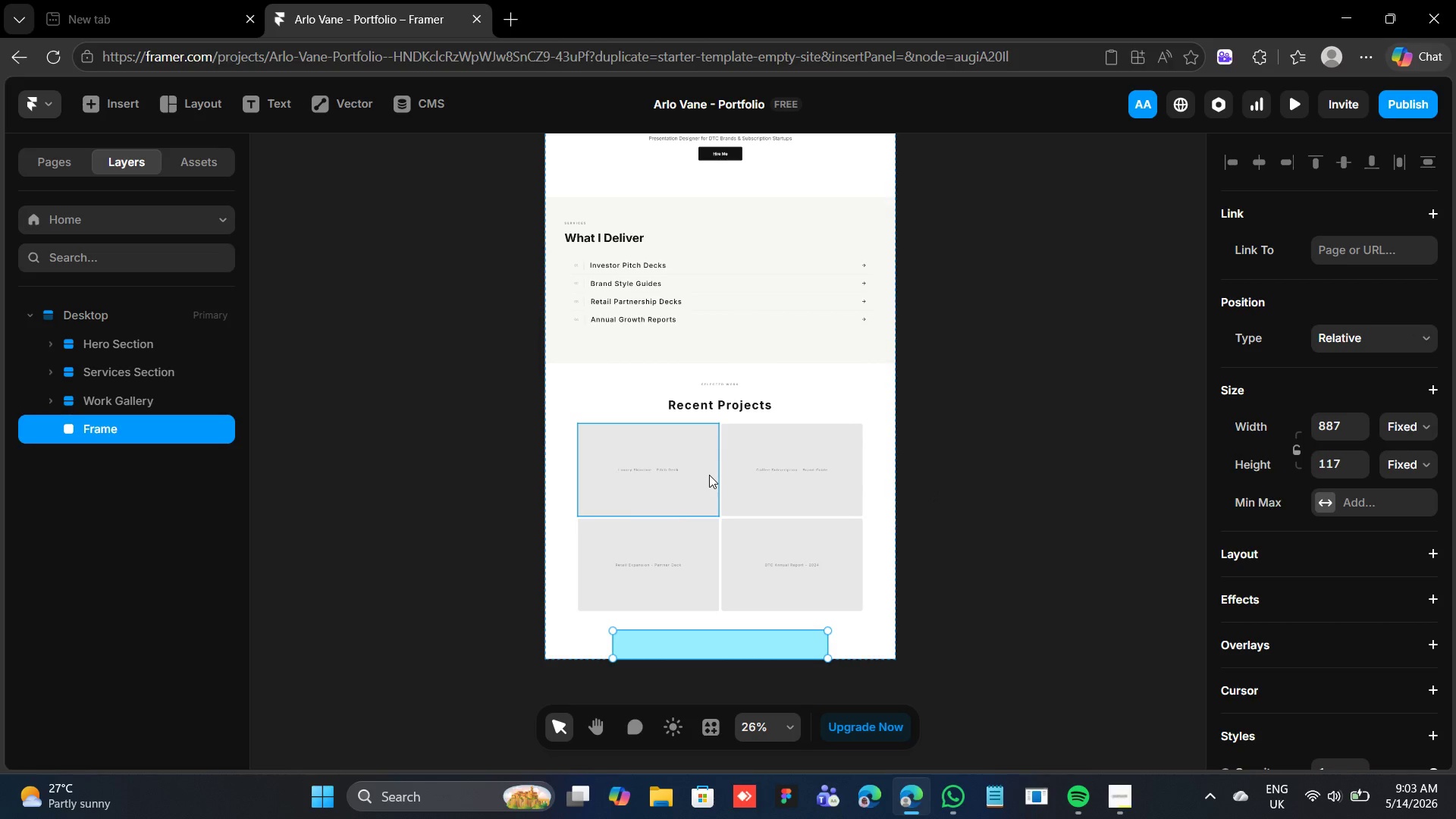 
scroll: coordinate [709, 475], scroll_direction: down, amount: 3.0
 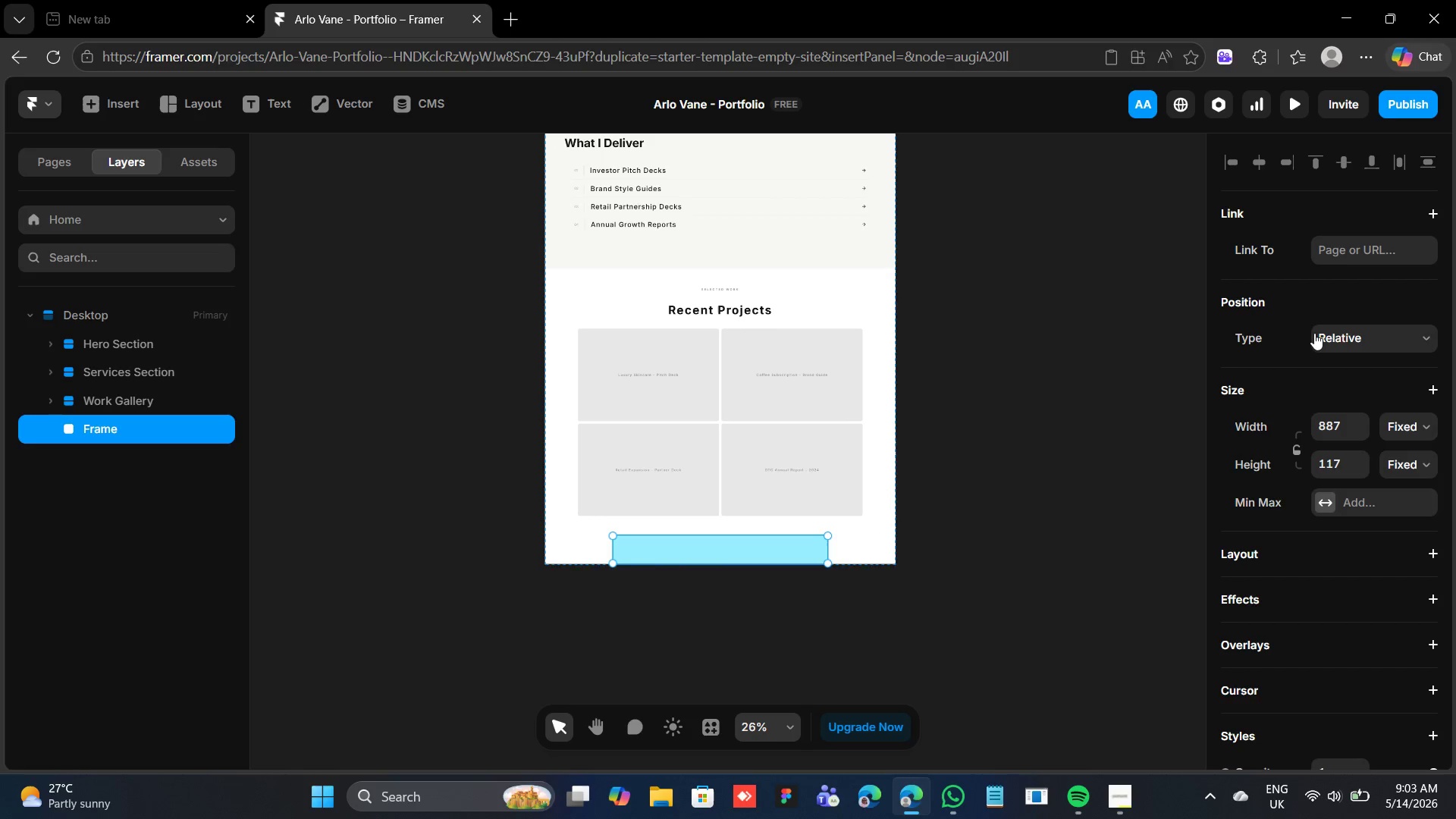 
left_click([1417, 433])
 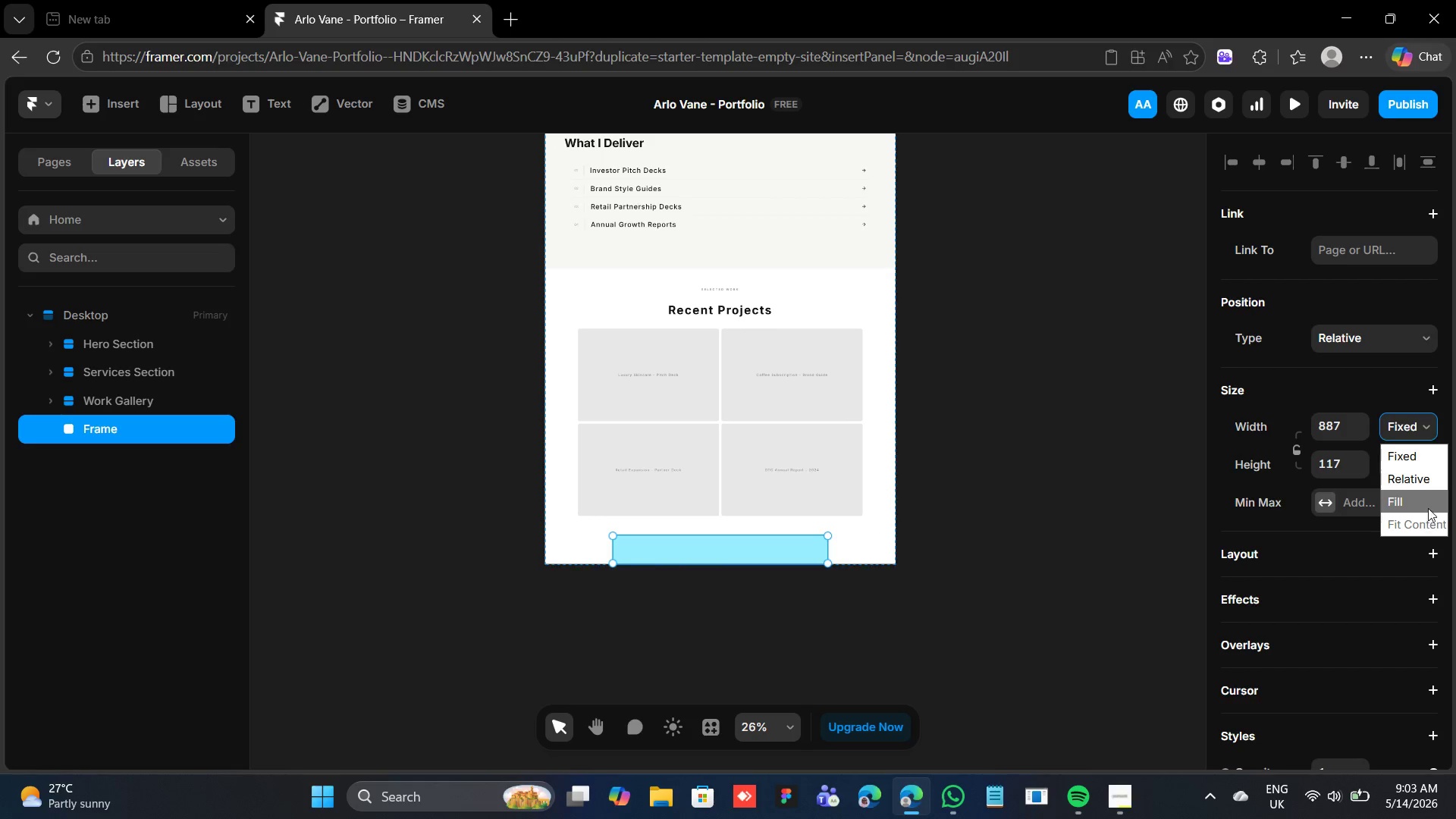 
left_click([1429, 505])
 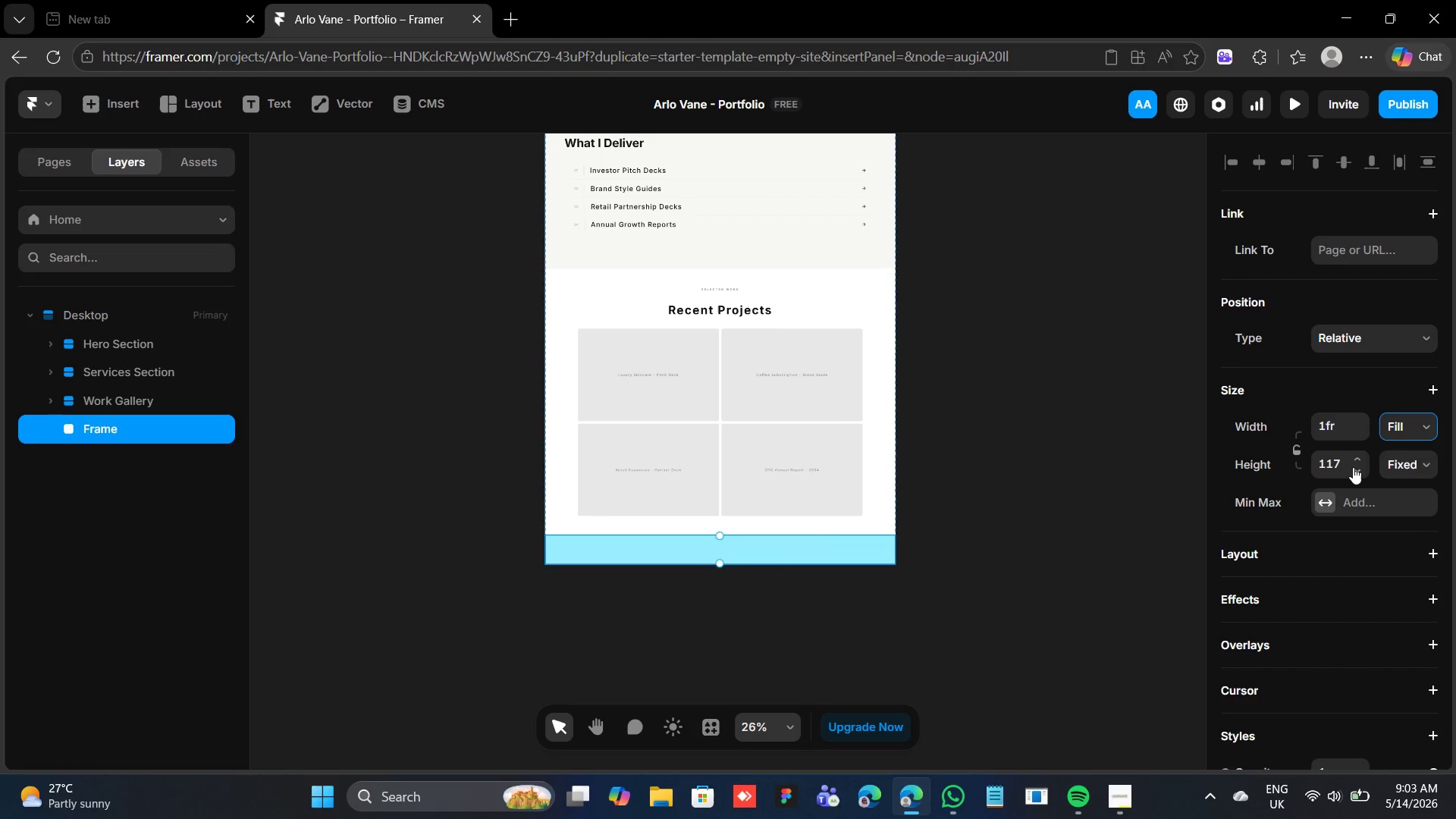 
left_click([1353, 450])
 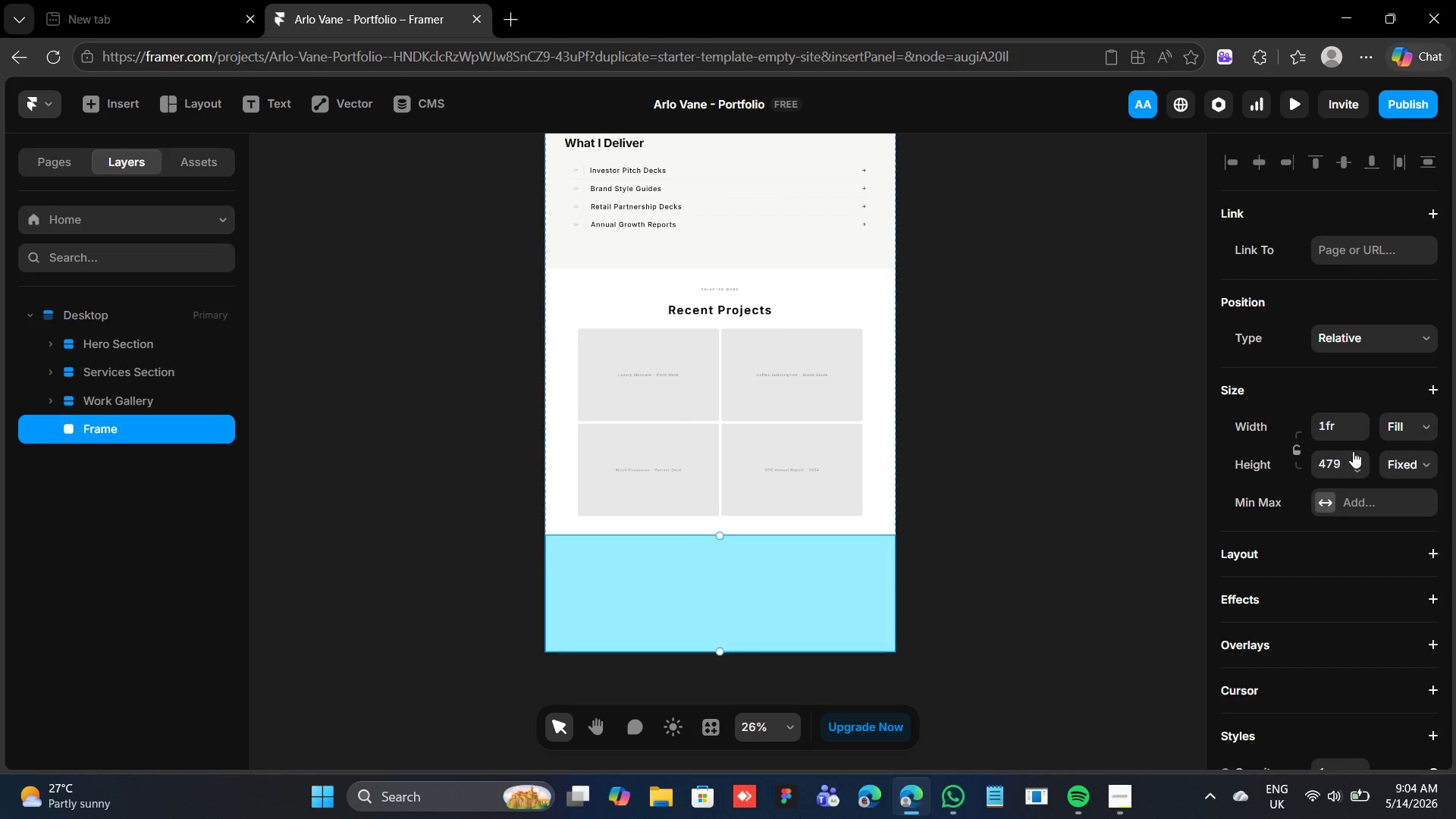 
wait(25.53)
 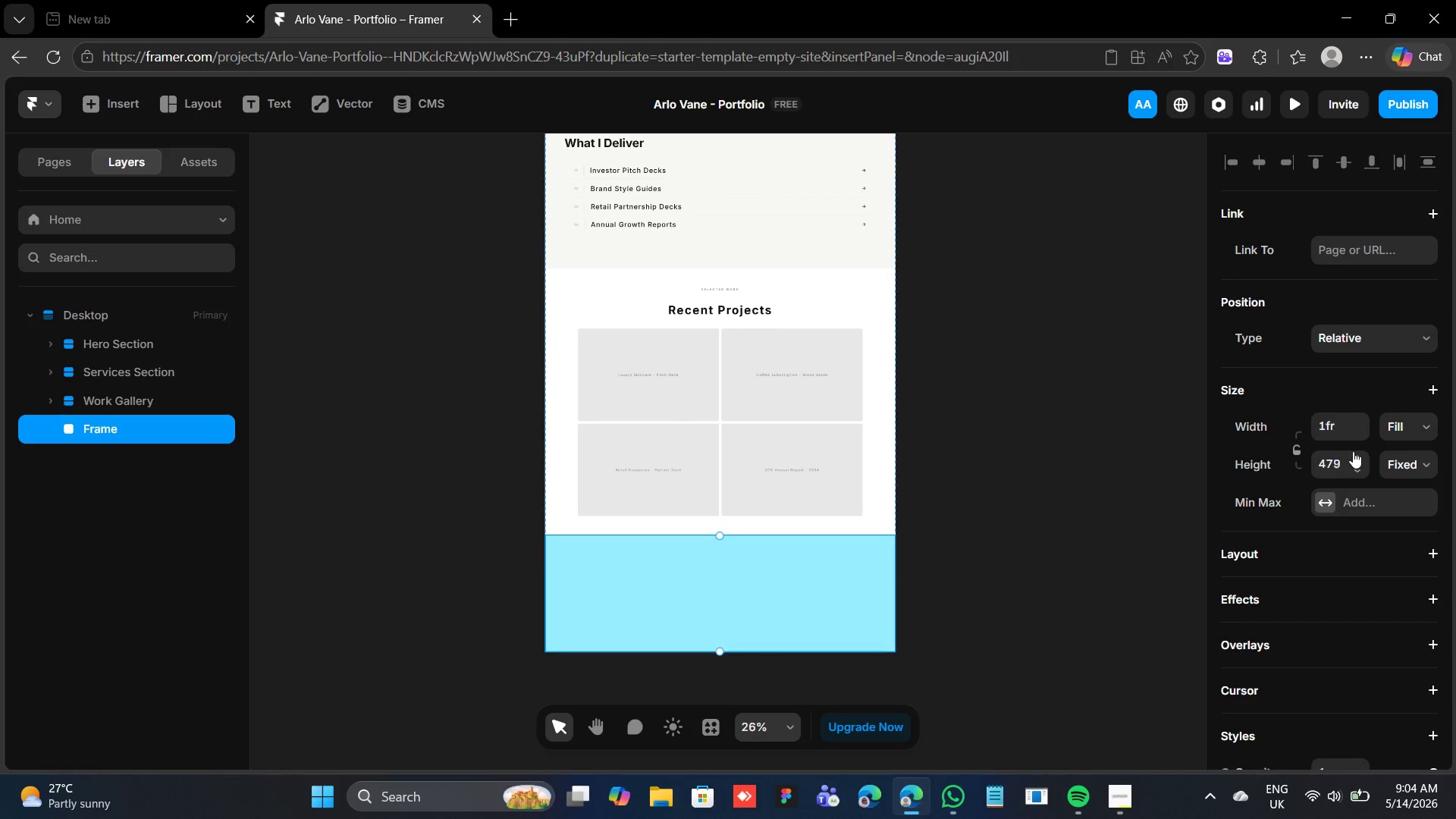 
left_click([1353, 451])
 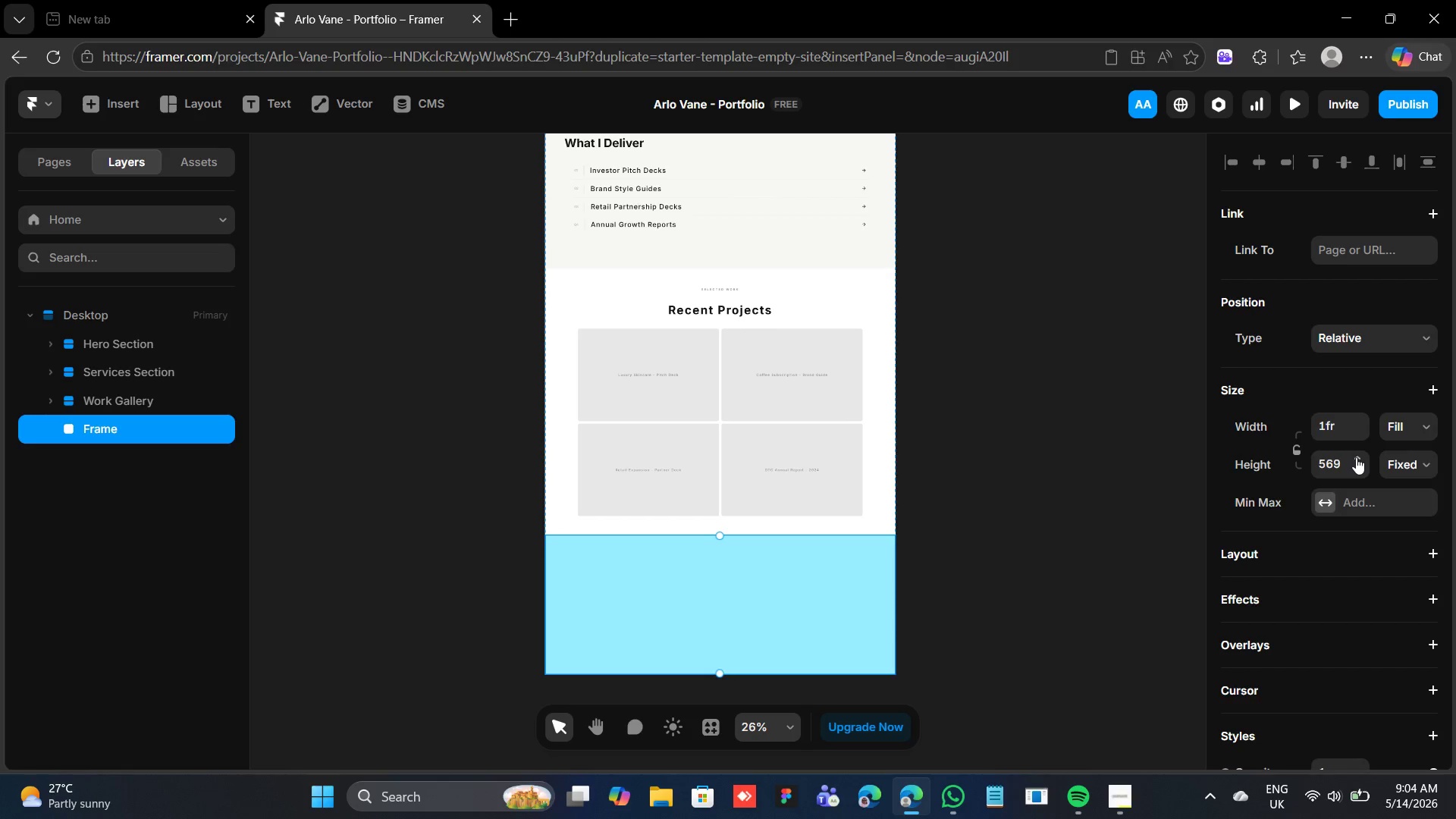 
left_click([1356, 457])
 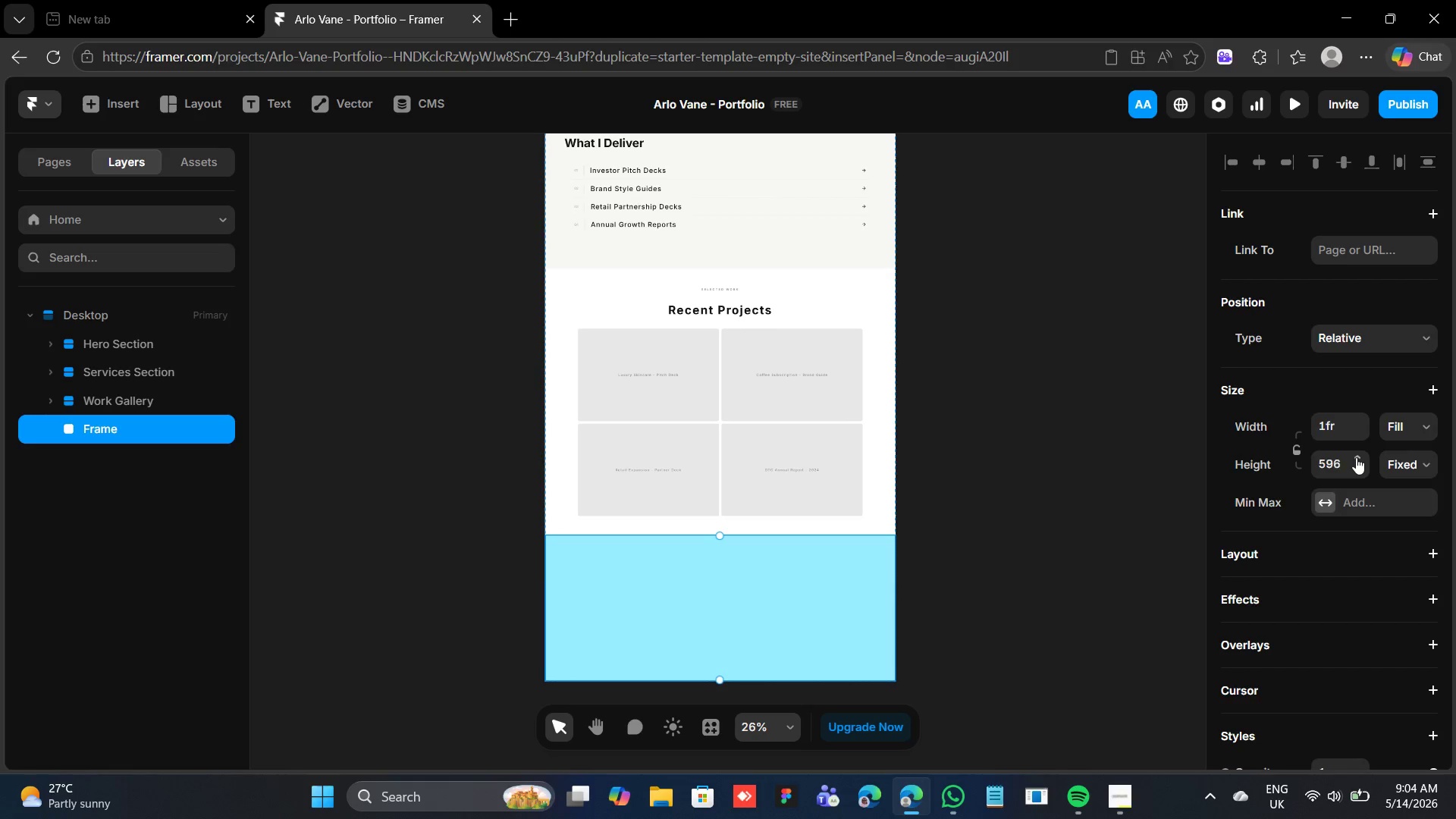 
left_click([1356, 457])
 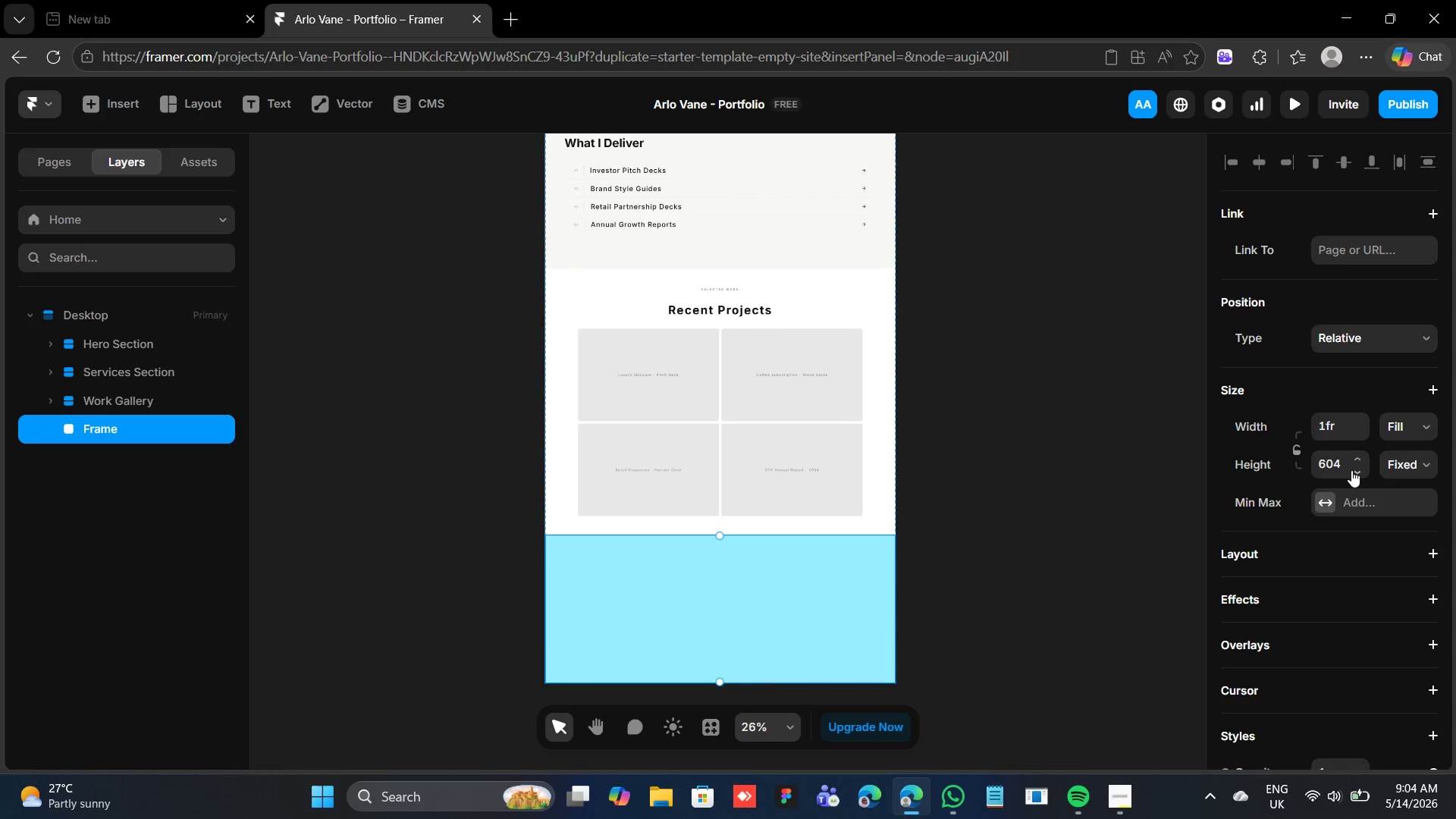 
double_click([1351, 470])
 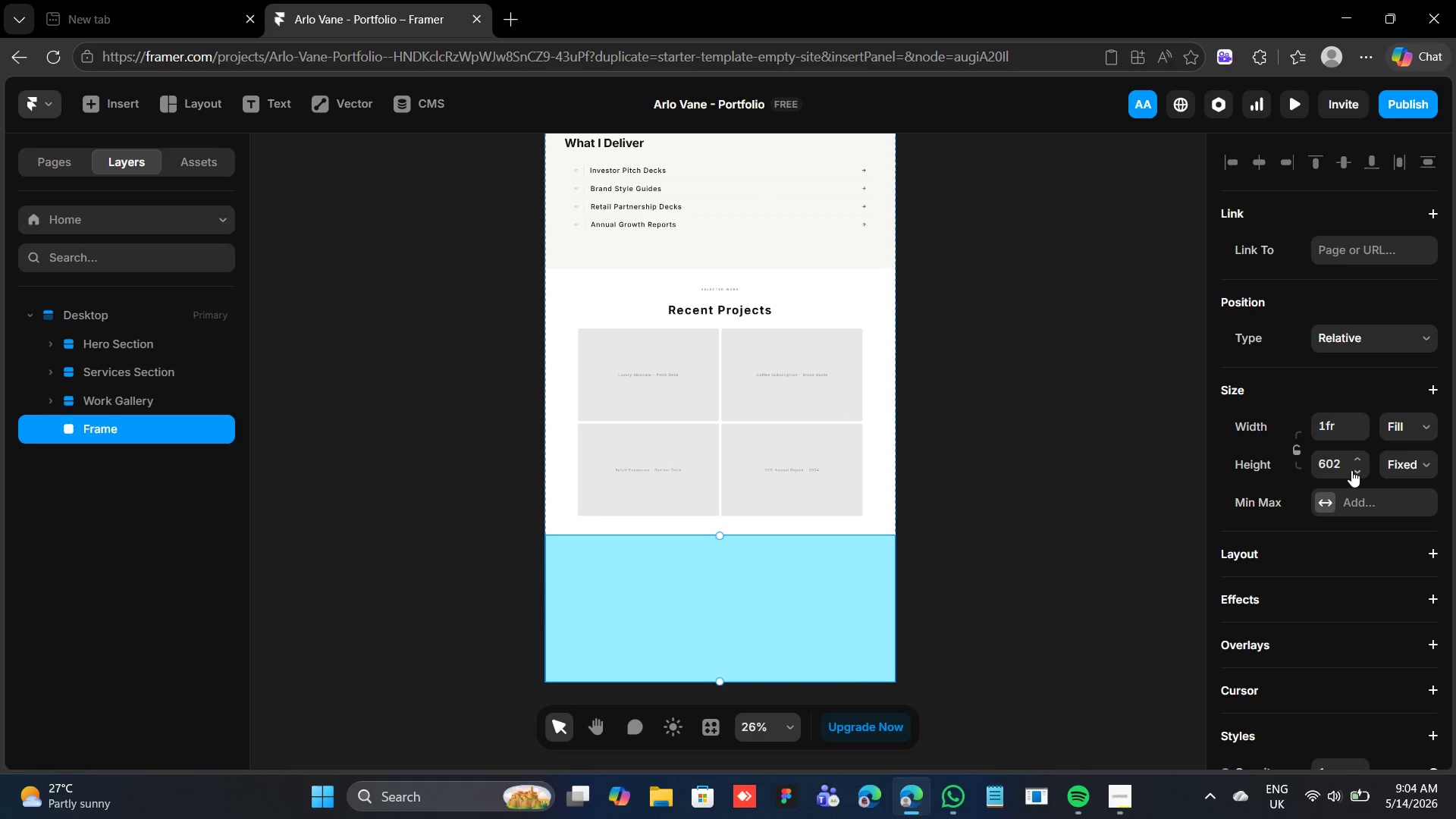 
triple_click([1351, 470])
 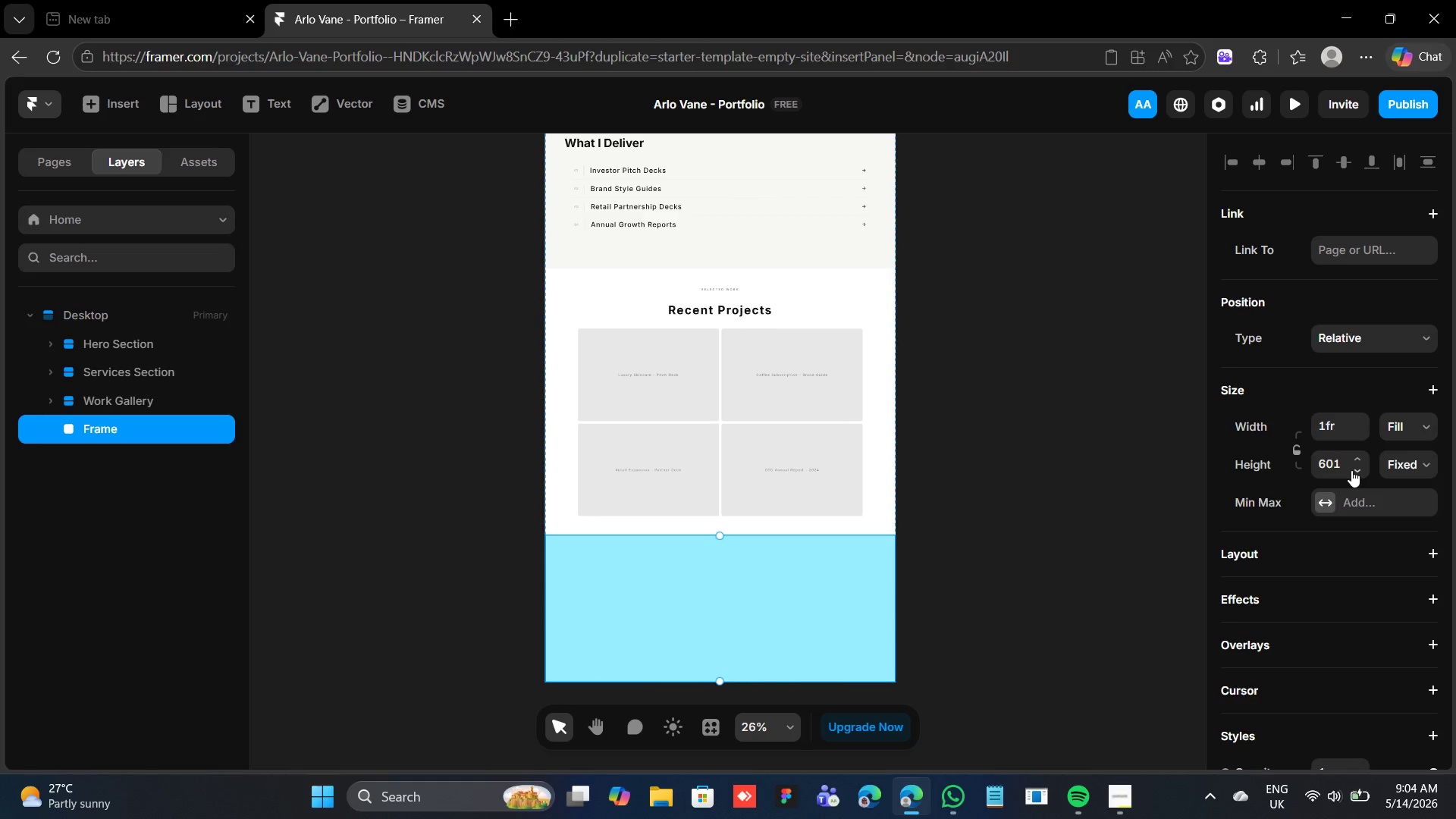 
triple_click([1351, 470])
 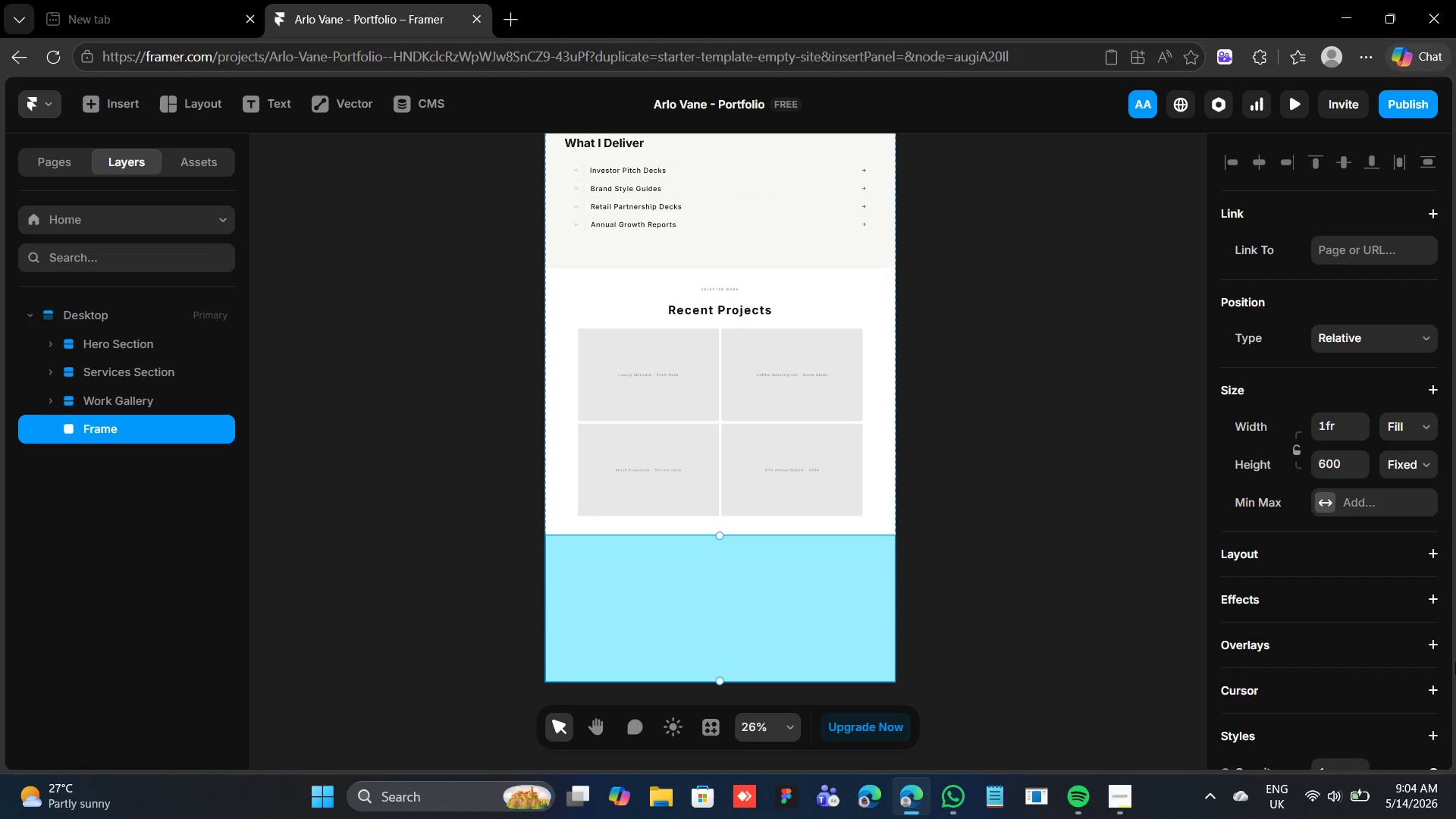 
scroll: coordinate [1285, 639], scroll_direction: down, amount: 3.0
 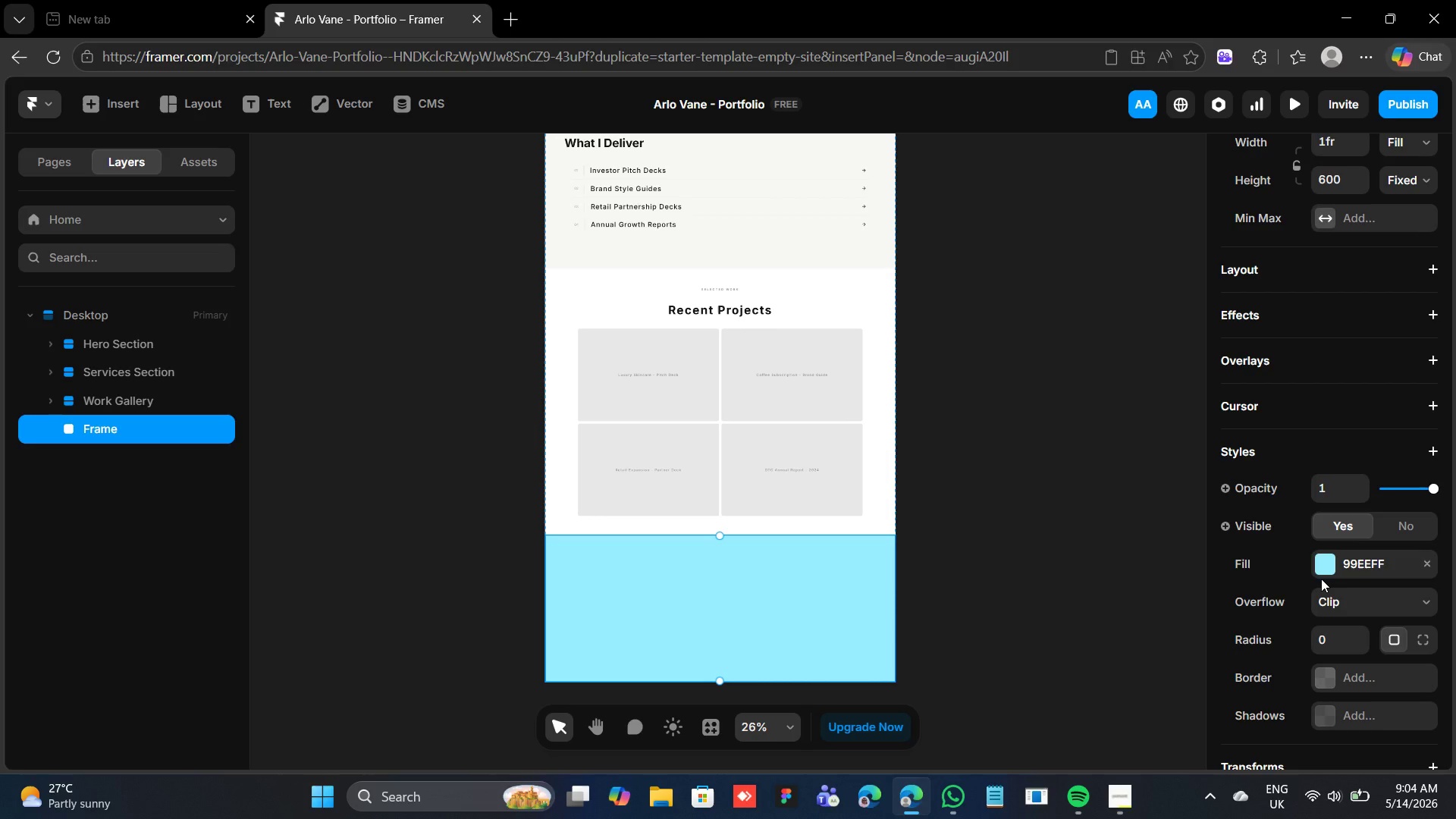 
left_click([1321, 579])
 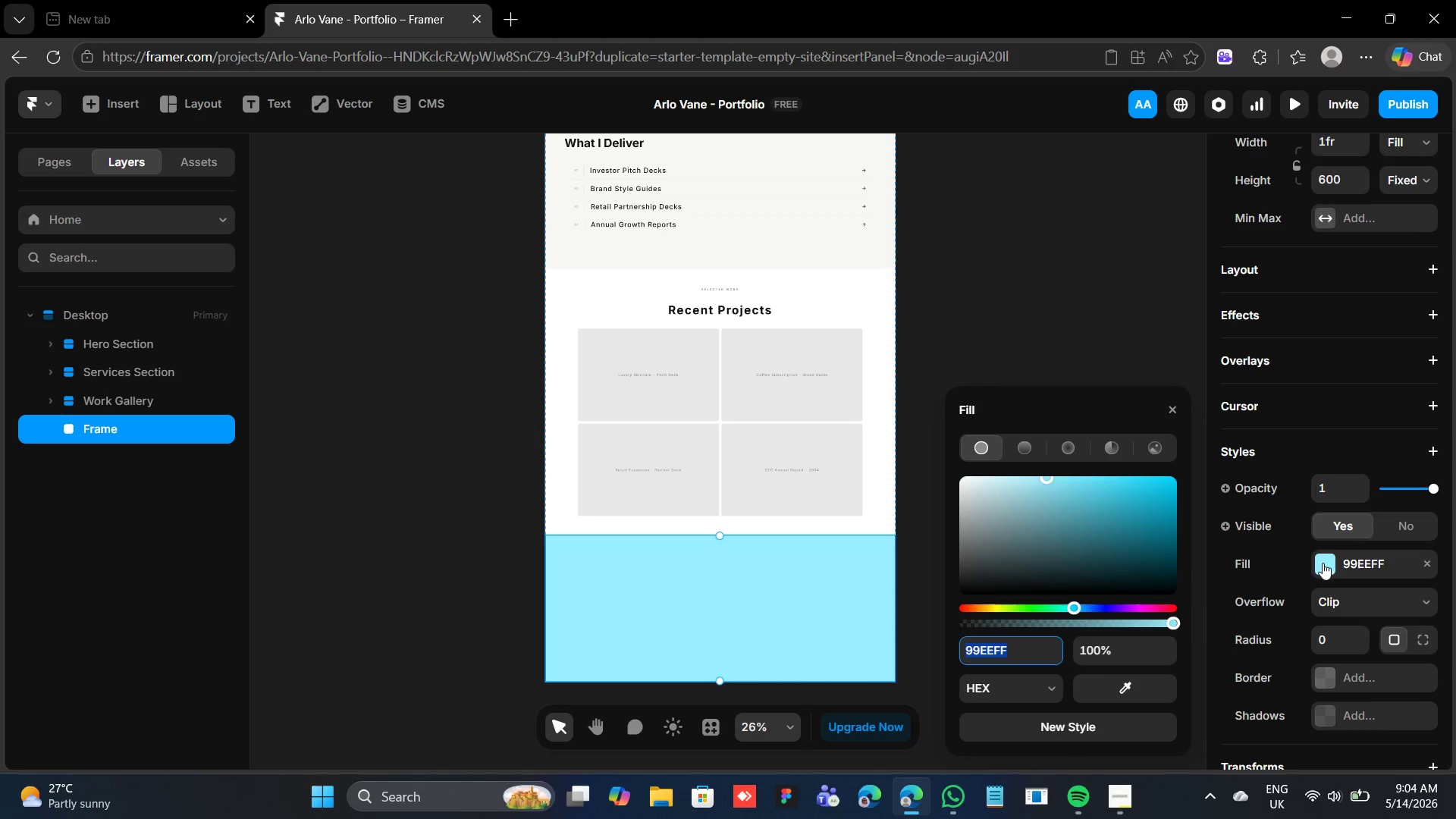 
key(1)
 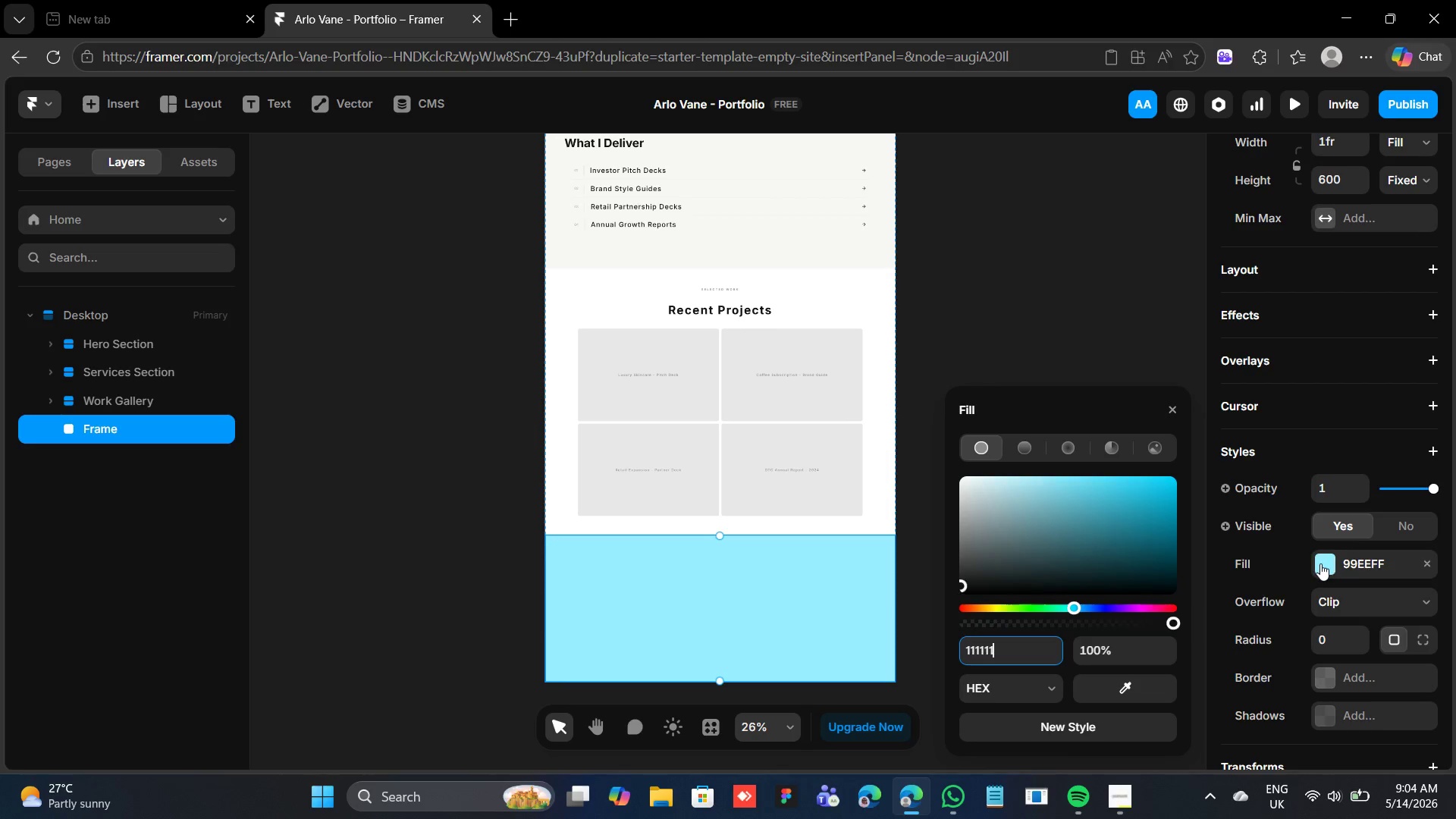 
key(Enter)
 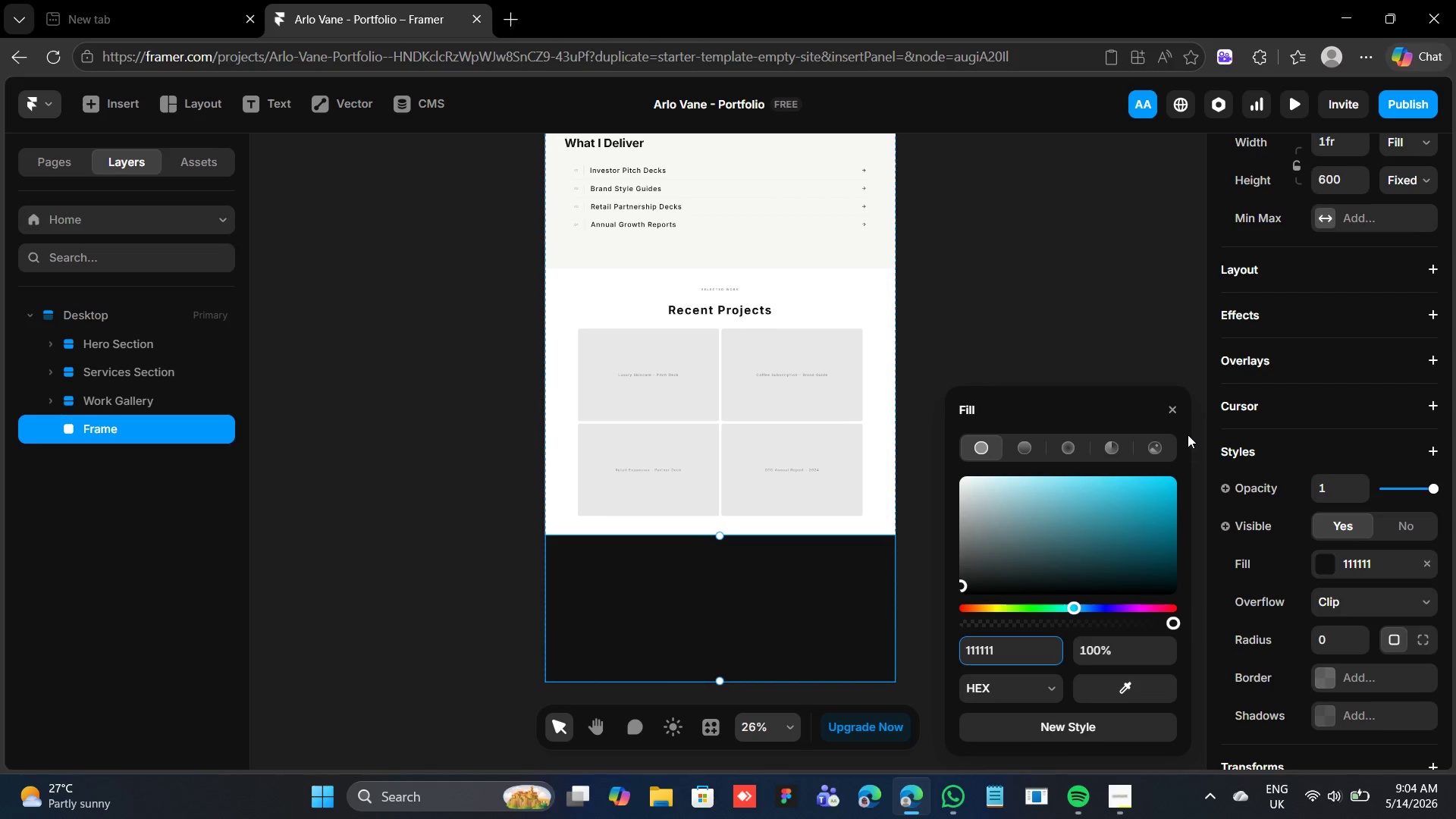 
left_click([1167, 410])
 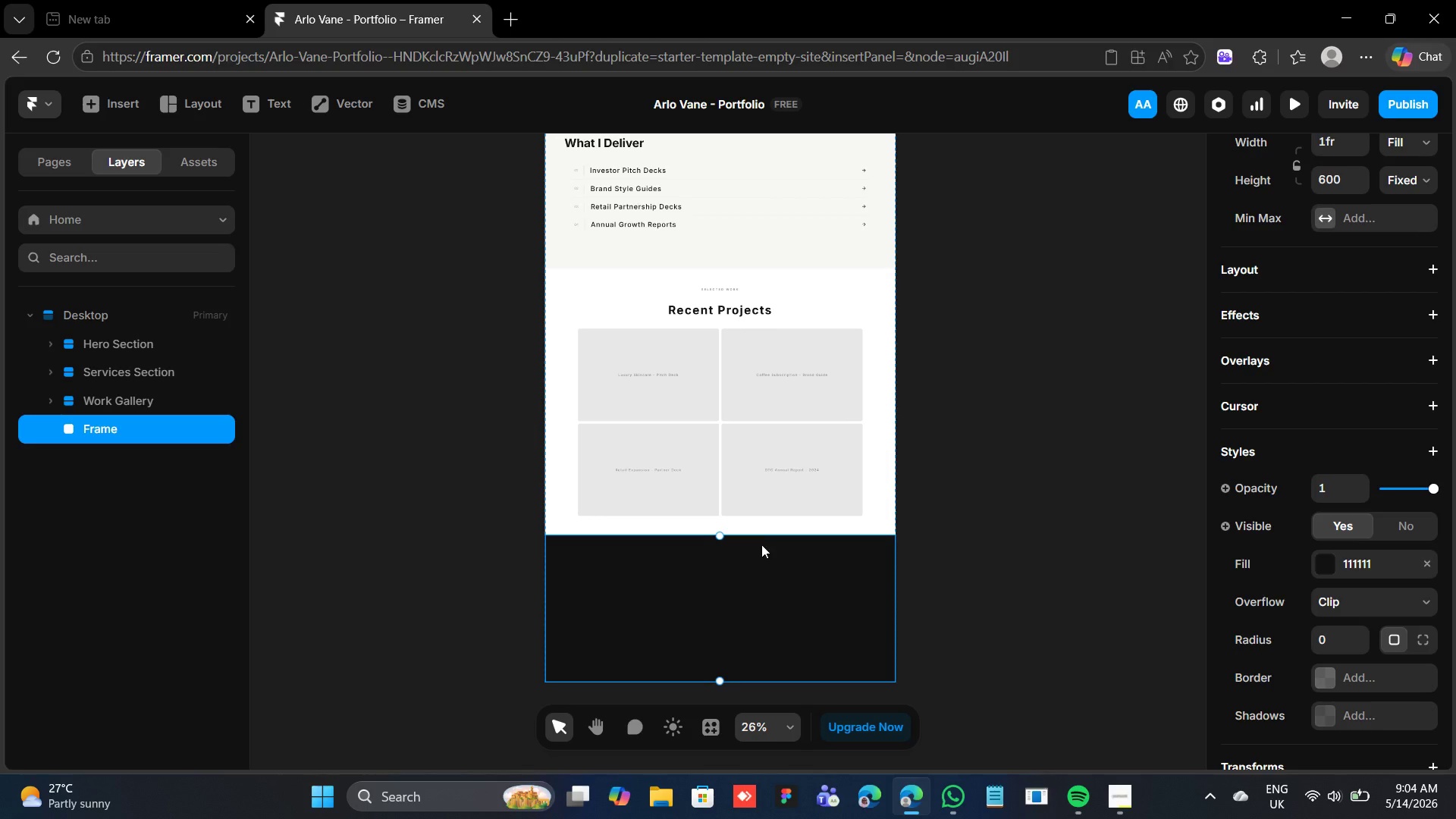 
wait(6.75)
 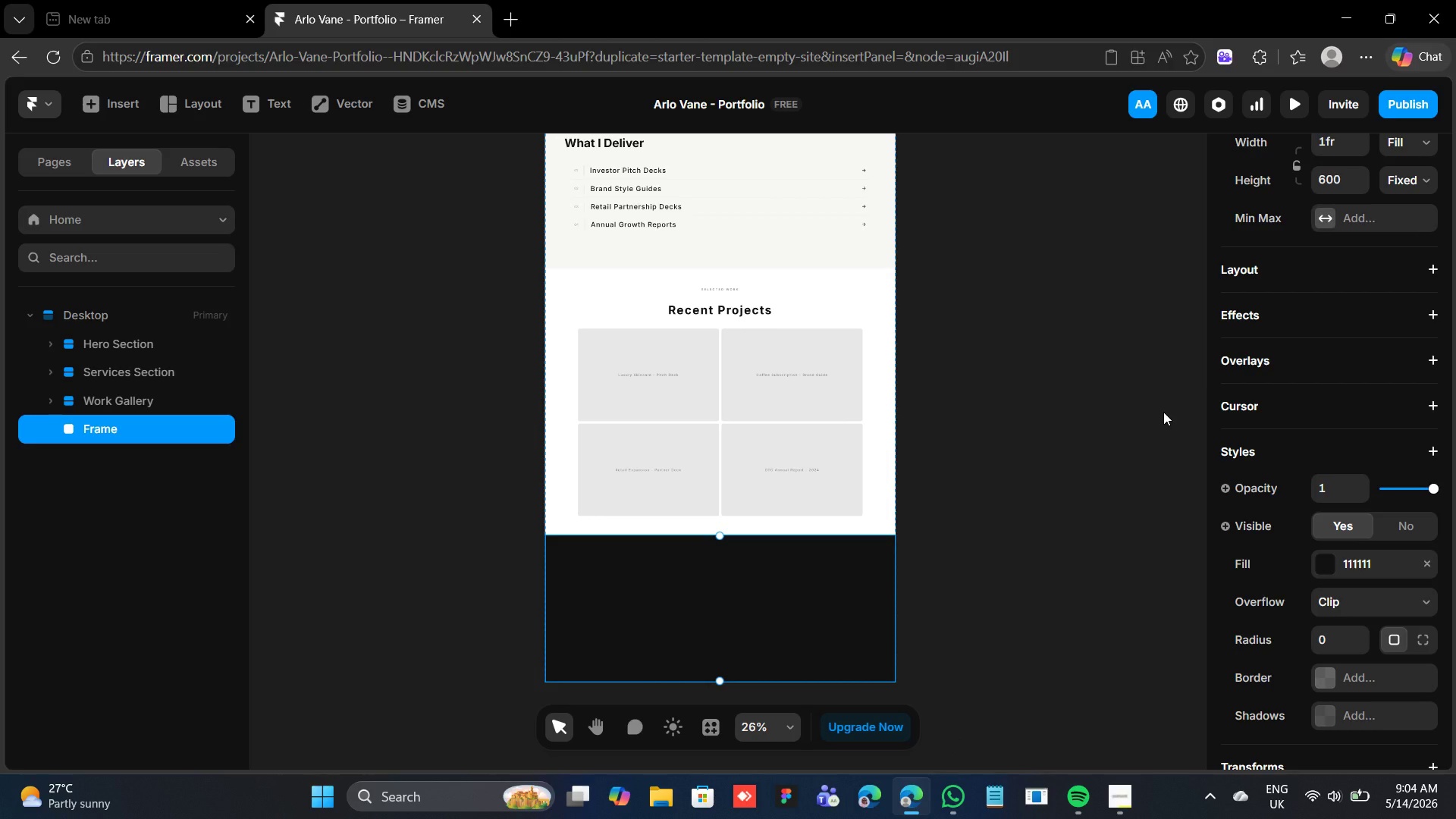 
double_click([110, 428])
 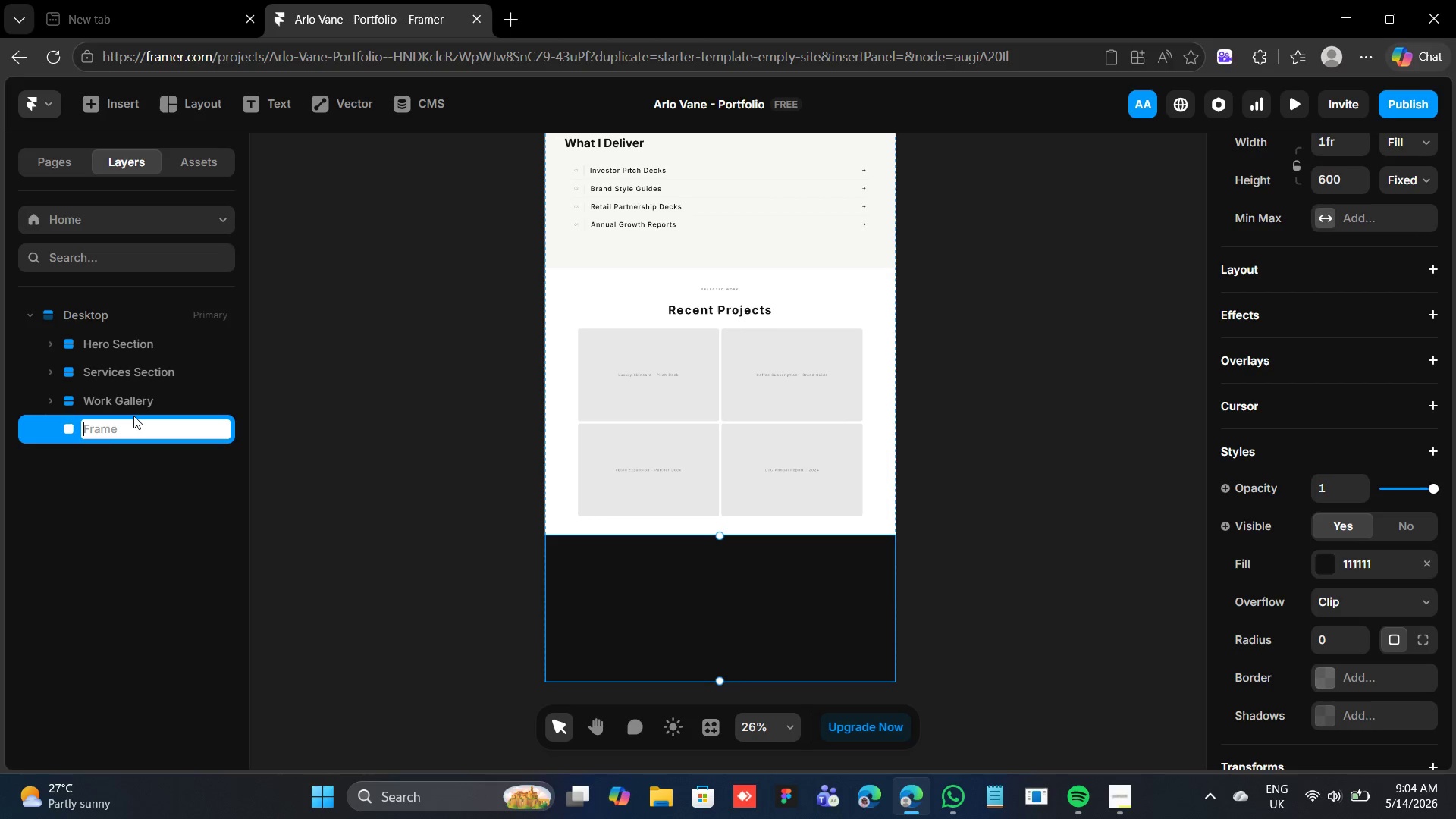 
type(Method Section)
 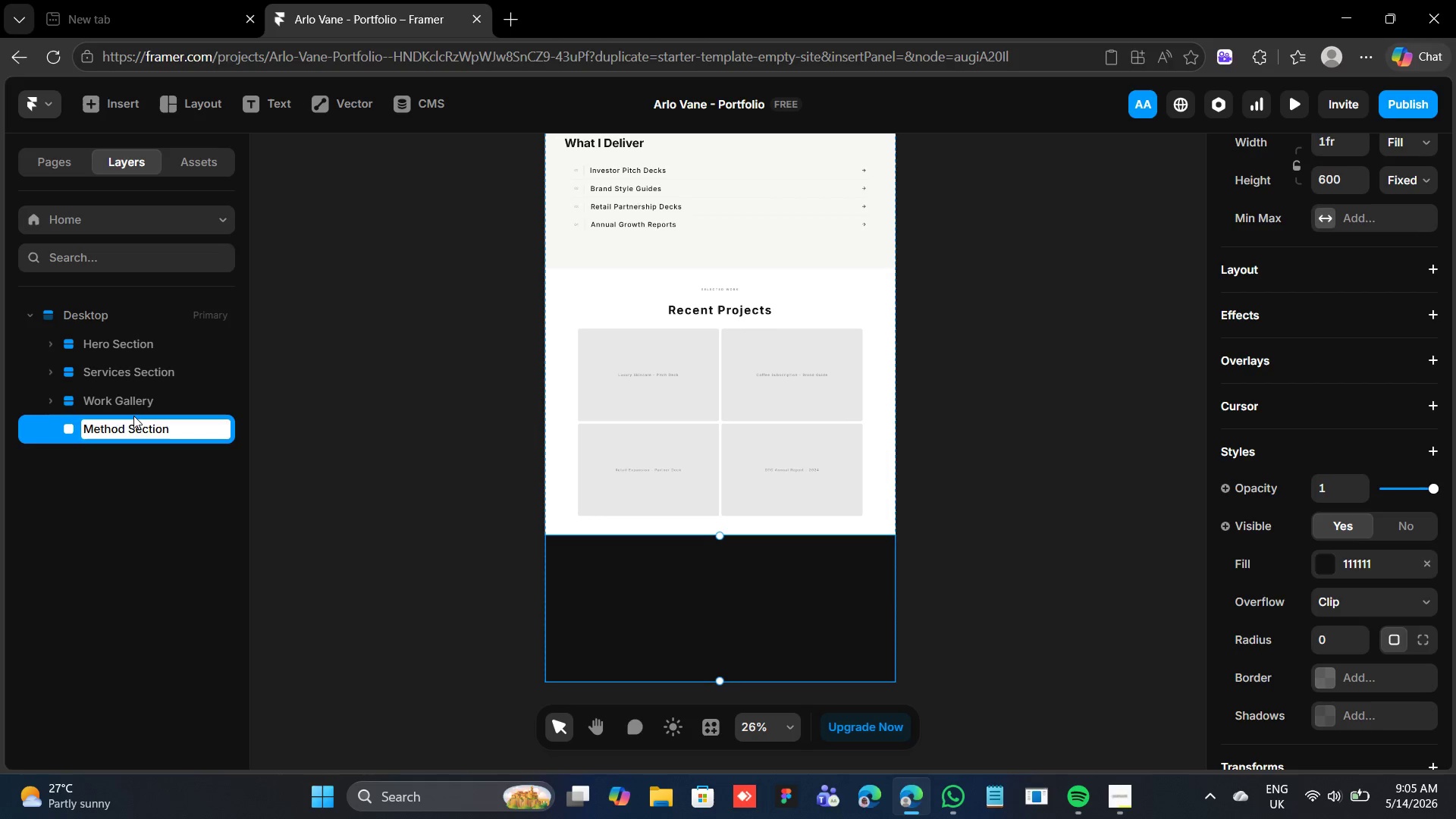 
key(Enter)
 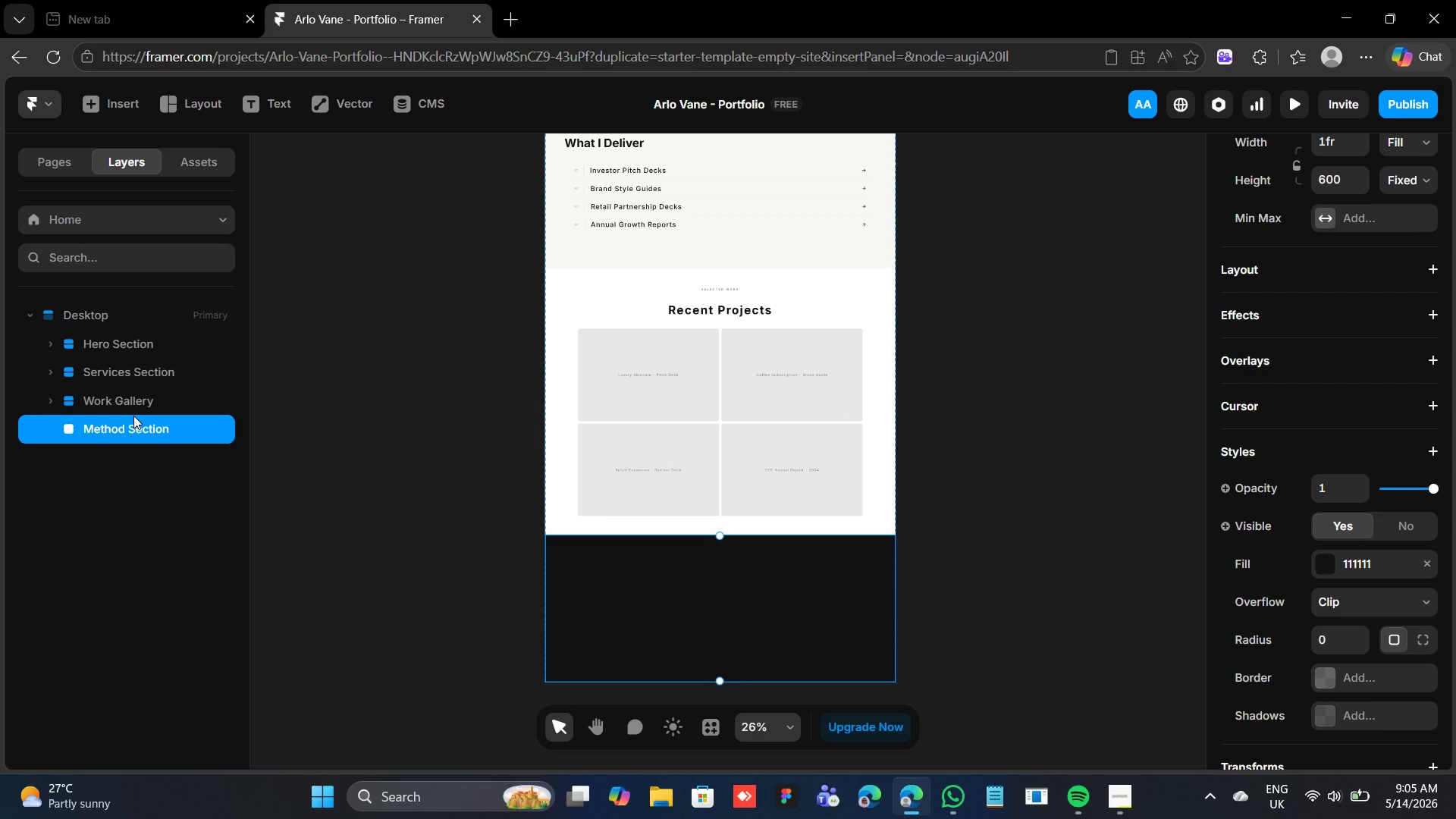 
wait(10.88)
 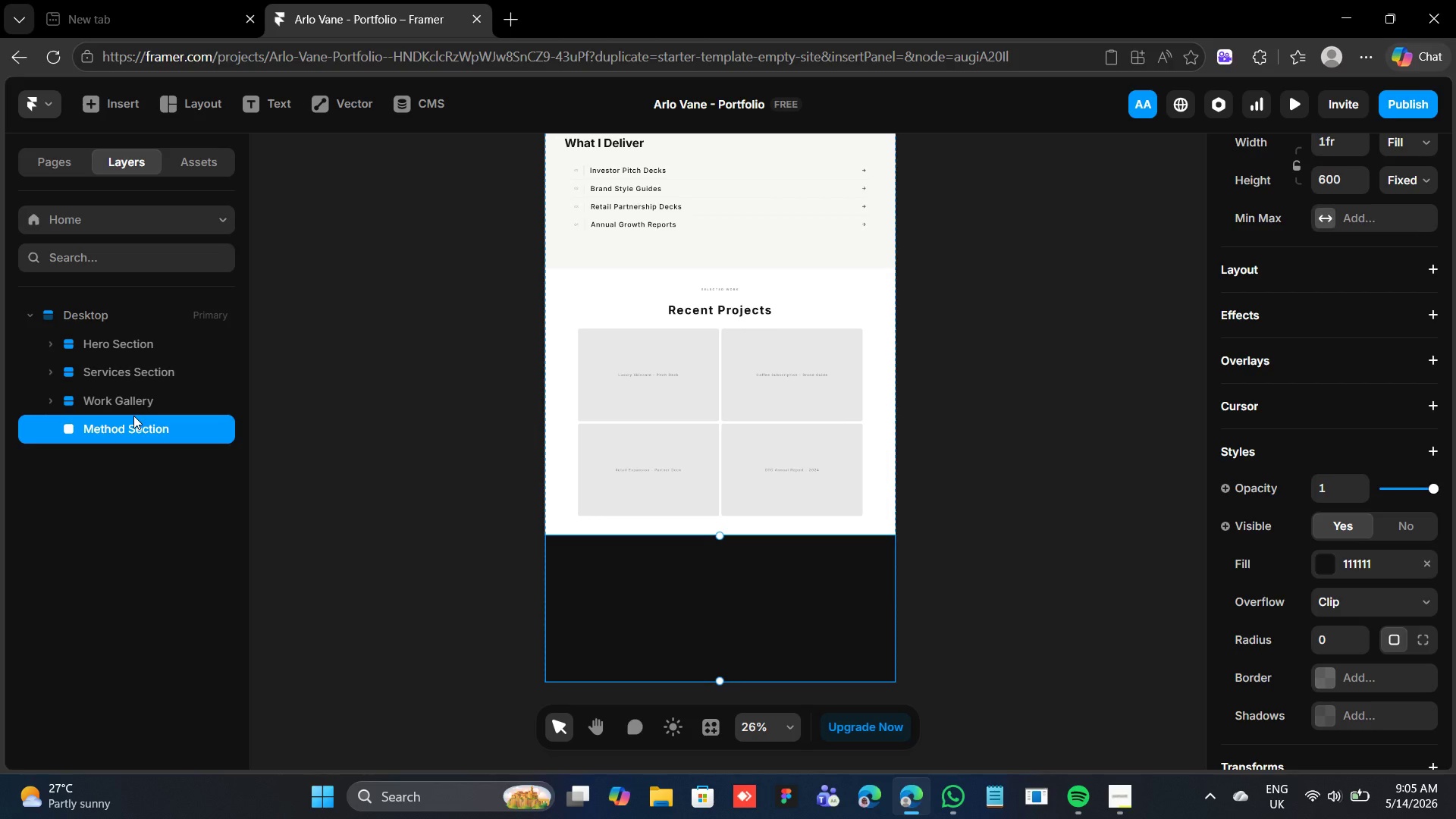 
key(T)
 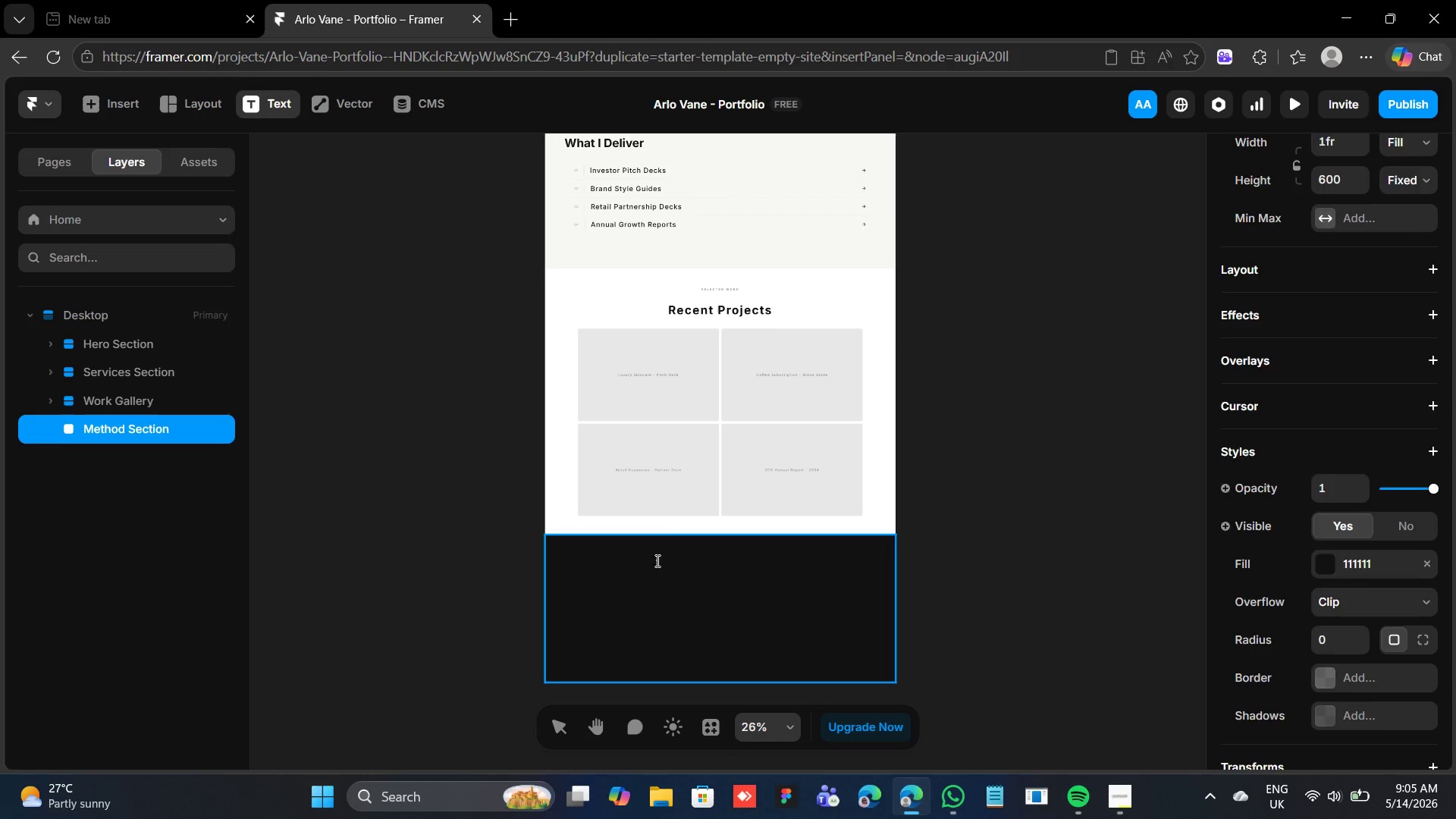 
wait(9.27)
 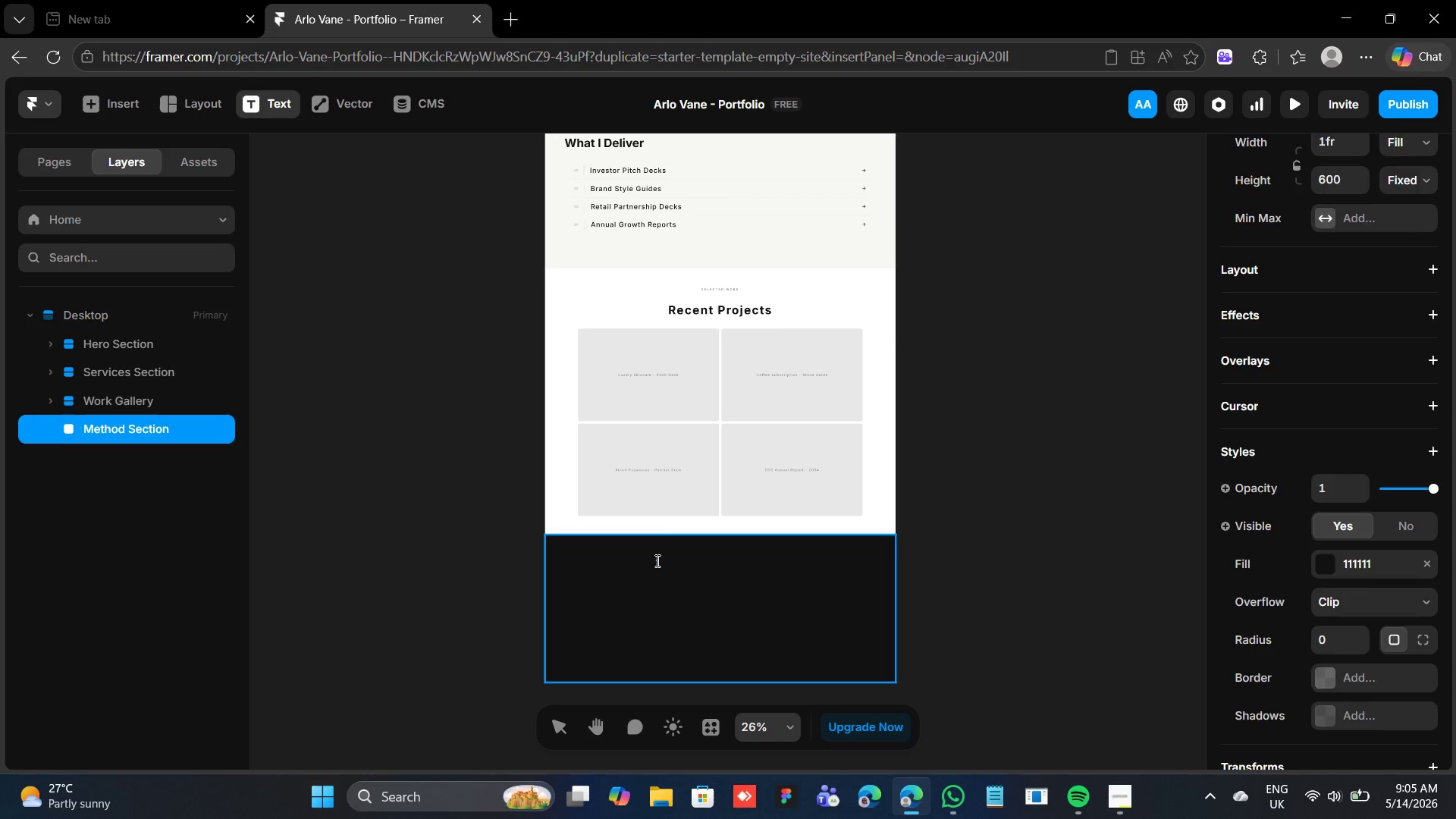 
type(THE METHOD)
 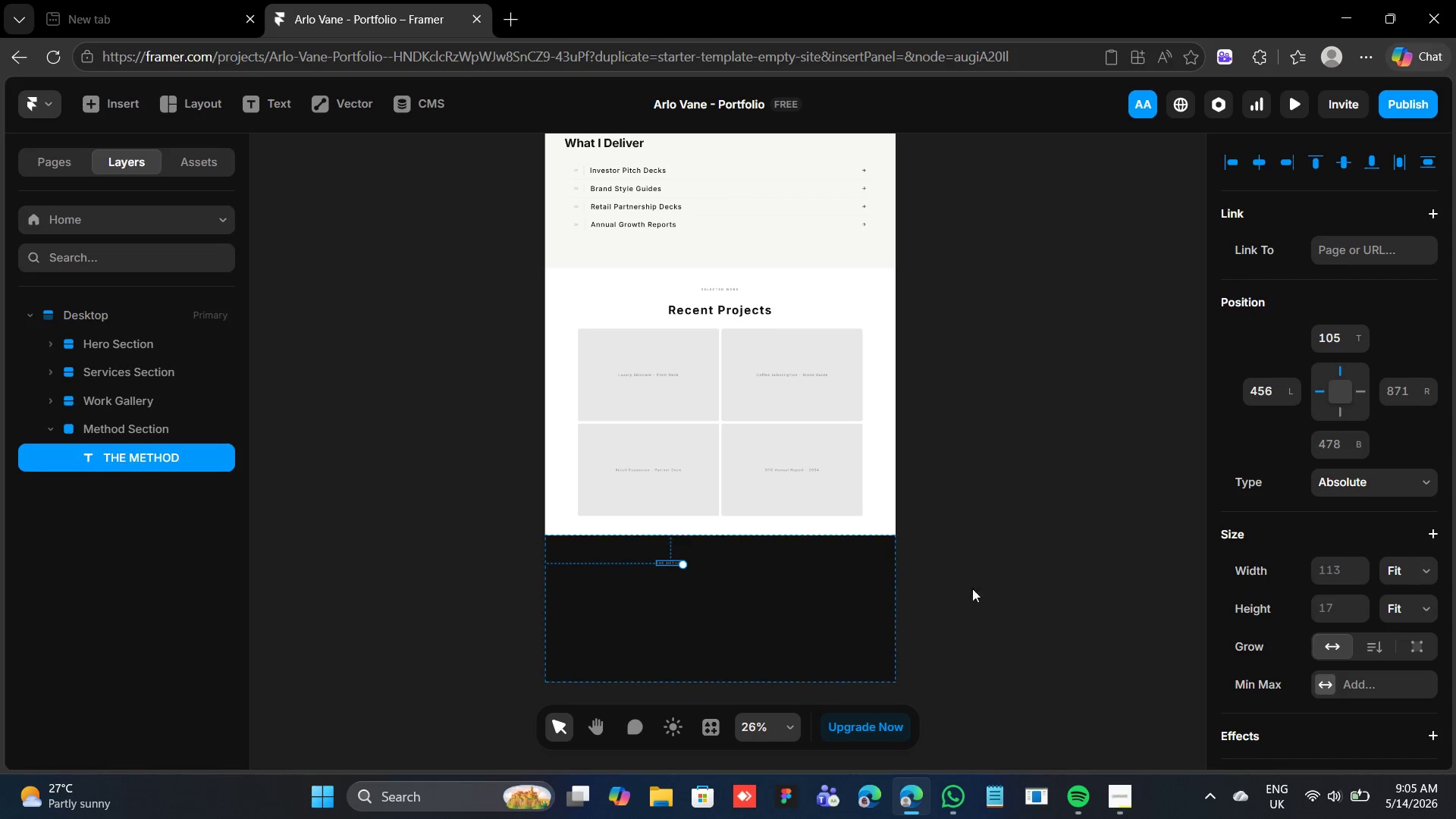 
wait(5.27)
 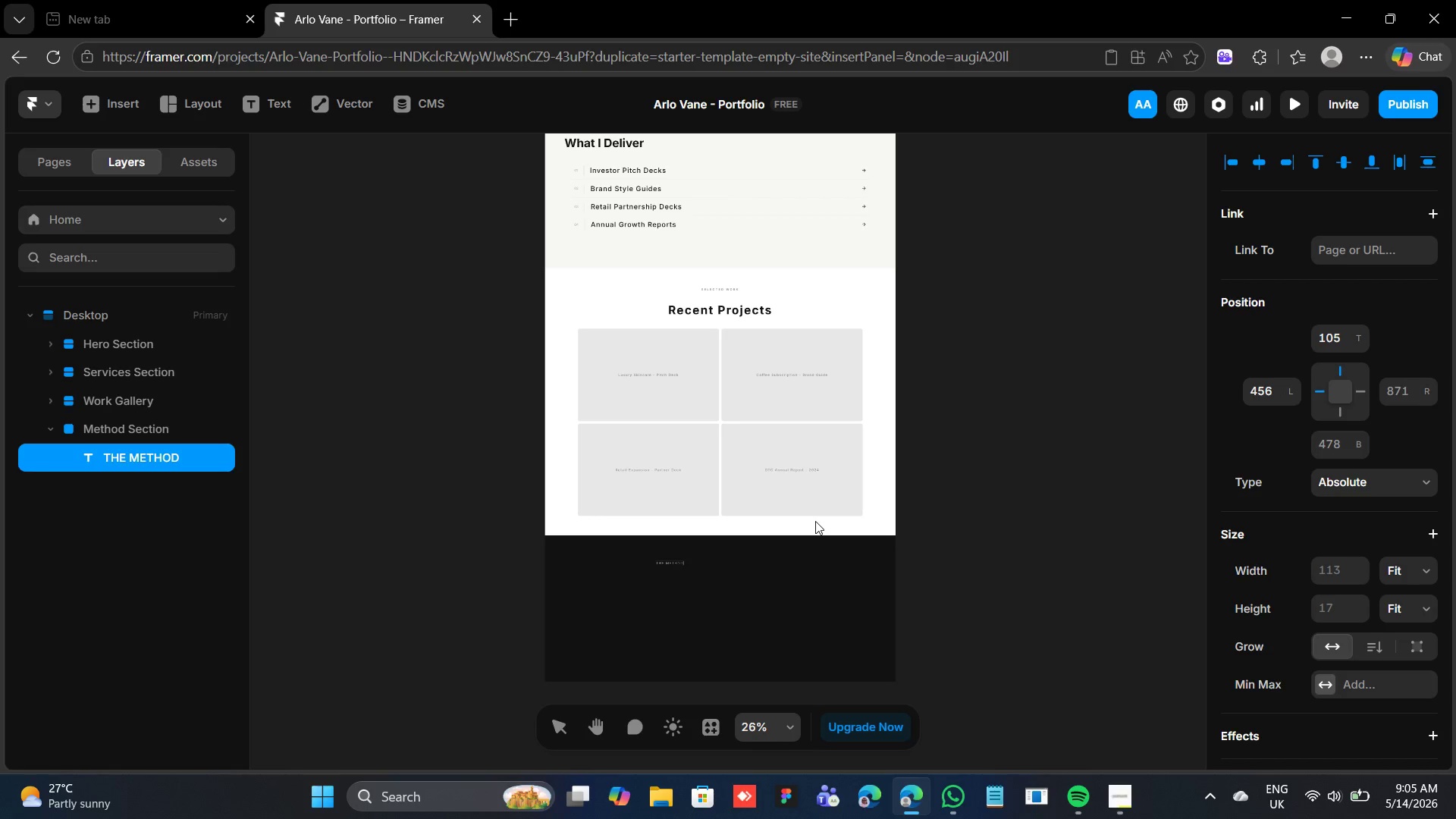 
scroll: coordinate [1367, 623], scroll_direction: down, amount: 2.0
 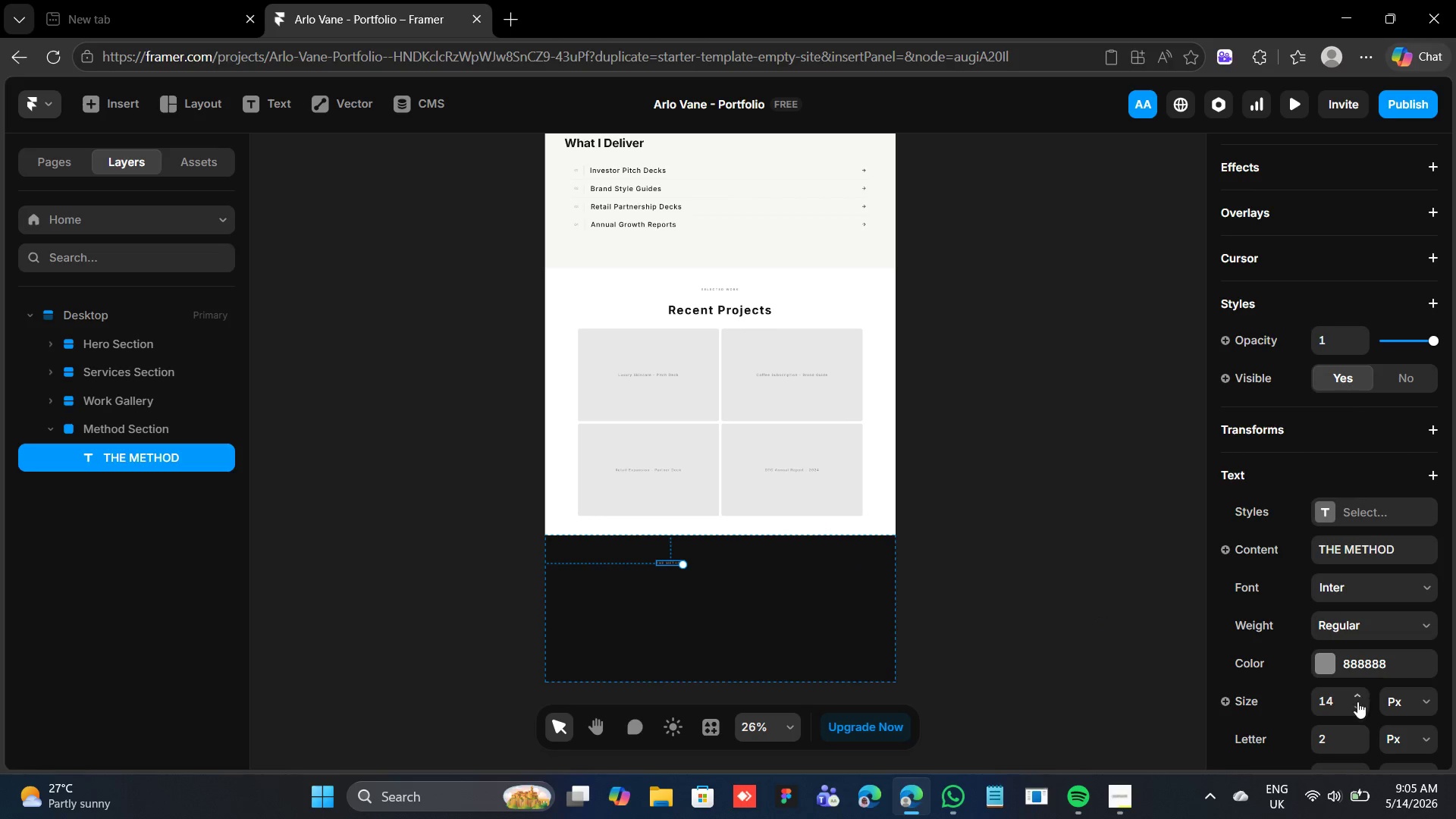 
double_click([1356, 704])
 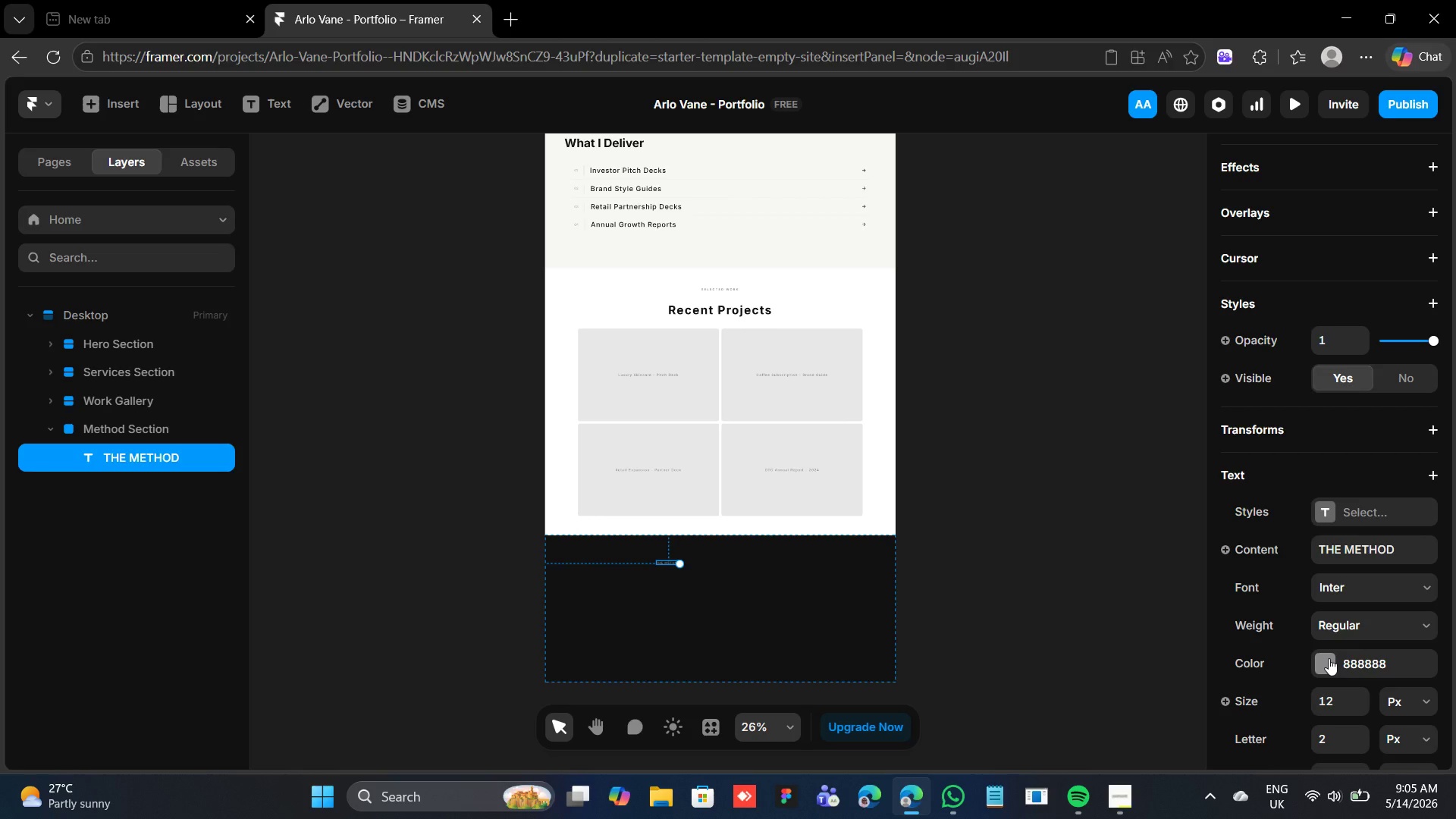 
wait(7.83)
 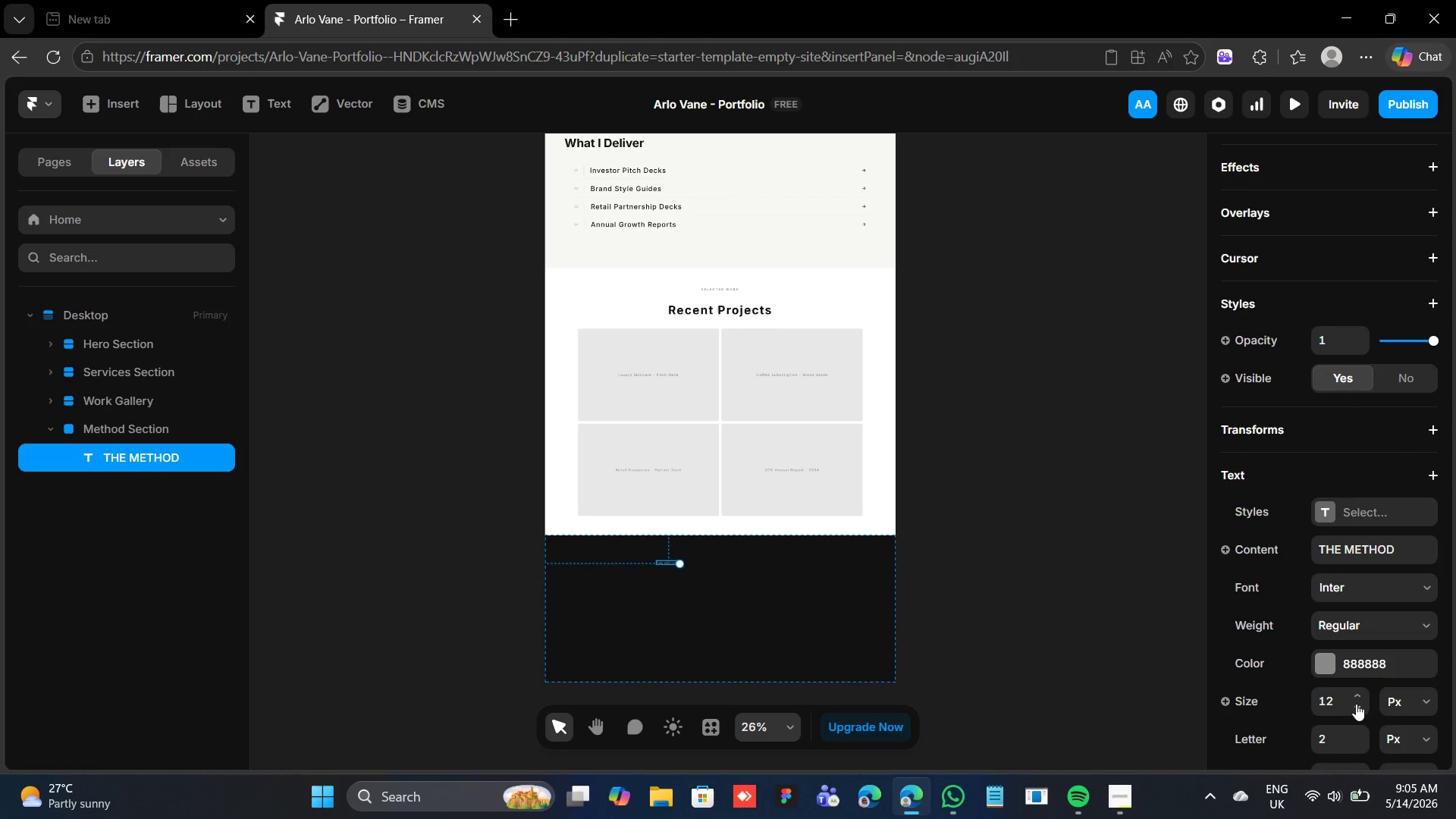 
scroll: coordinate [1366, 712], scroll_direction: down, amount: 1.0
 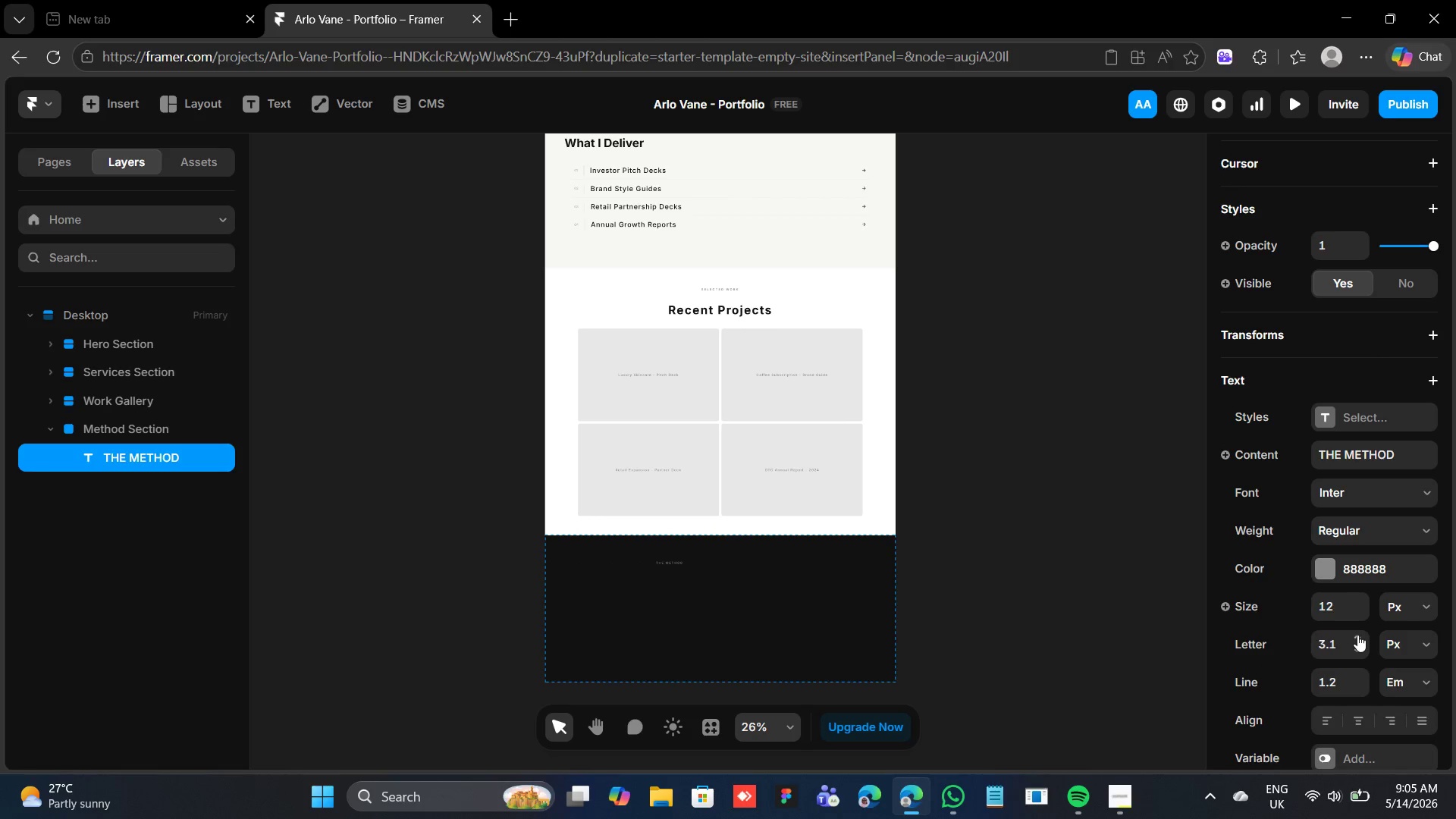 
left_click([1357, 635])
 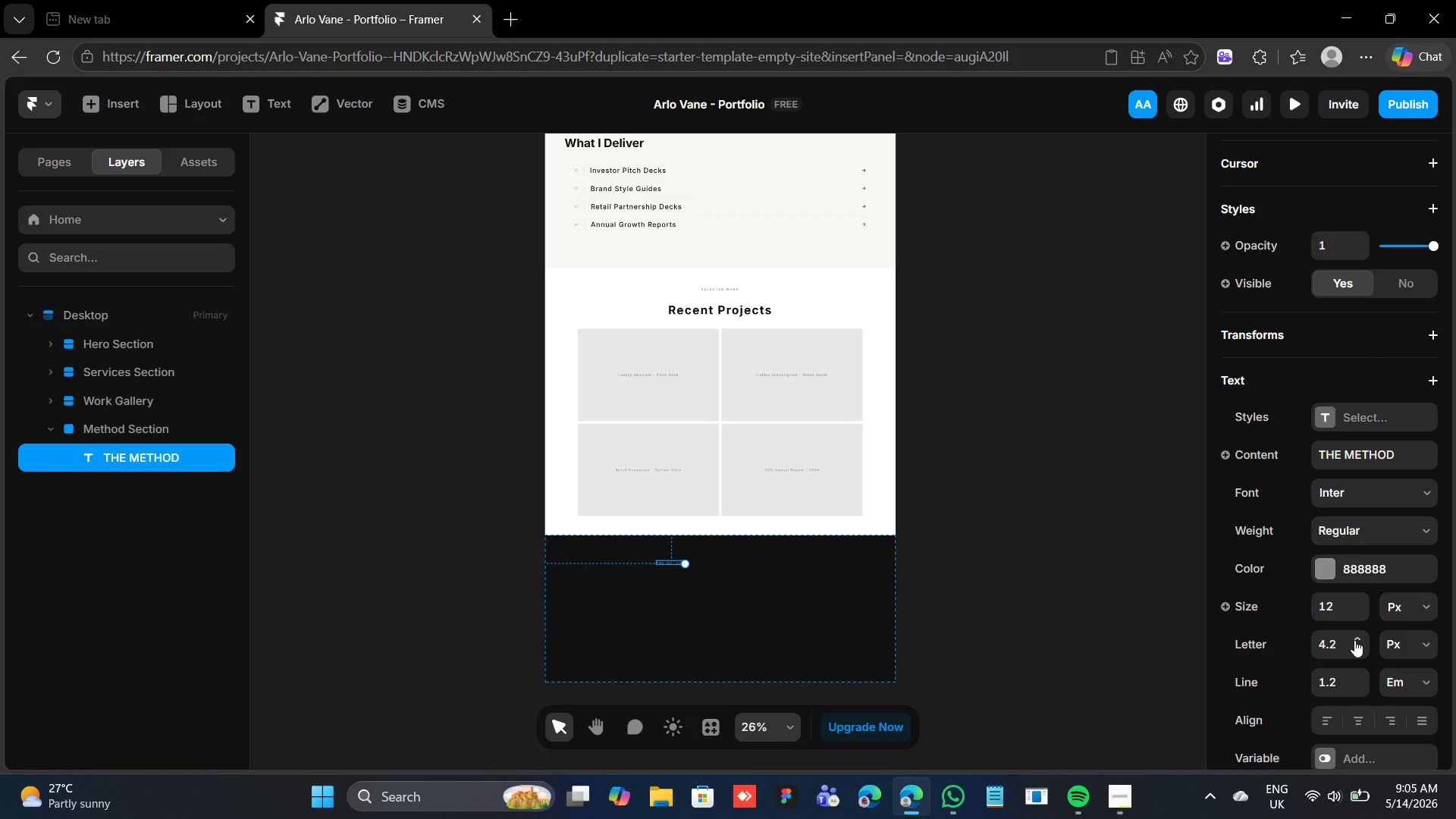 
wait(10.62)
 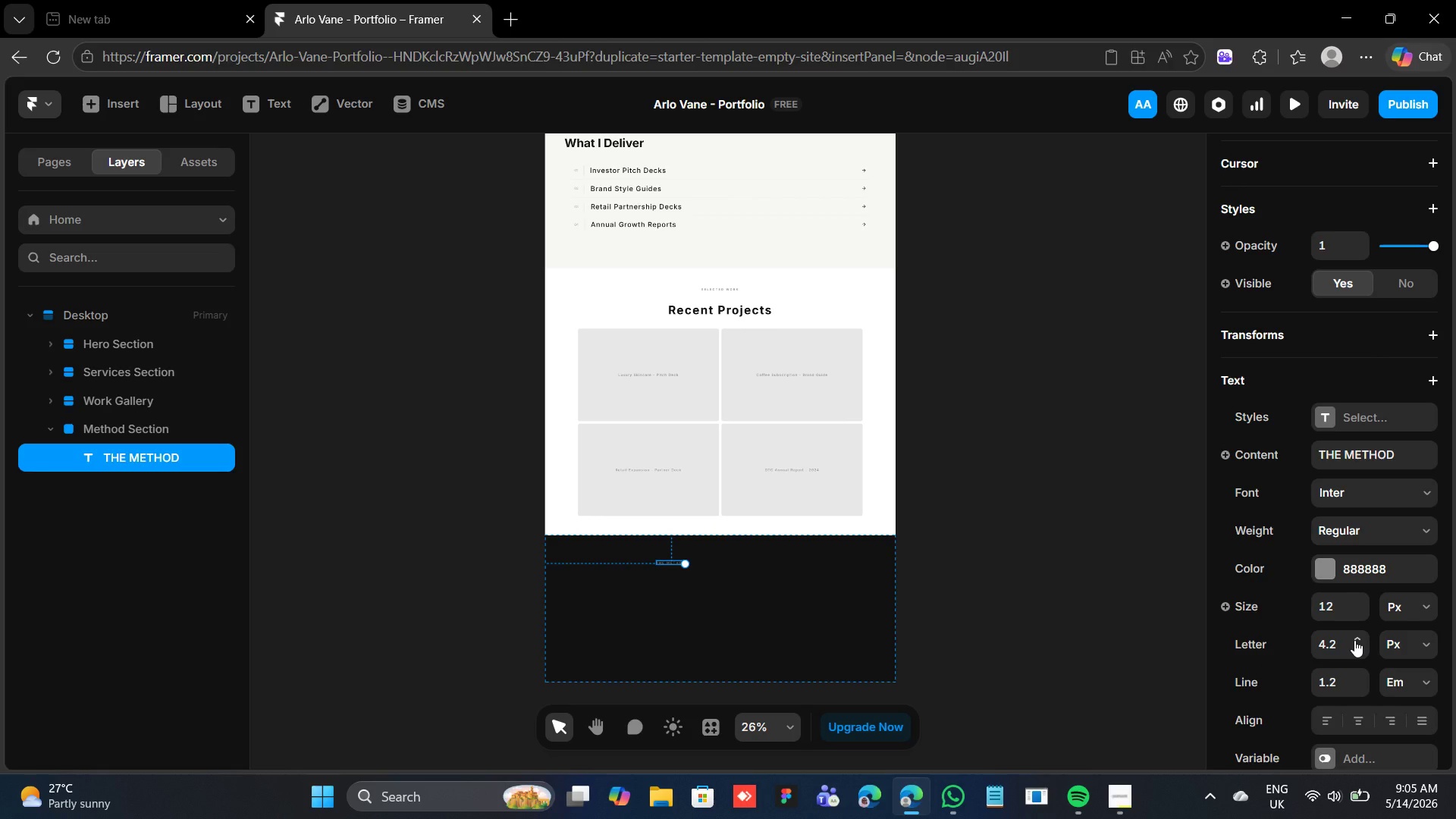 
left_click([1355, 651])
 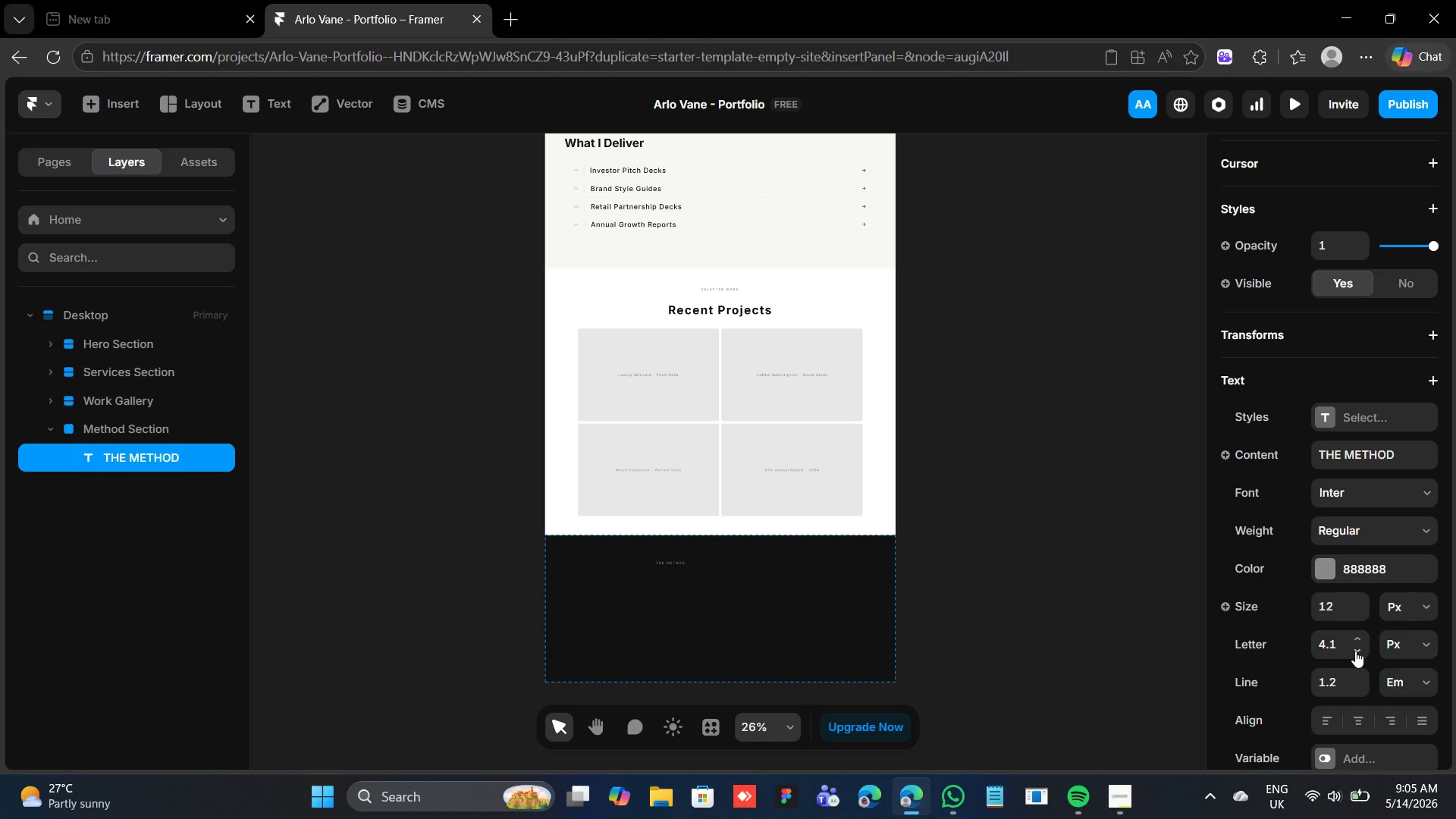 
left_click([1355, 651])
 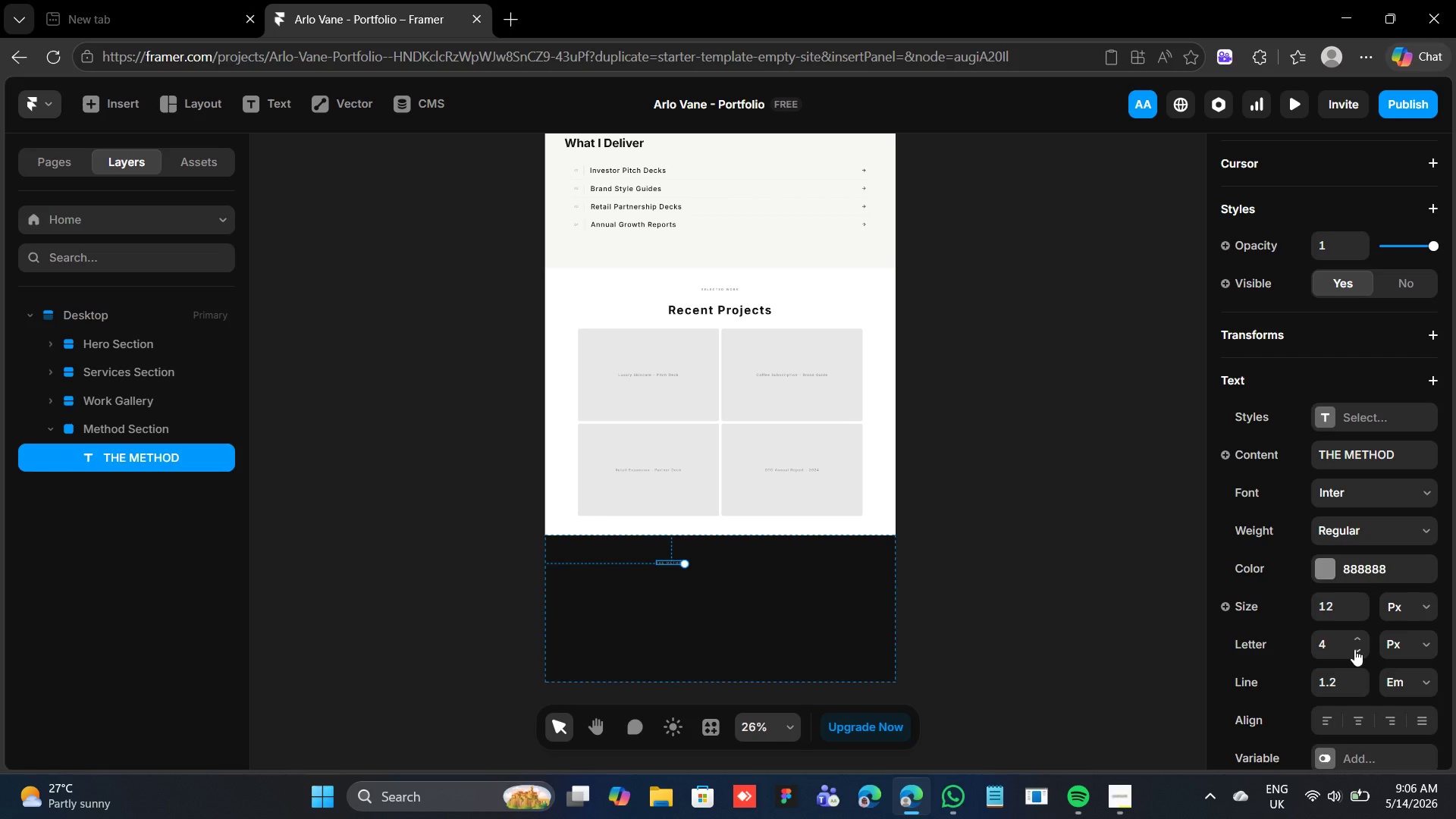 
wait(26.62)
 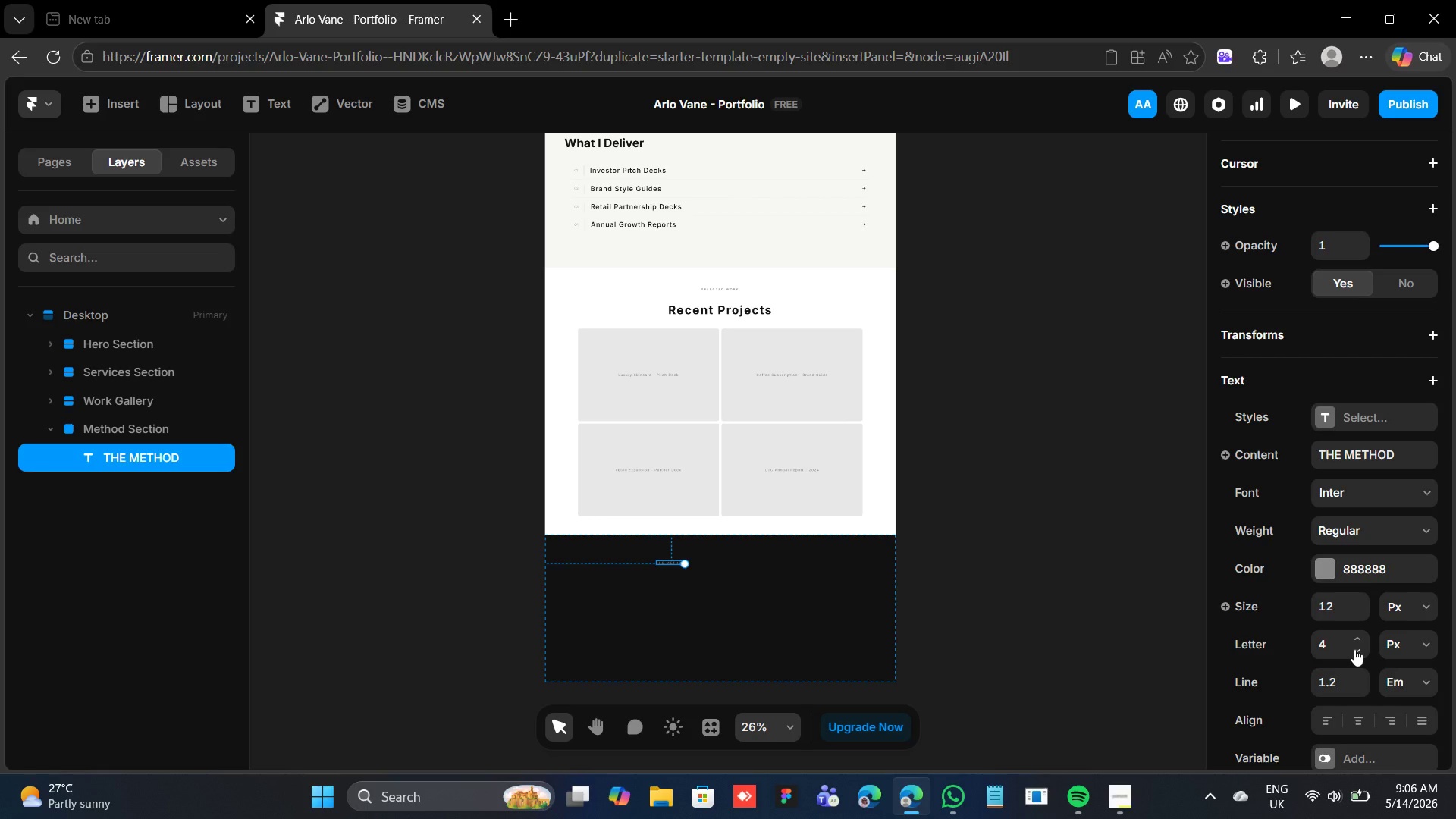 
scroll: coordinate [1272, 312], scroll_direction: up, amount: 10.0
 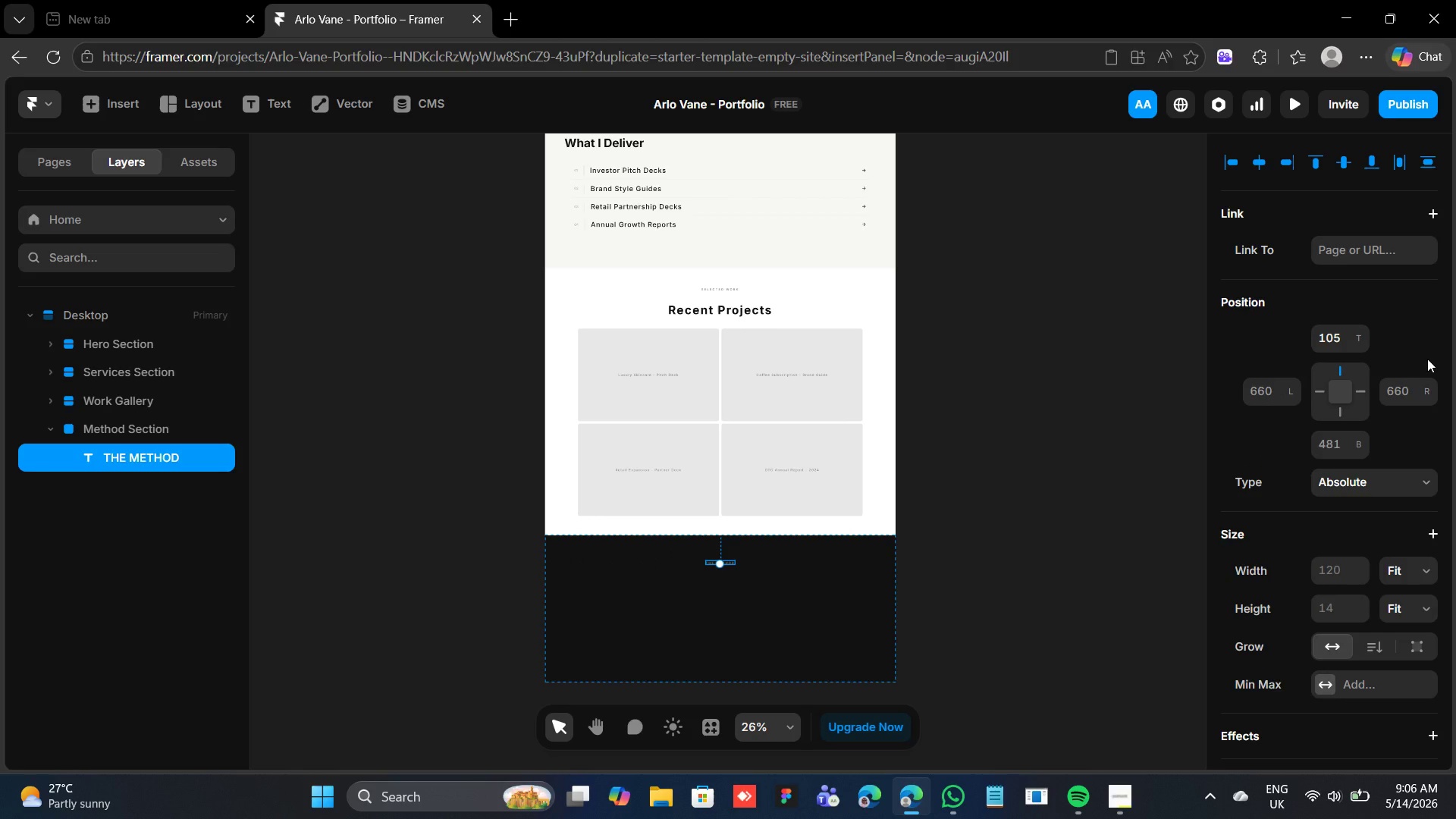 
scroll: coordinate [1384, 517], scroll_direction: down, amount: 4.0
 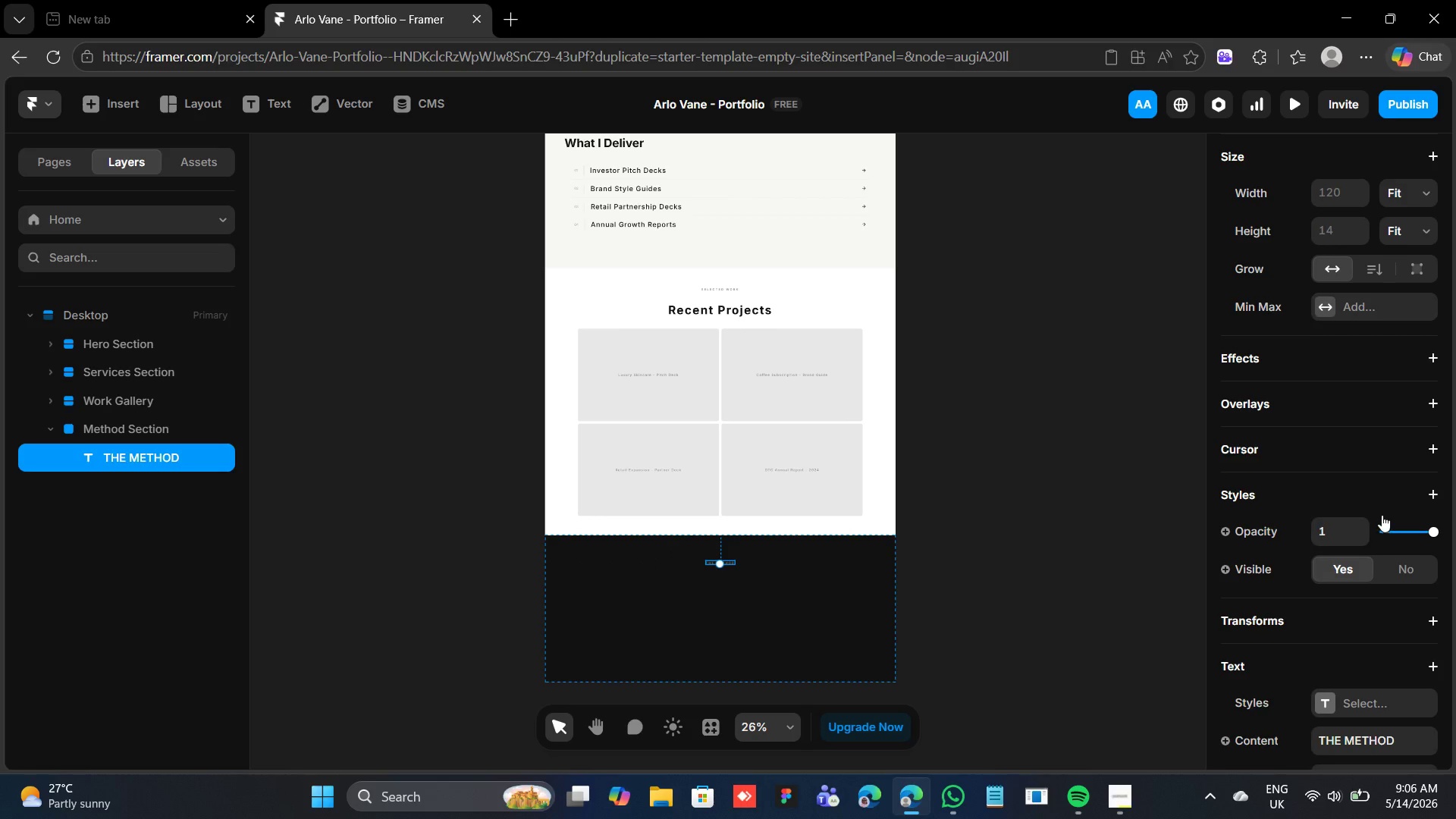 
scroll: coordinate [1381, 514], scroll_direction: up, amount: 3.0
 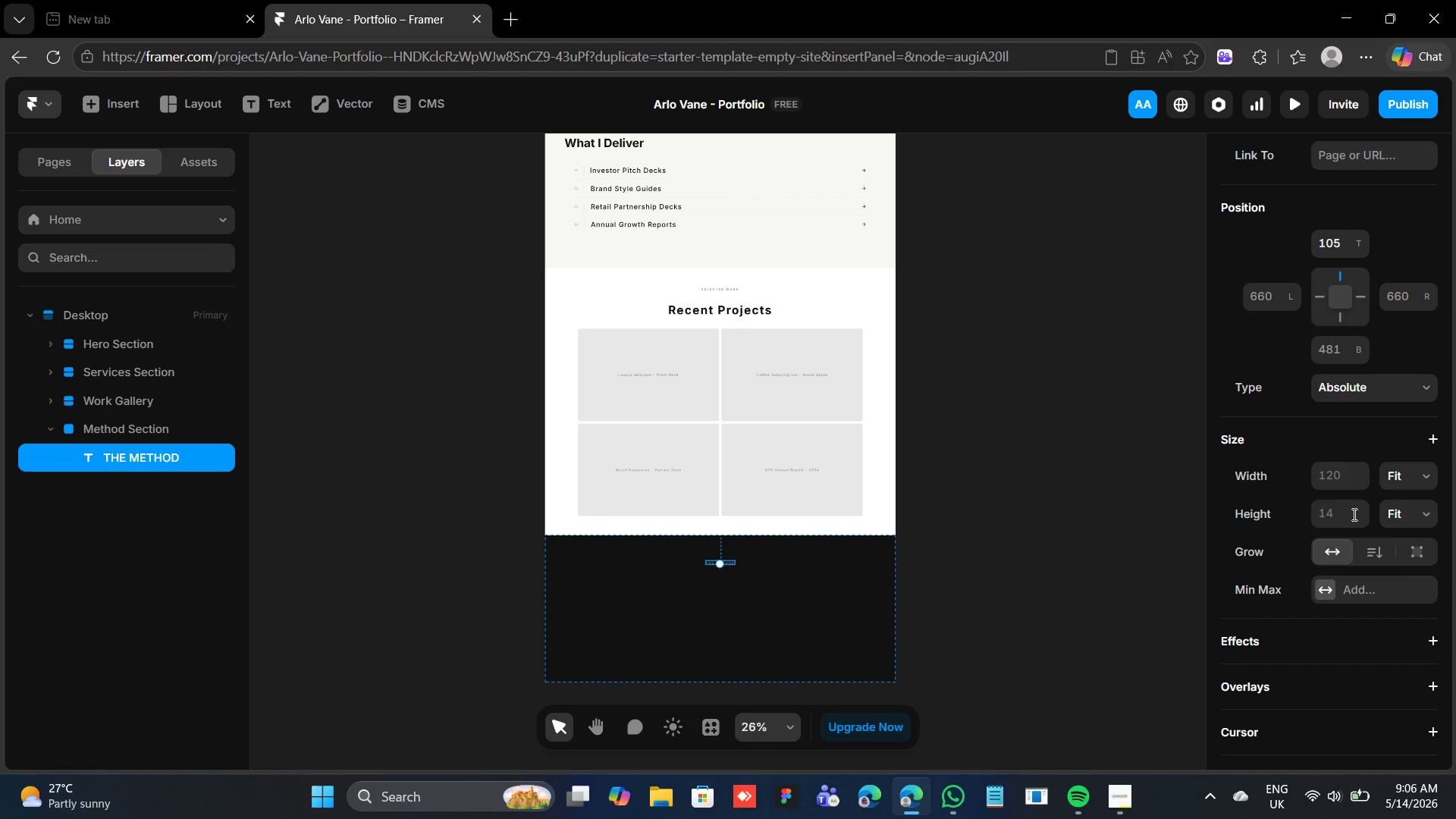 
wait(8.79)
 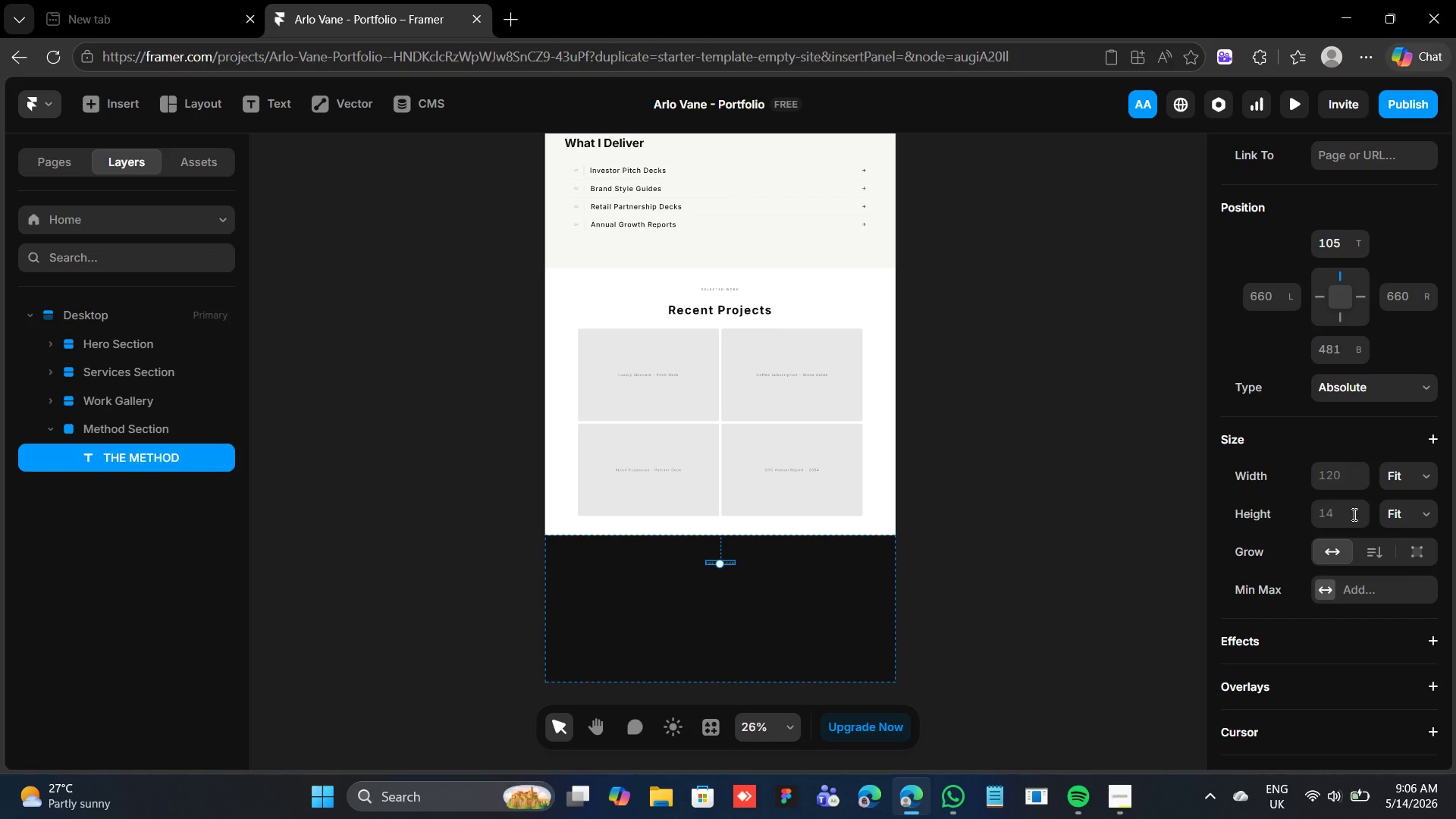 
key(T)
 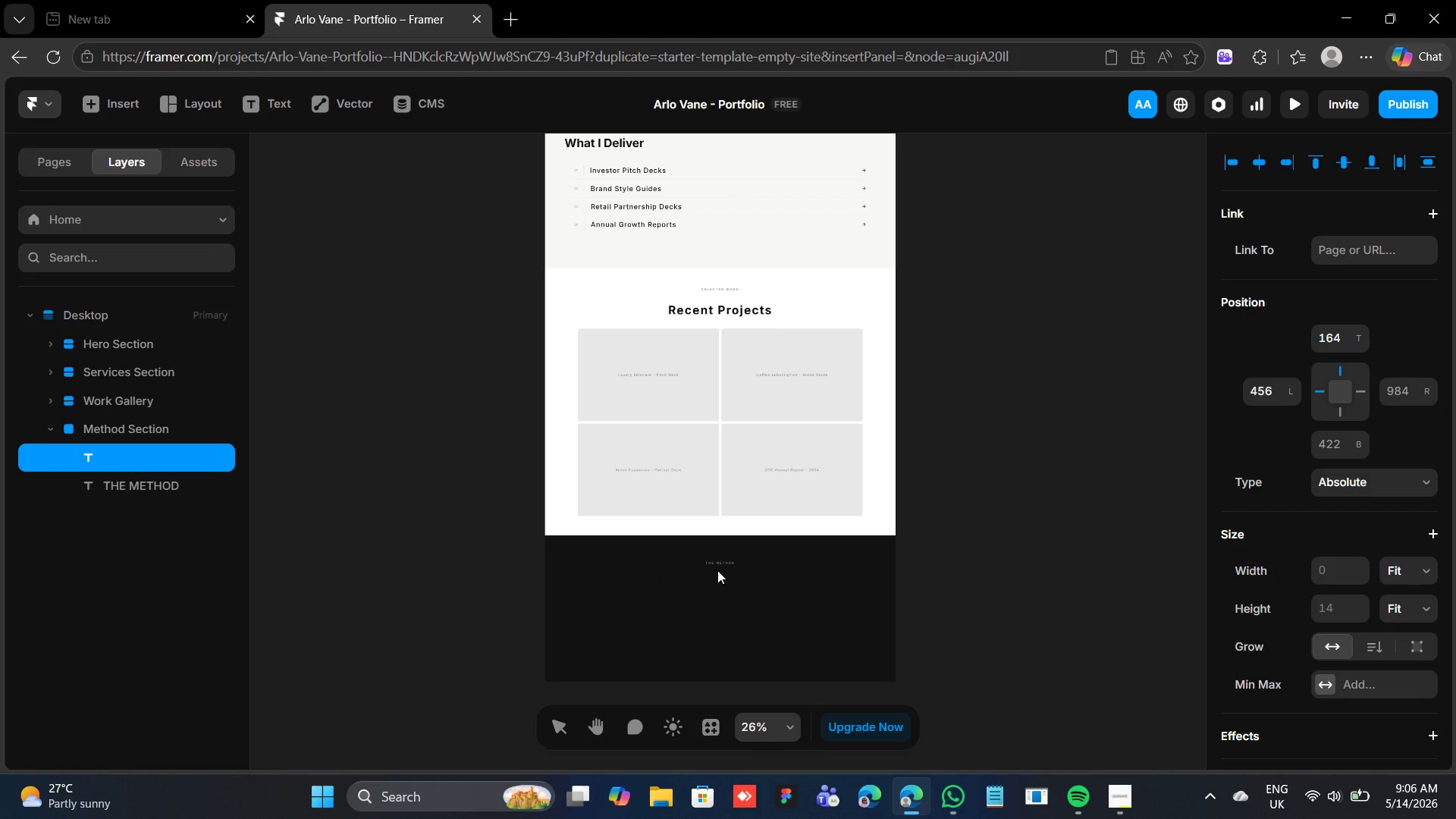 
wait(12.78)
 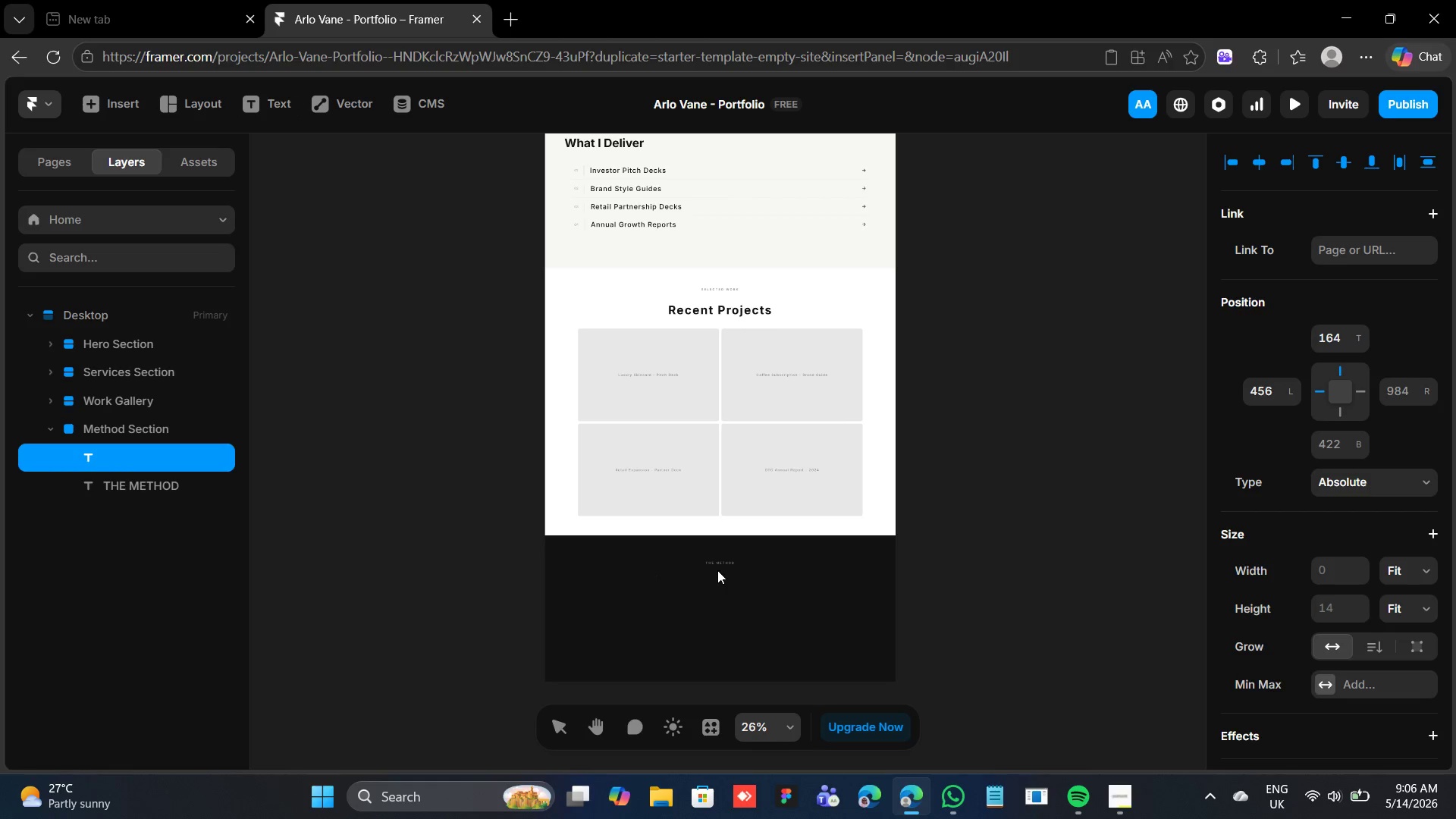 
type(A Process Built foe)
key(Backspace)
type(r Precision)
 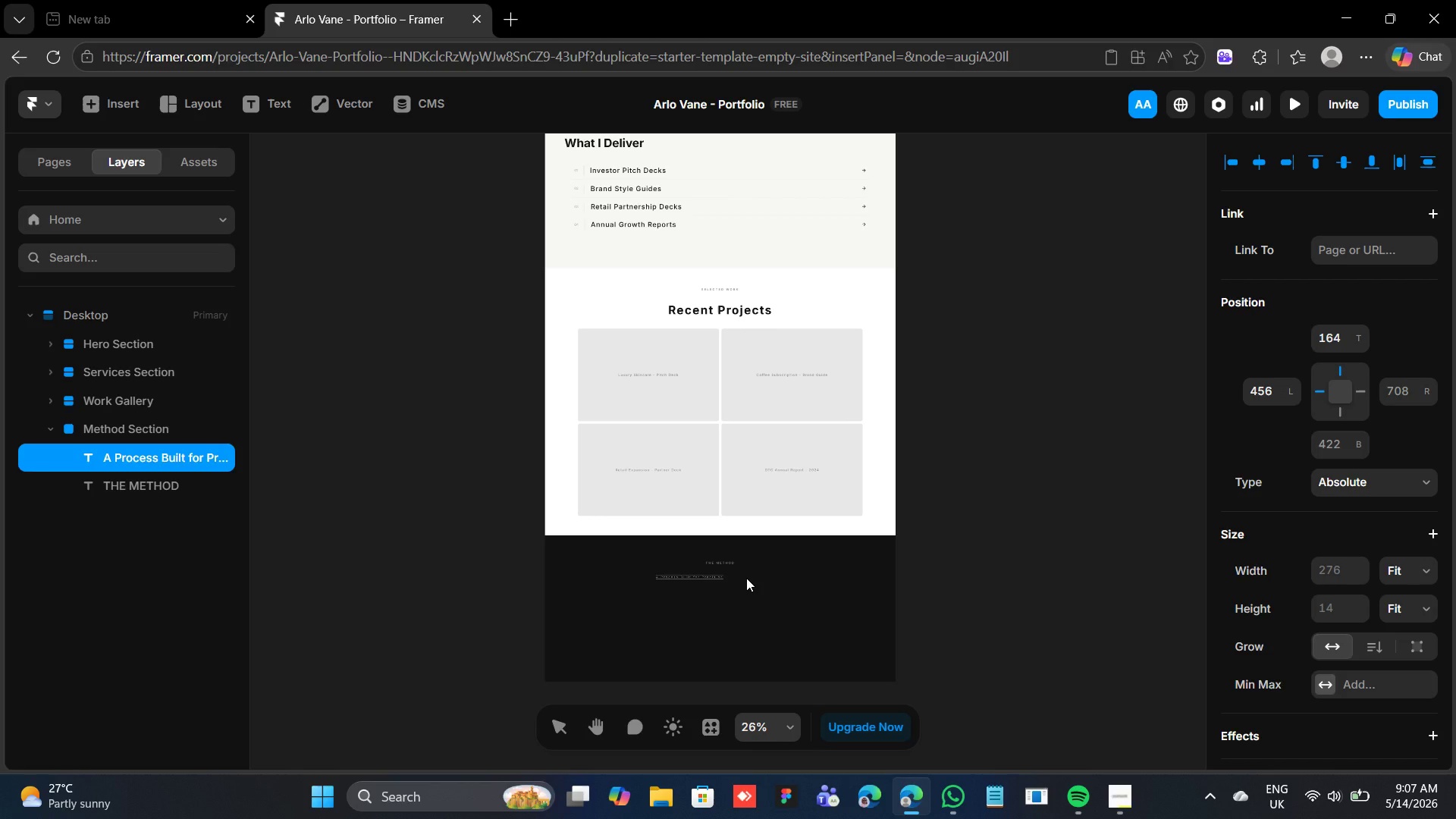 
left_click([746, 578])
 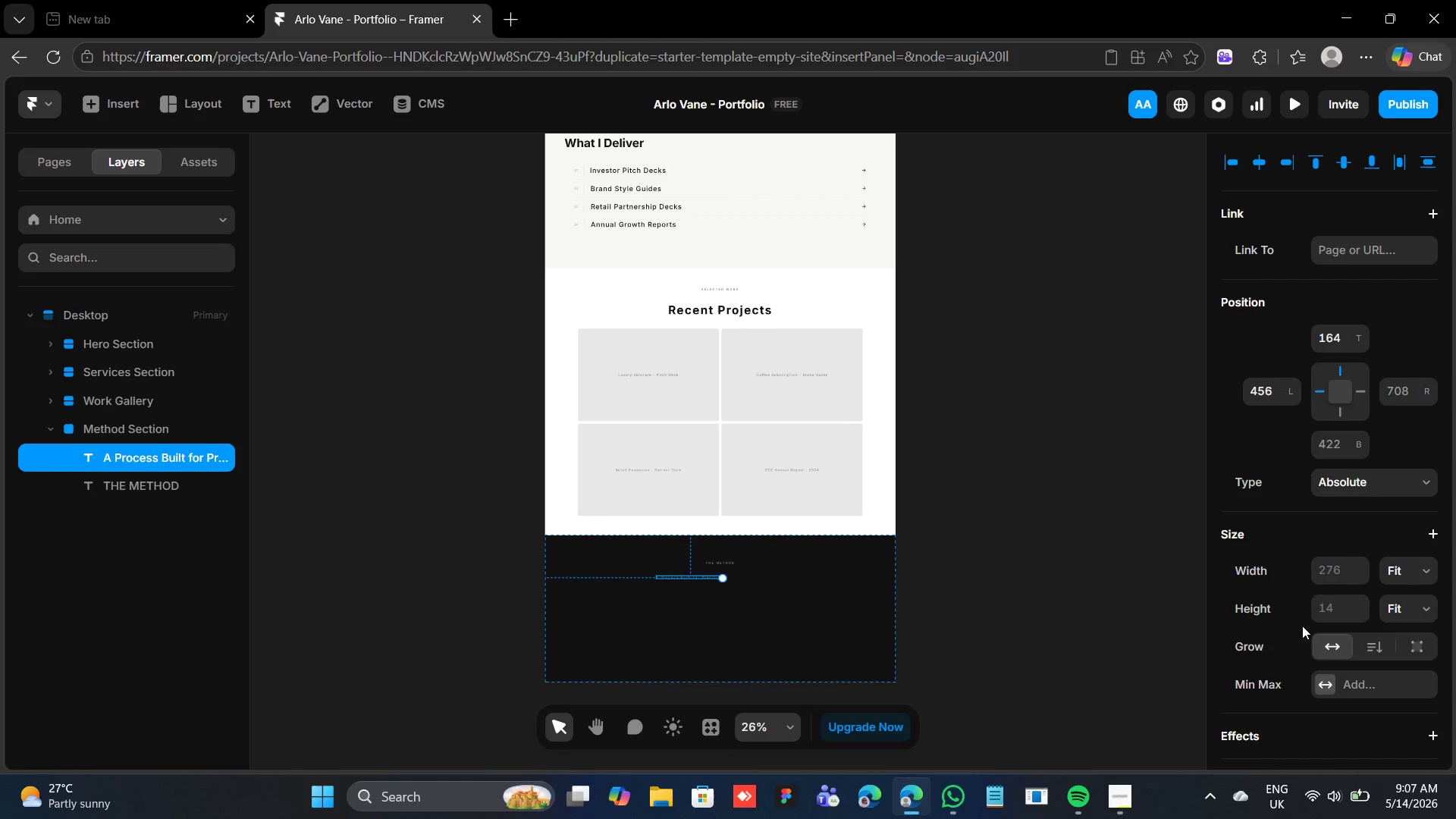 
scroll: coordinate [1354, 632], scroll_direction: down, amount: 7.0
 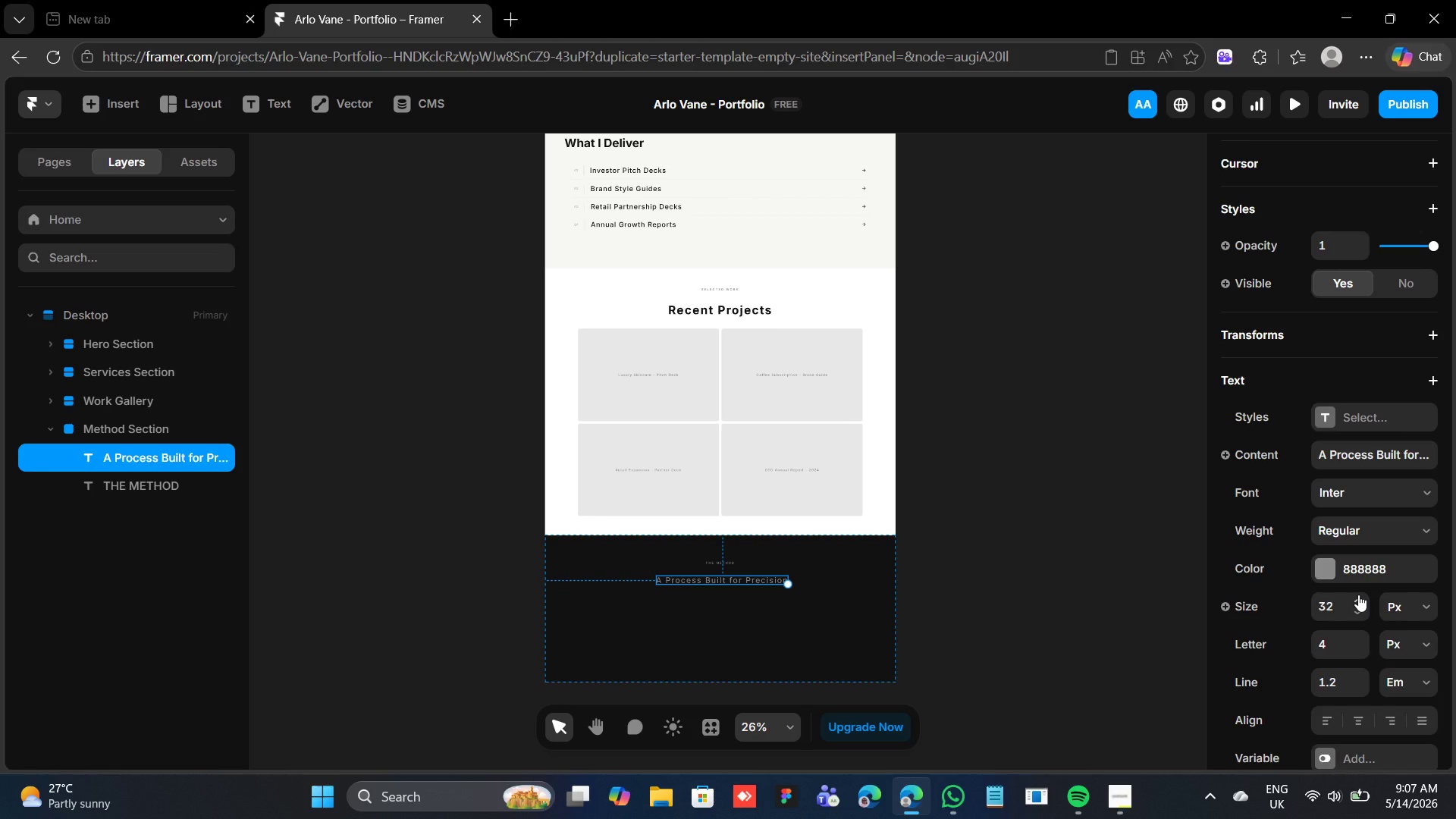 
wait(16.62)
 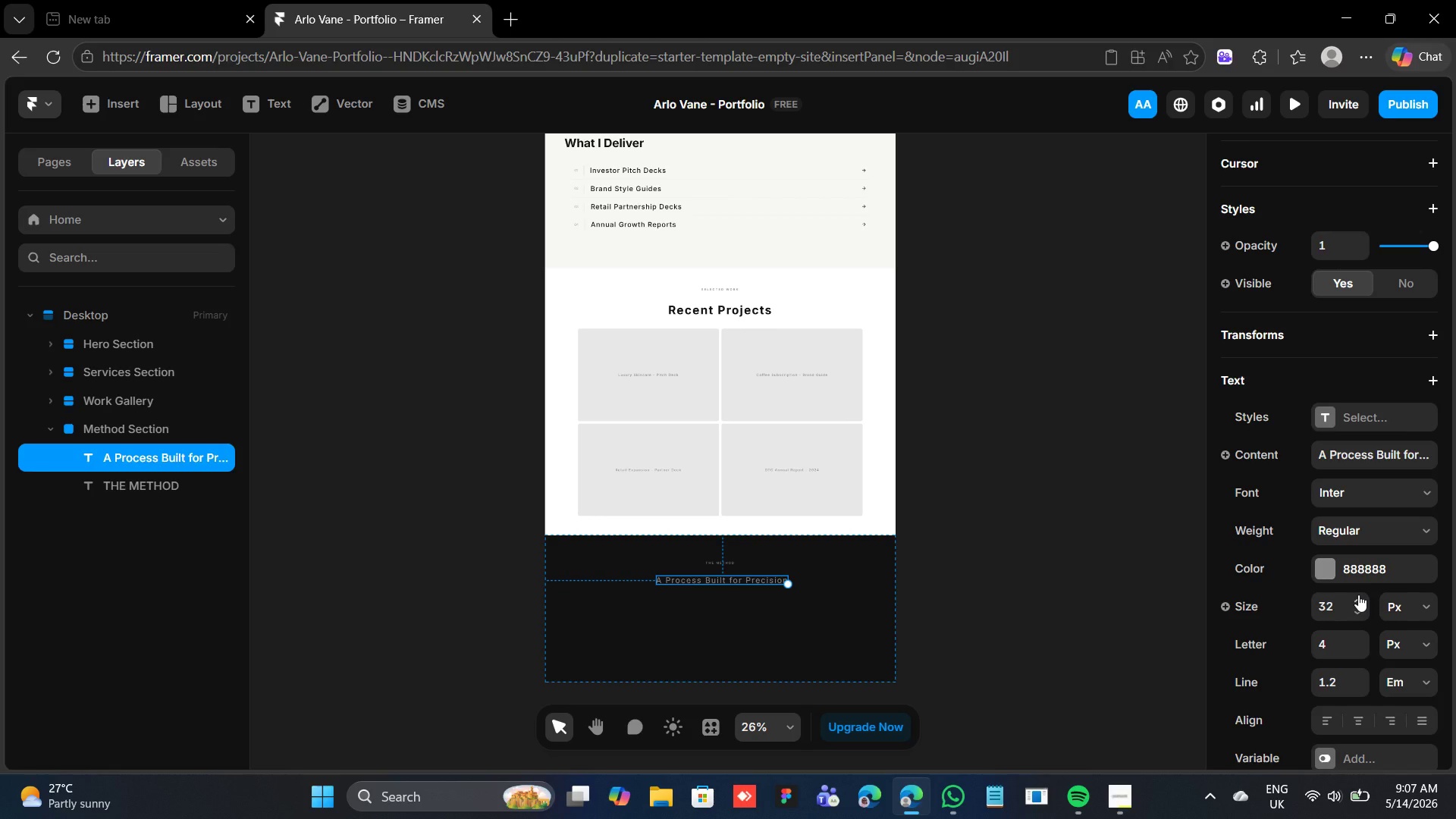 
double_click([1357, 598])
 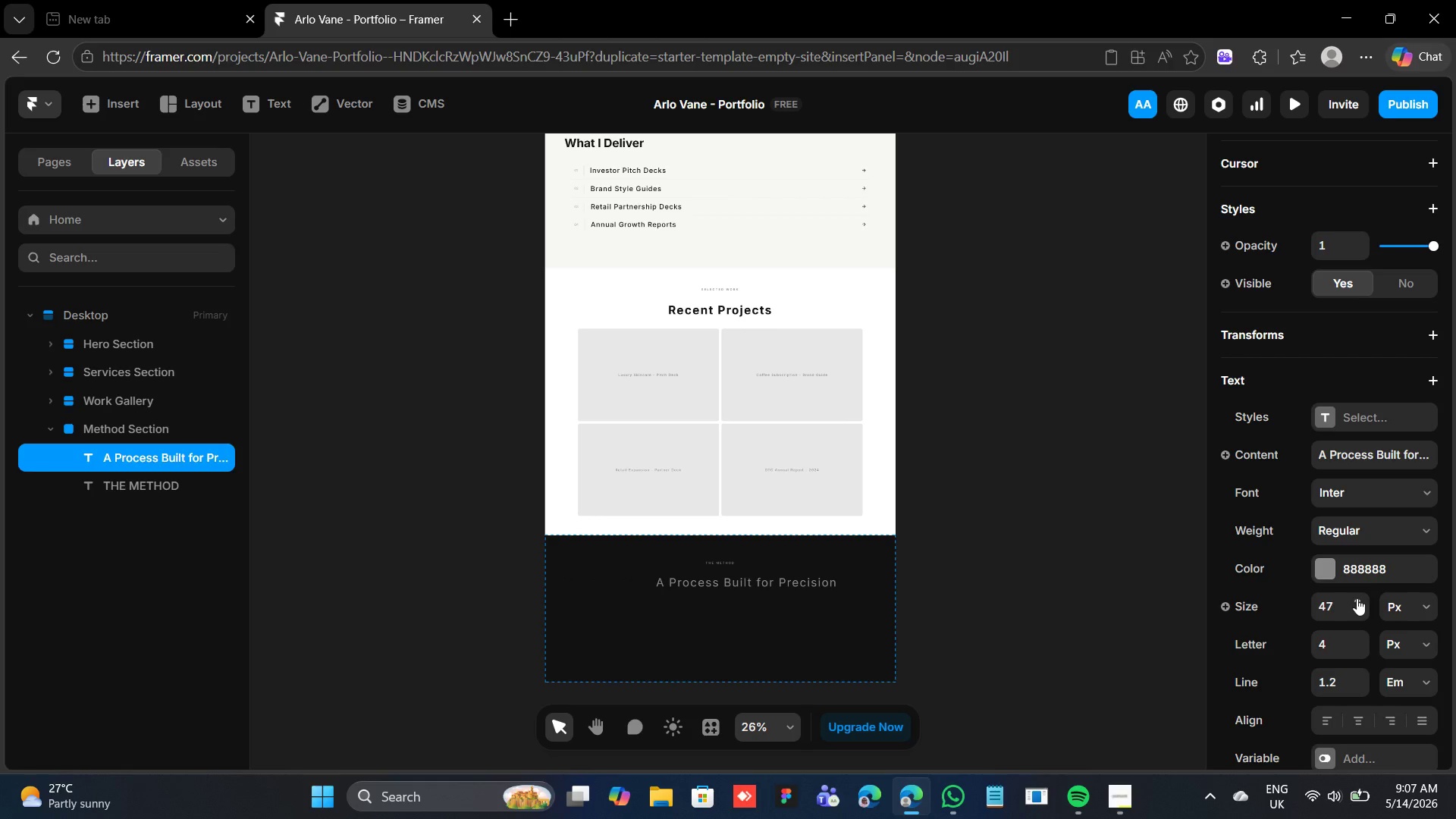 
left_click([1357, 598])
 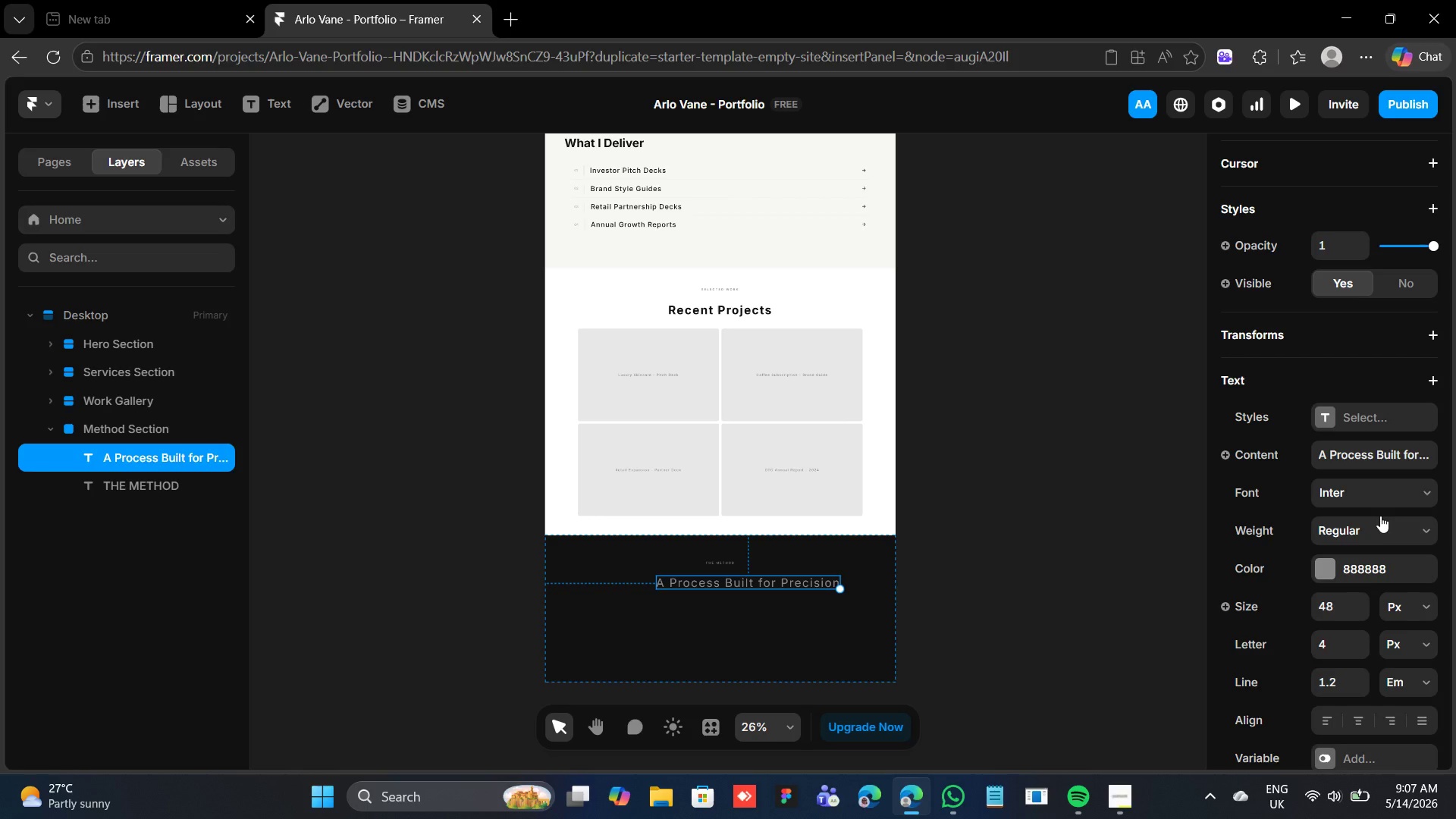 
wait(5.42)
 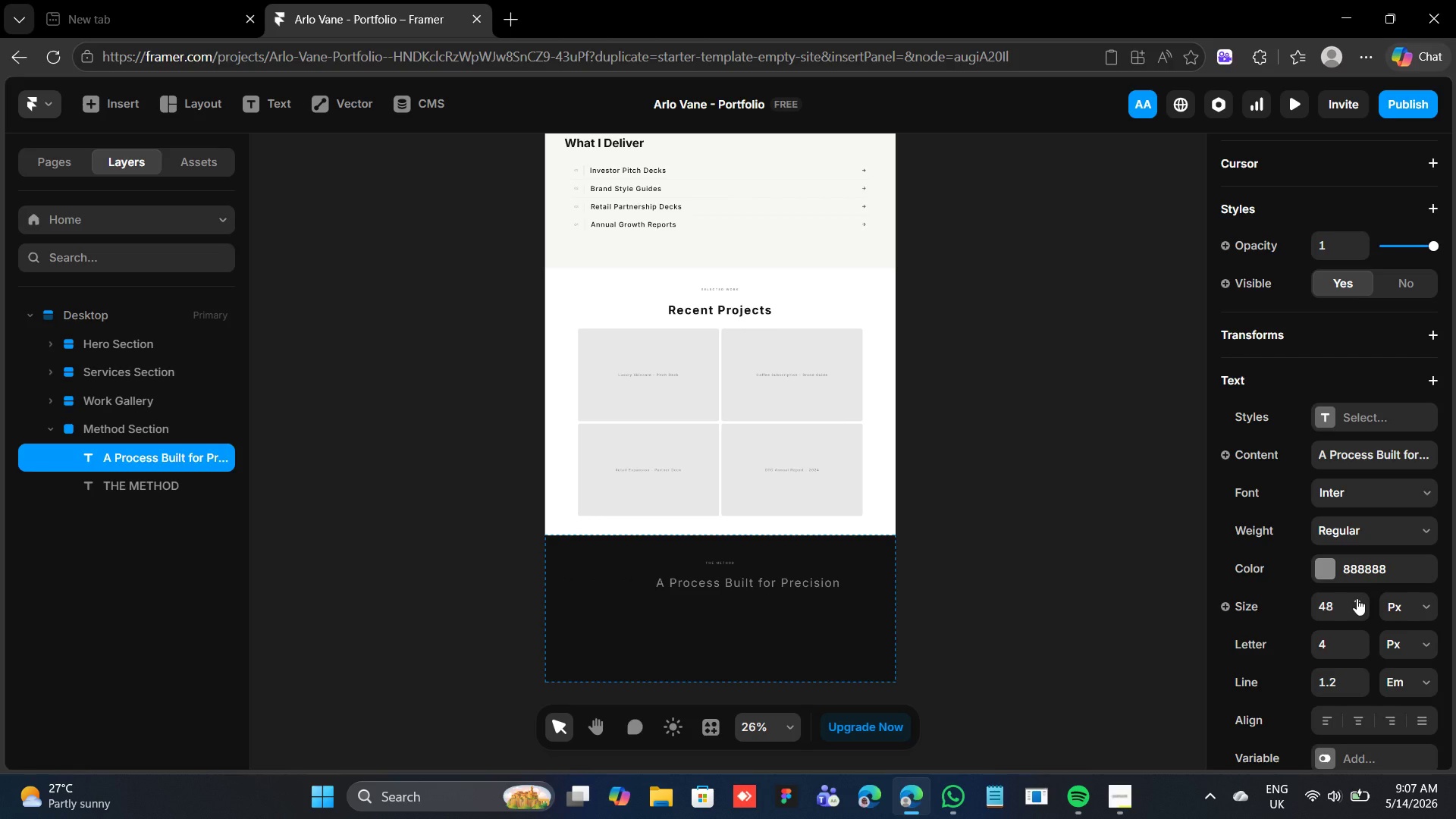 
left_click([1375, 533])
 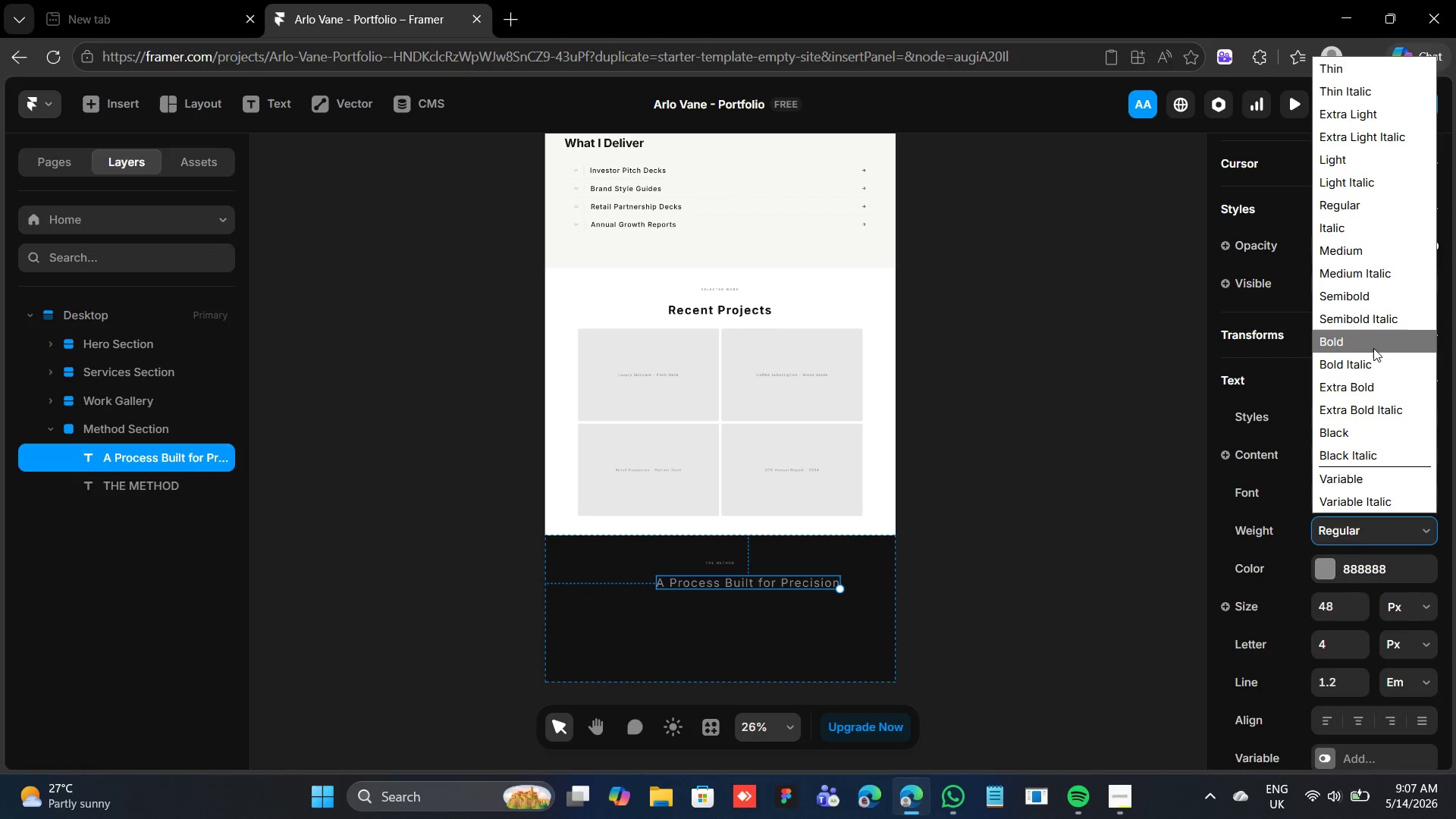 
left_click([1373, 343])
 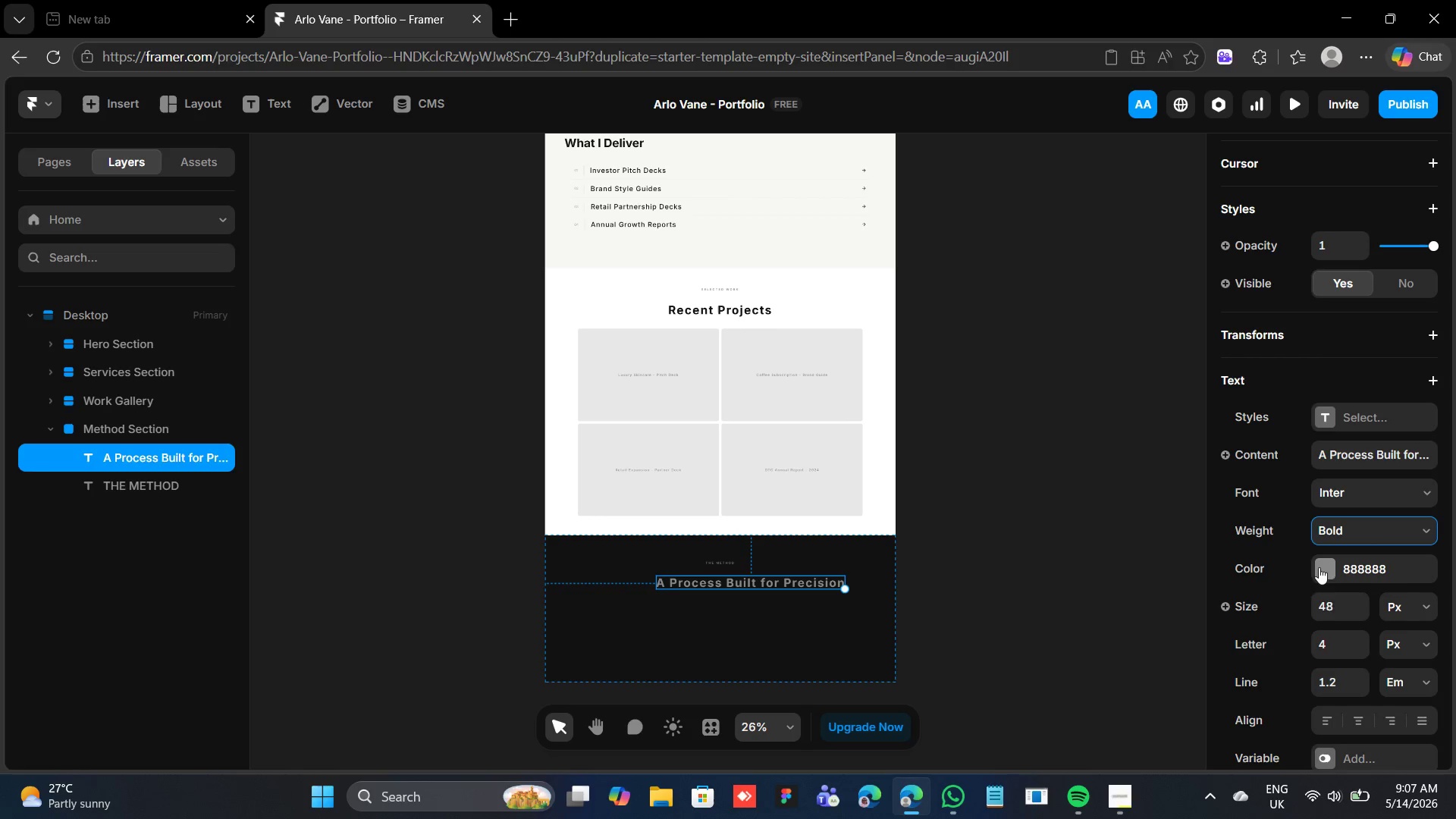 
left_click([1346, 560])
 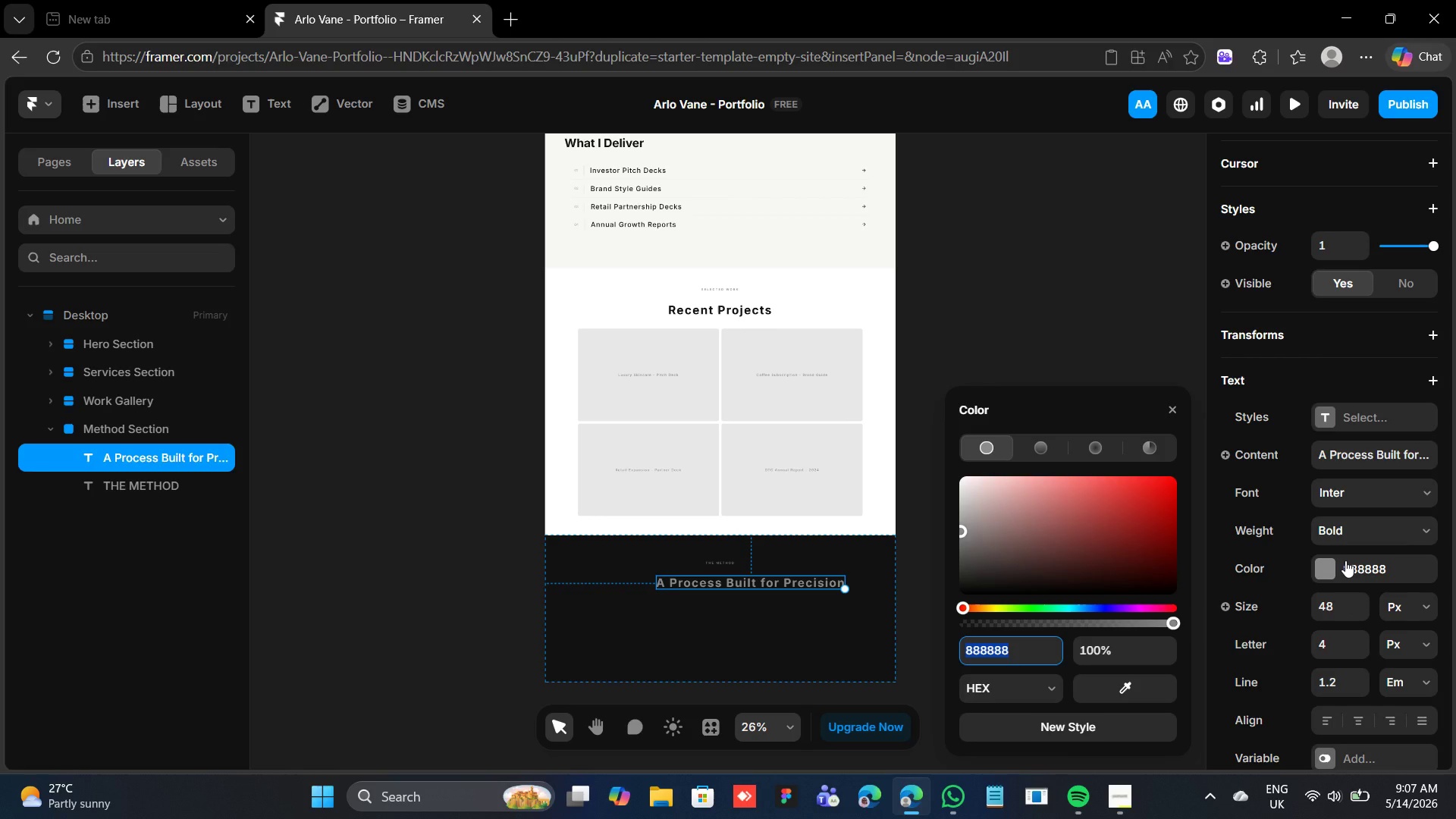 
key(F)
 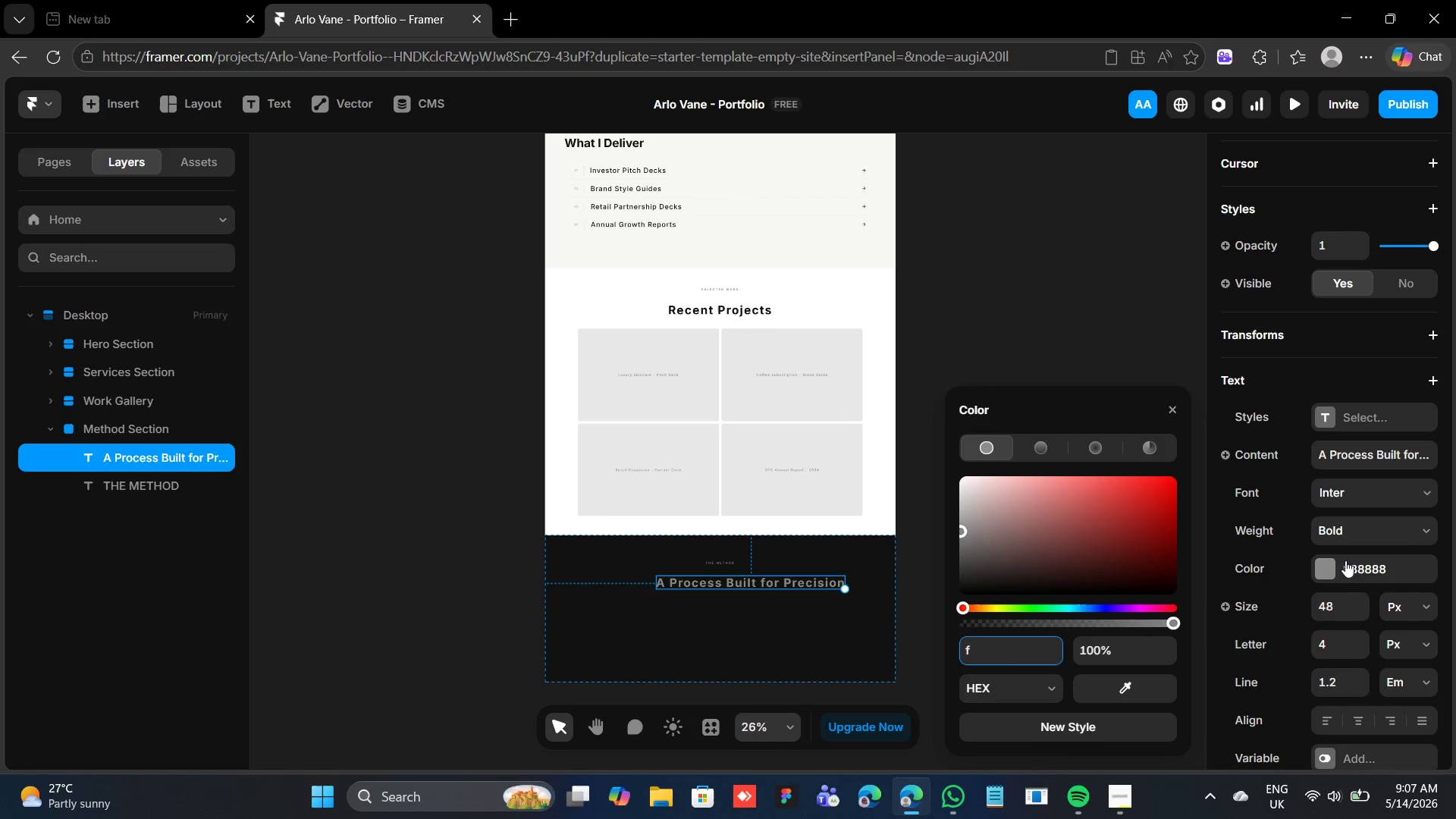 
key(Enter)
 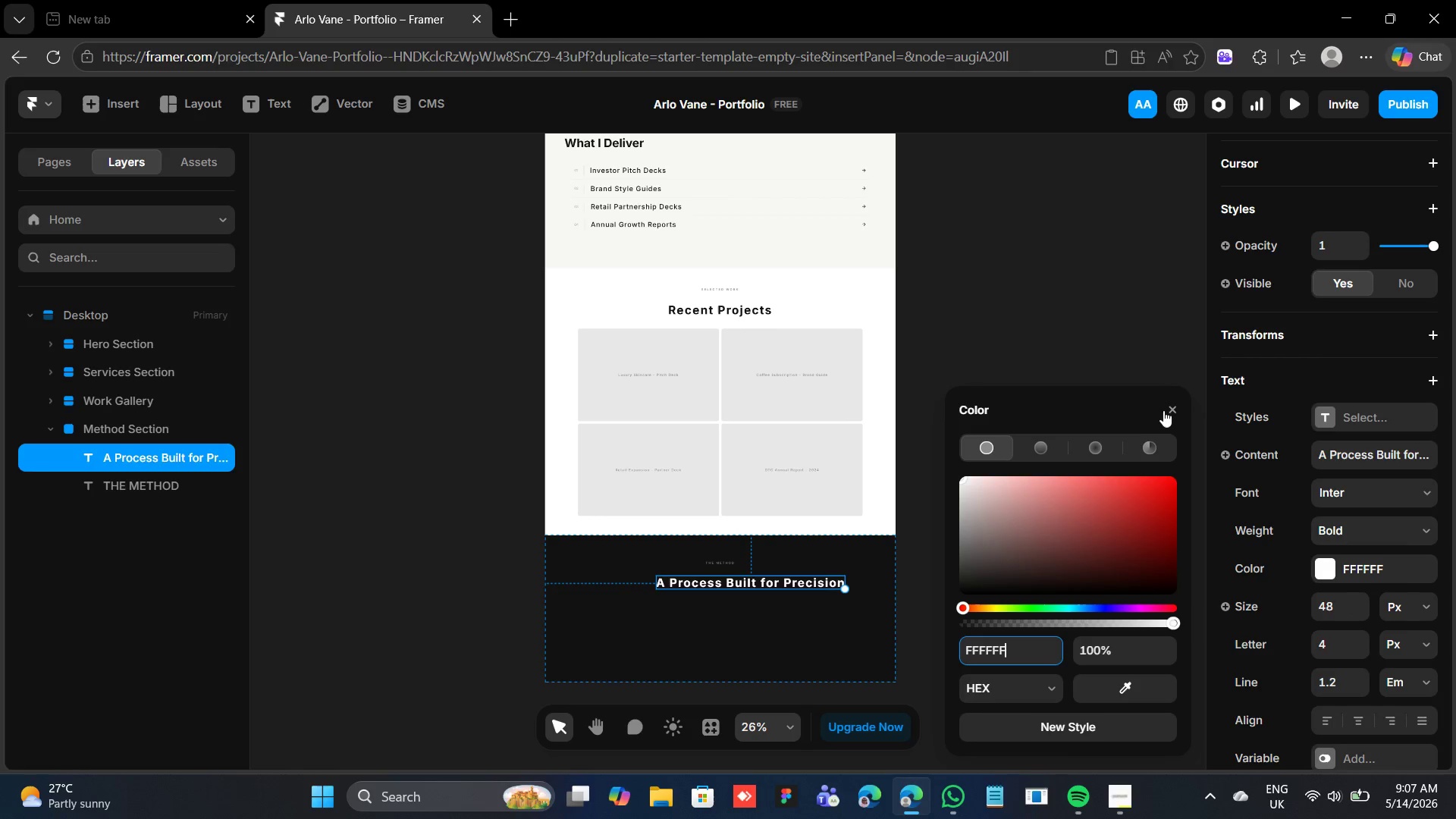 
left_click([1166, 405])
 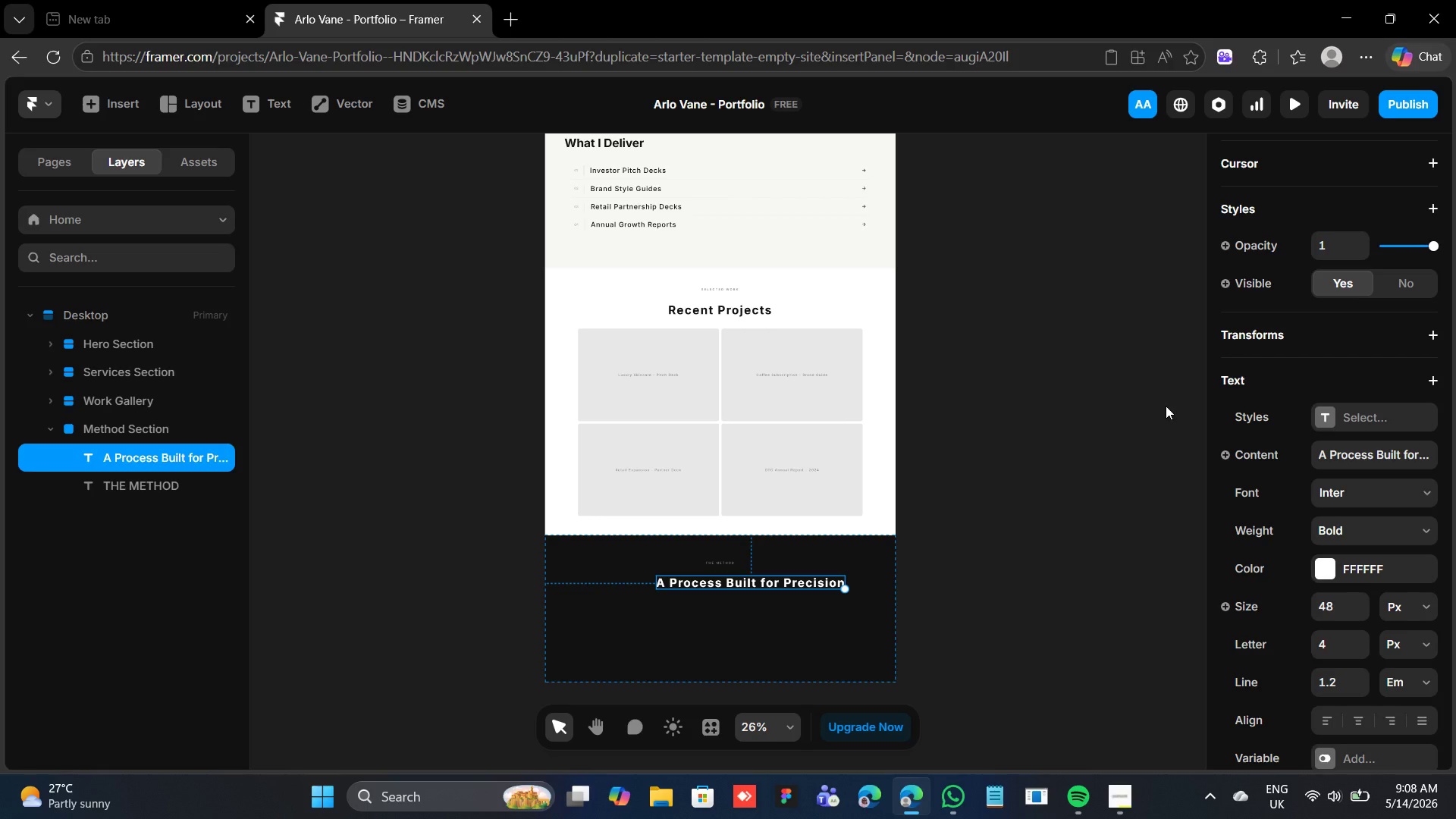 
wait(7.77)
 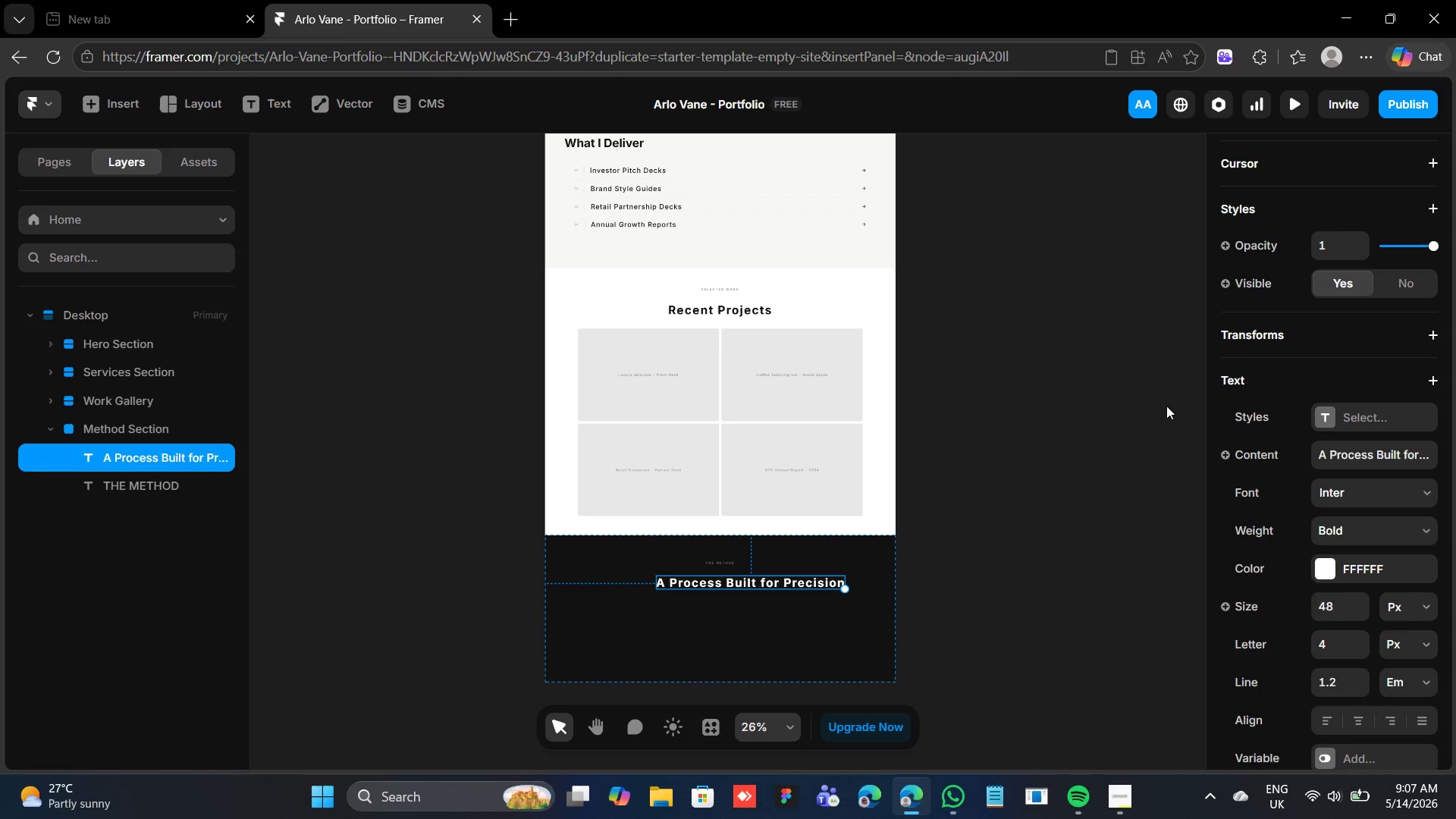 
scroll: coordinate [554, 544], scroll_direction: up, amount: 19.0
 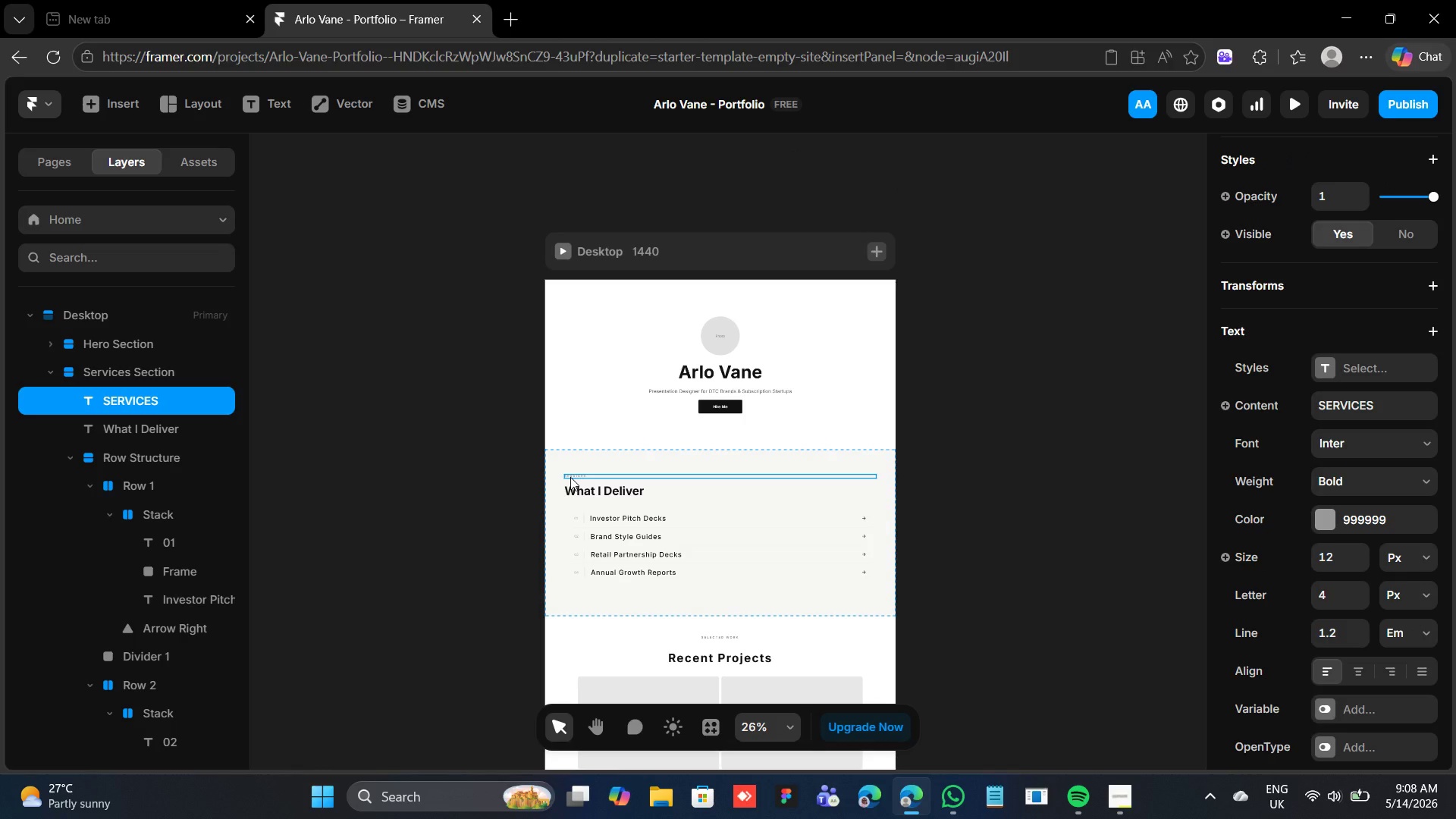 
wait(9.05)
 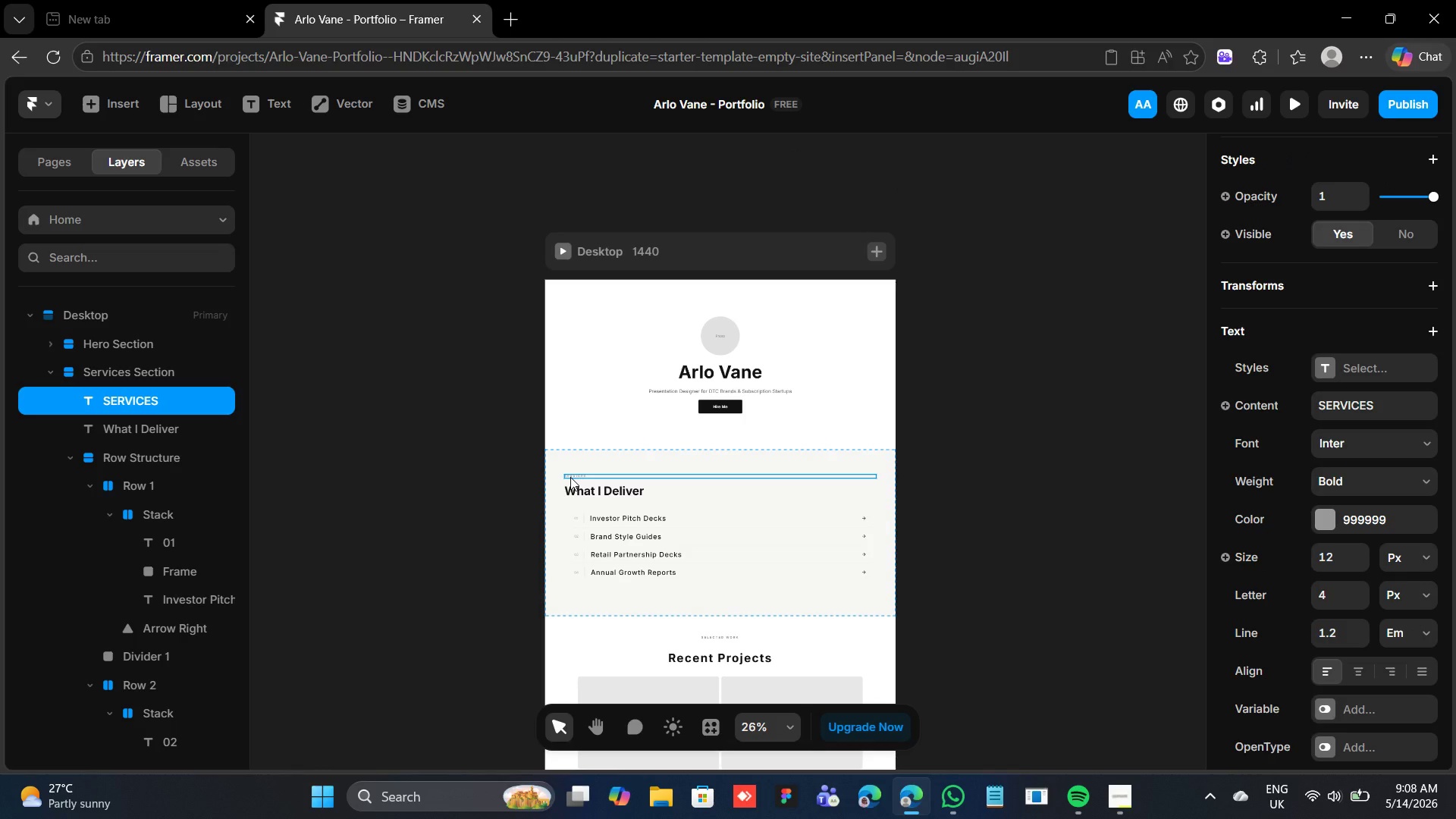 
left_click([709, 637])
 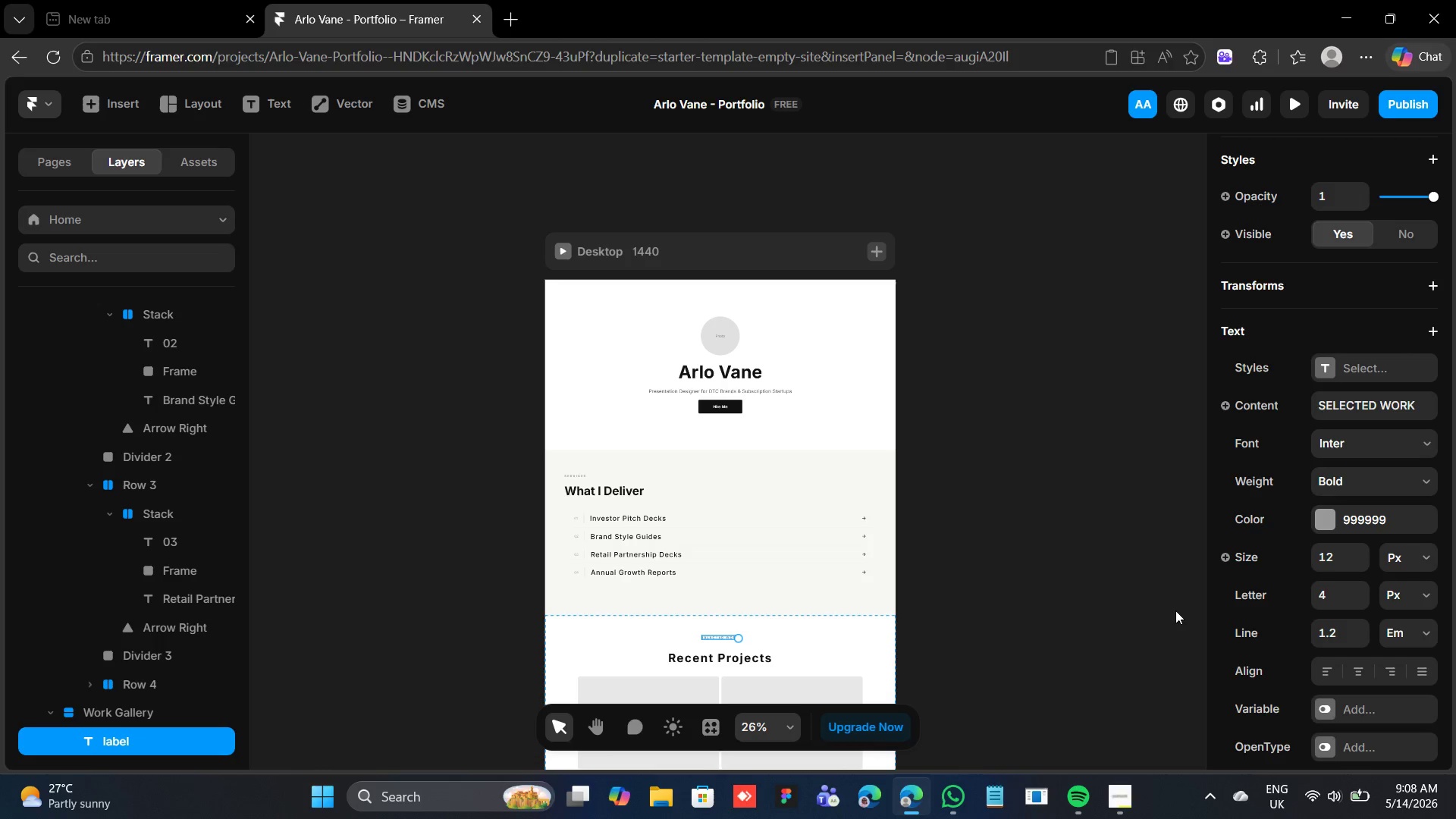 
scroll: coordinate [857, 582], scroll_direction: down, amount: 10.0
 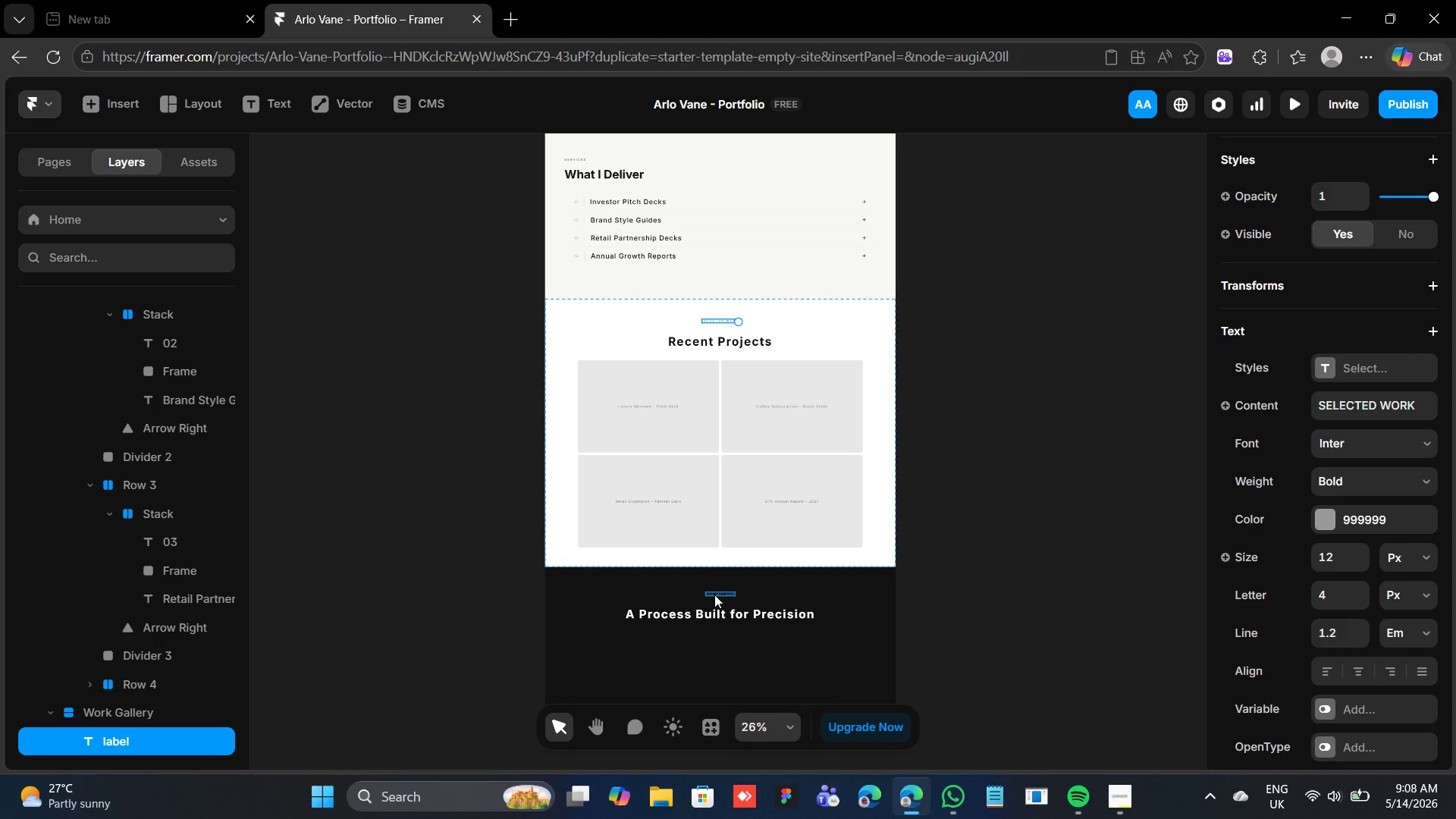 
left_click([713, 595])
 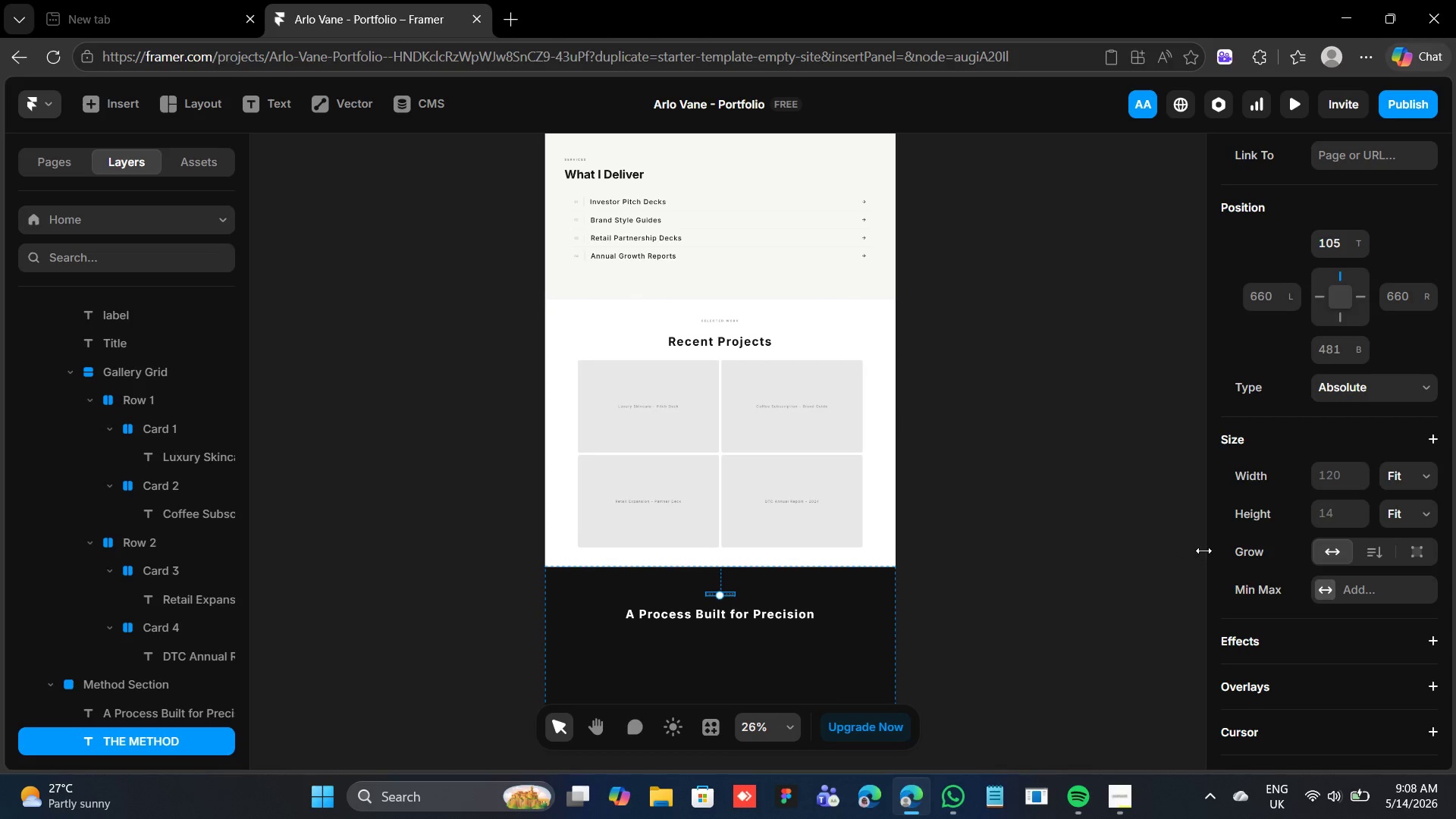 
scroll: coordinate [1375, 579], scroll_direction: down, amount: 6.0
 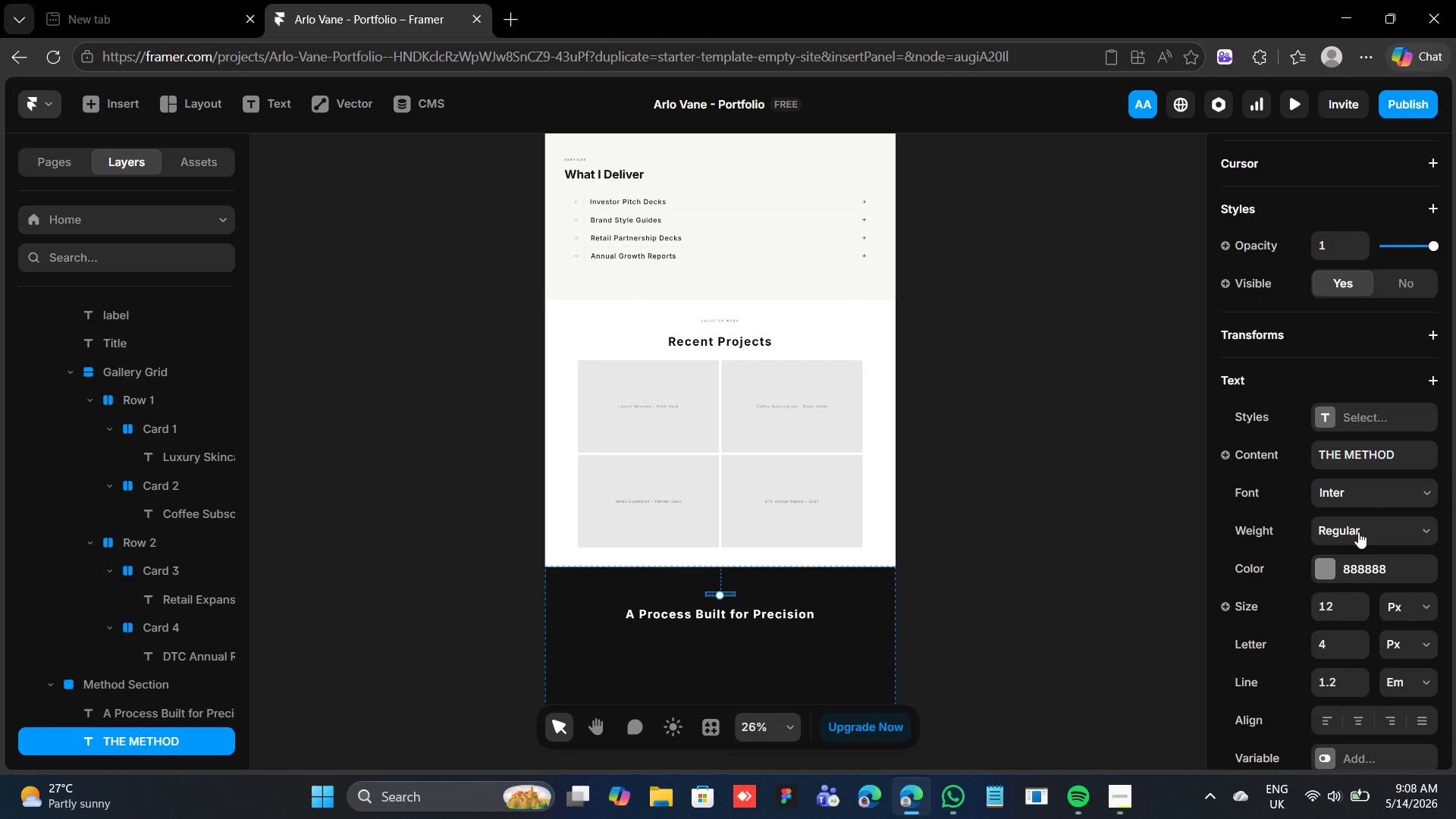 
left_click([1358, 532])
 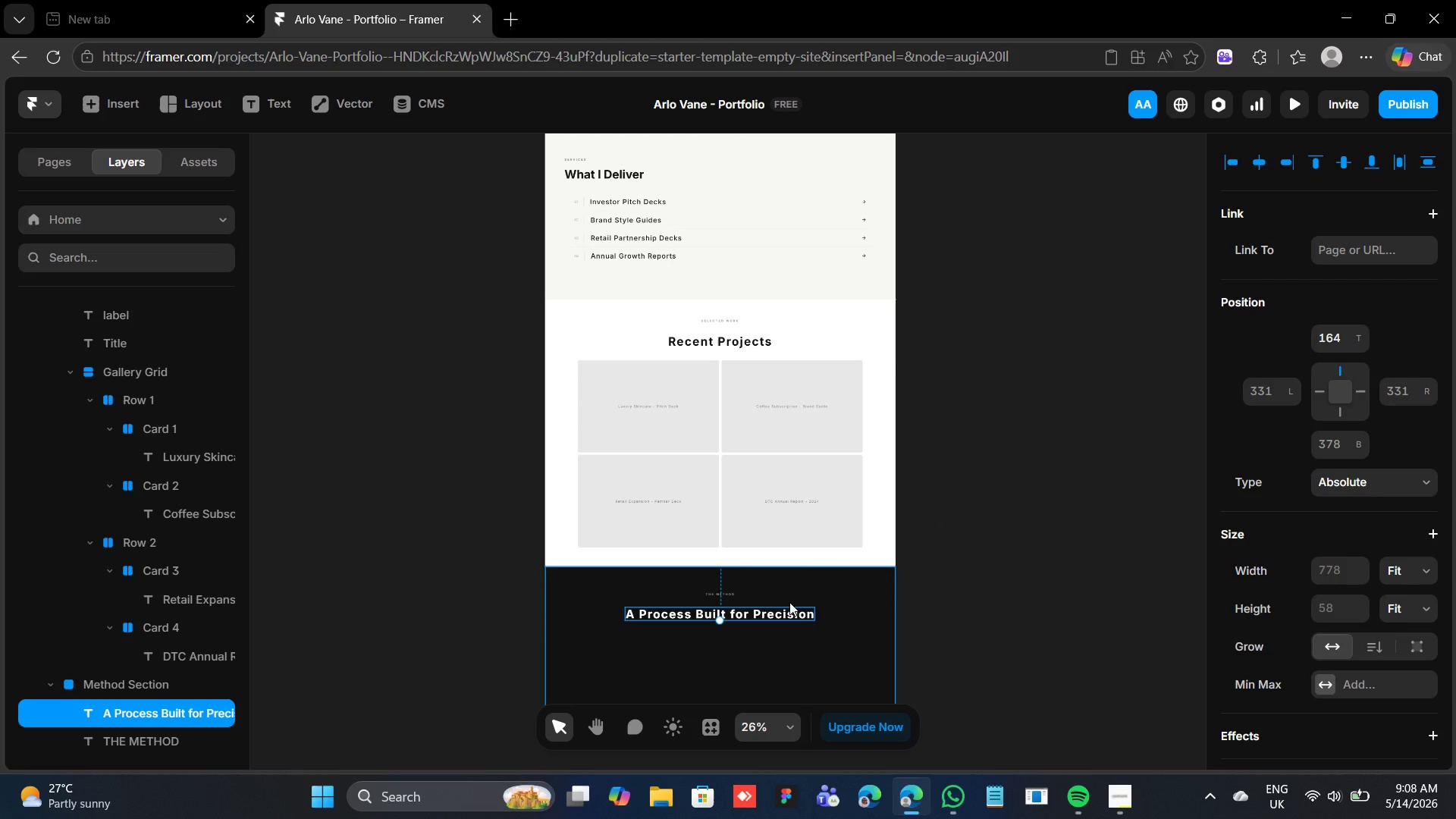 
wait(7.92)
 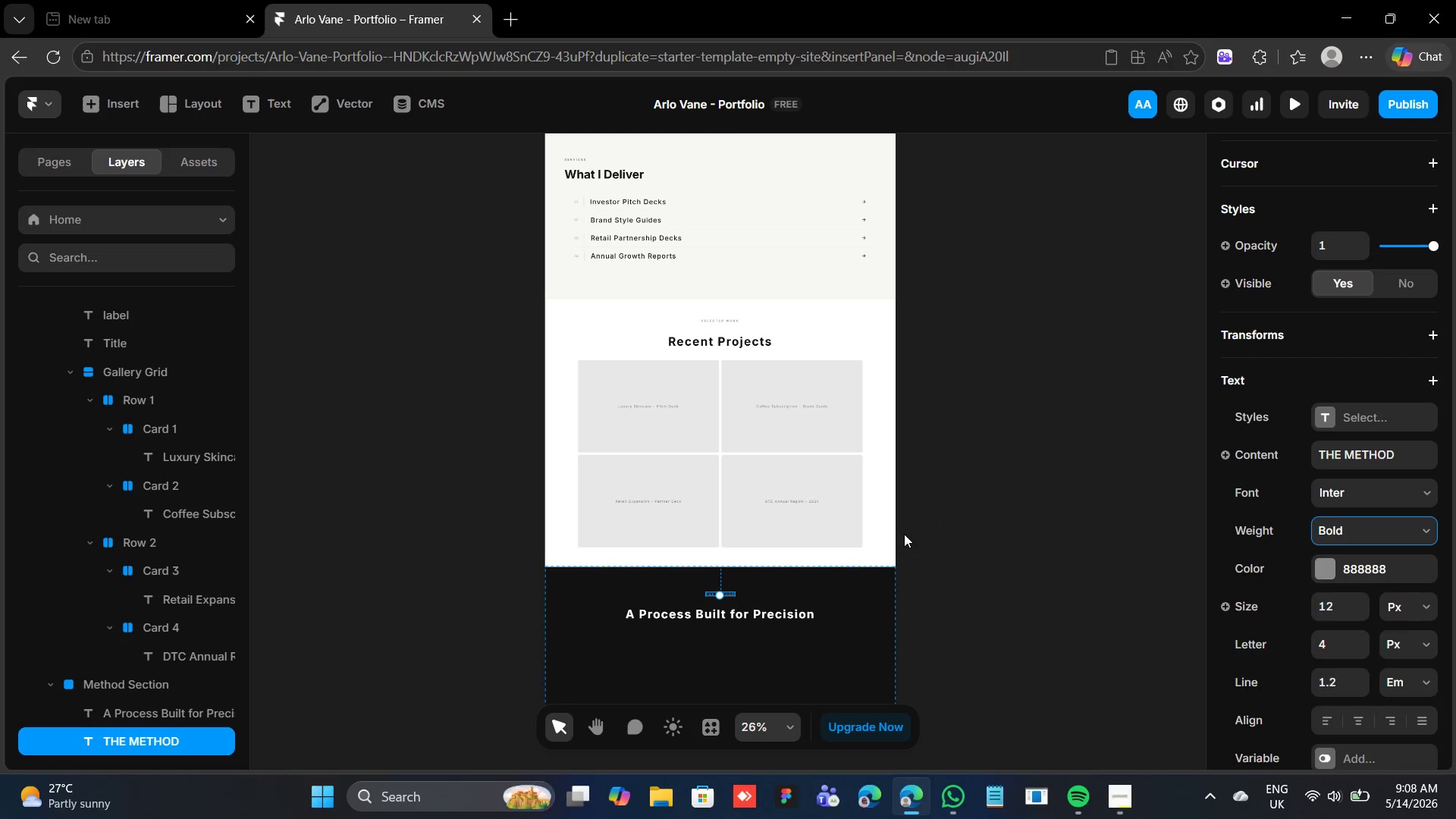 
left_click([617, 637])
 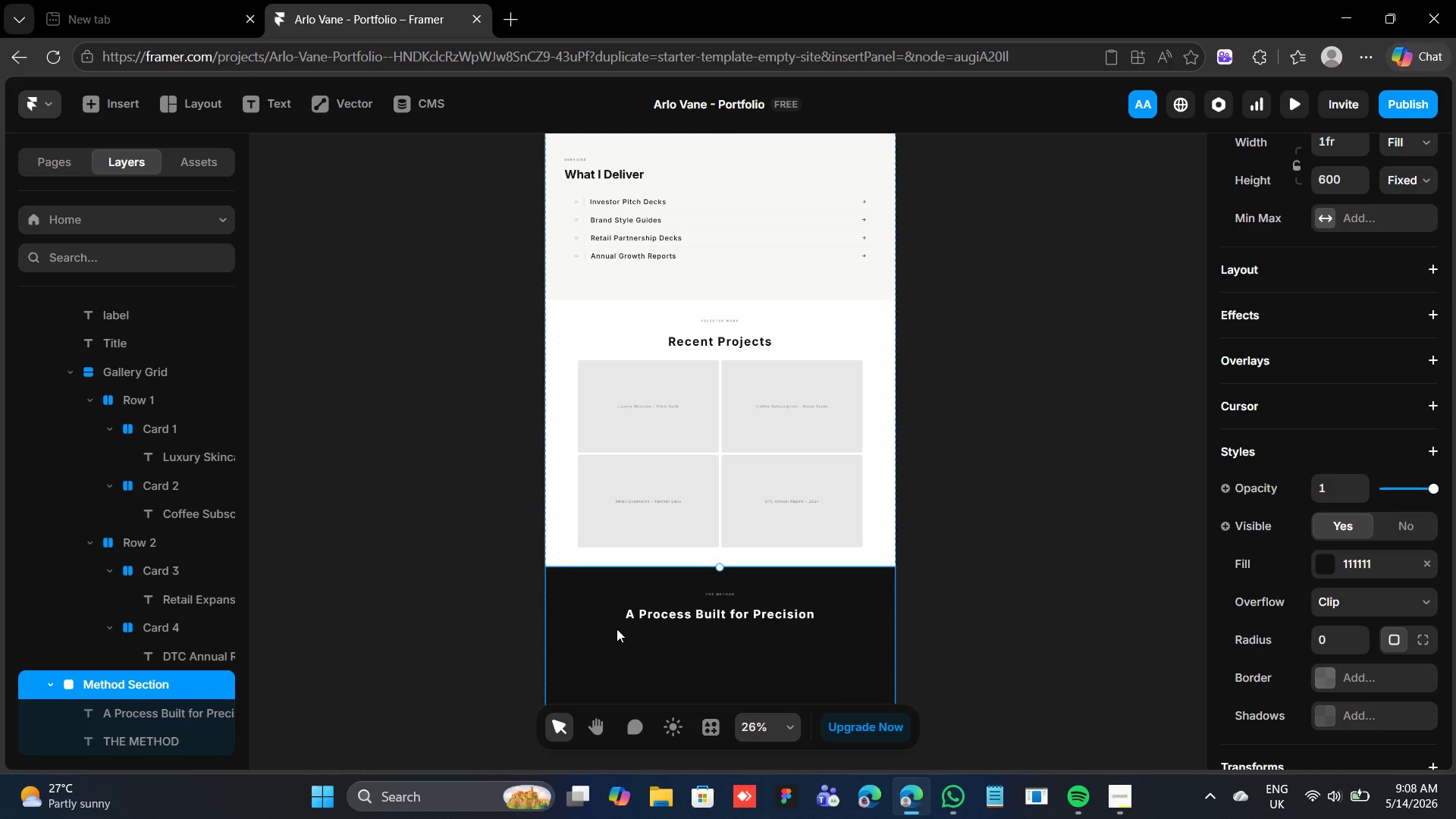 
key(F)
 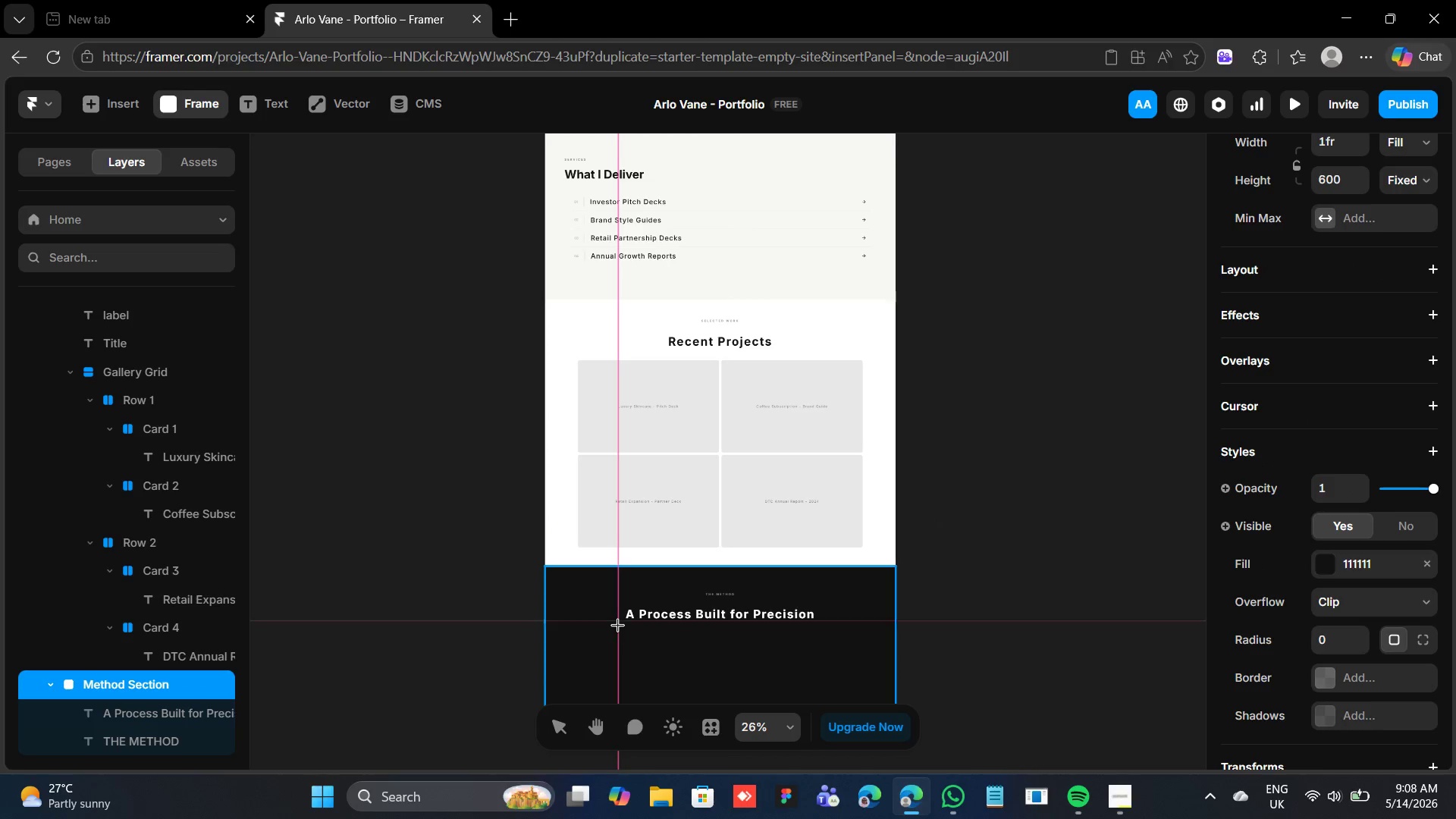 
scroll: coordinate [617, 615], scroll_direction: down, amount: 4.0
 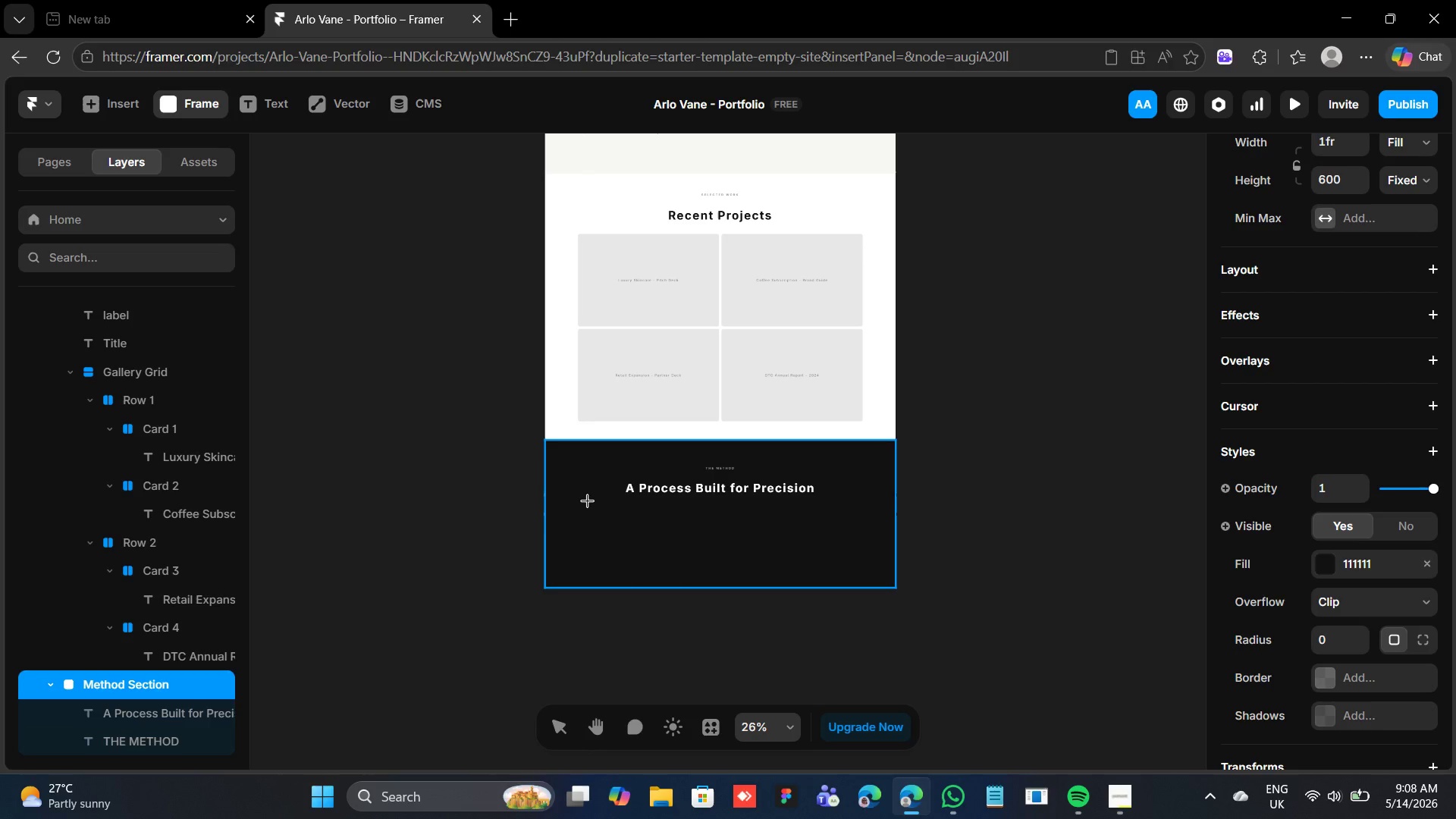 
left_click_drag(start_coordinate=[586, 499], to_coordinate=[682, 559])
 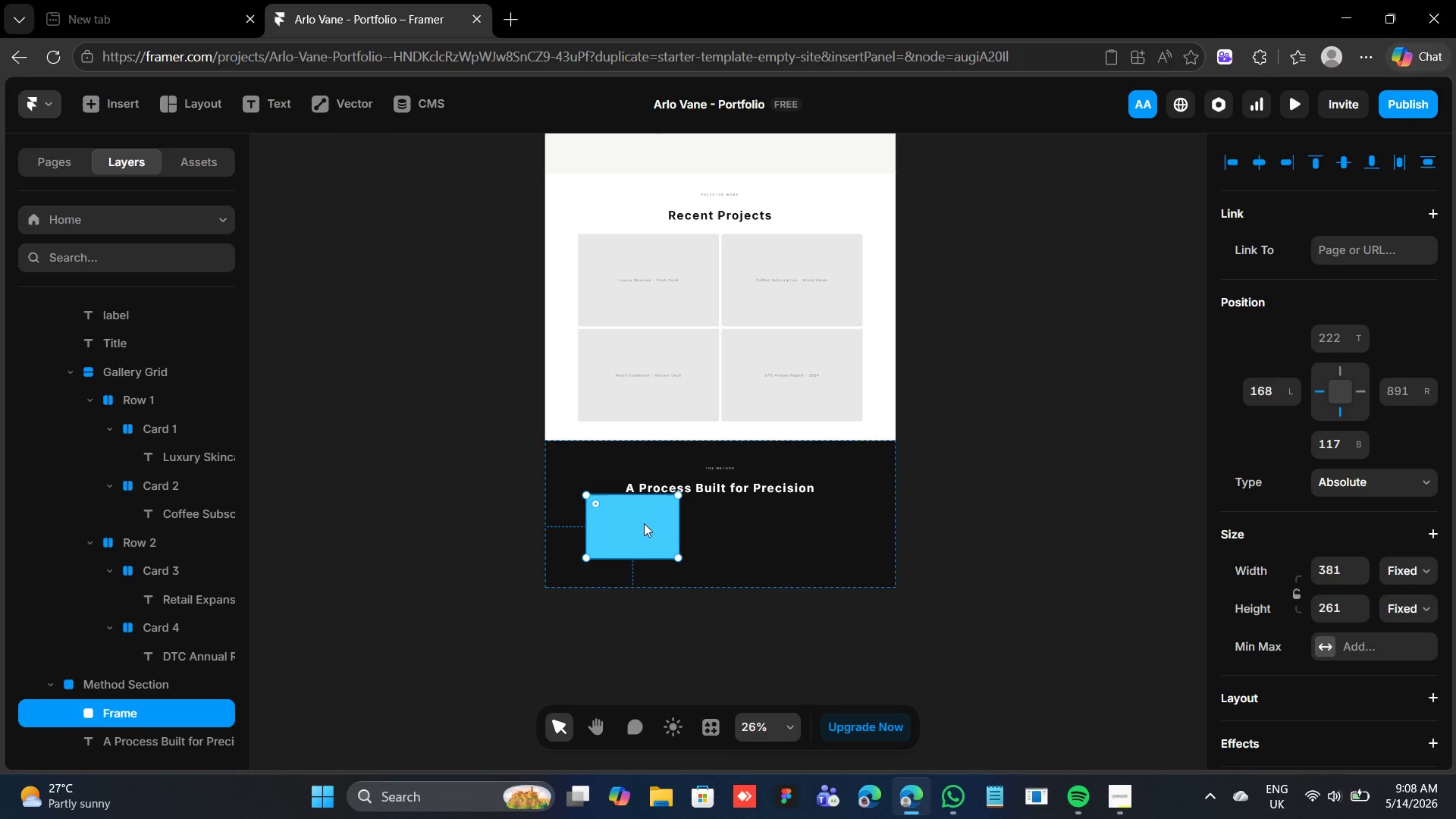 
left_click_drag(start_coordinate=[636, 522], to_coordinate=[633, 535])
 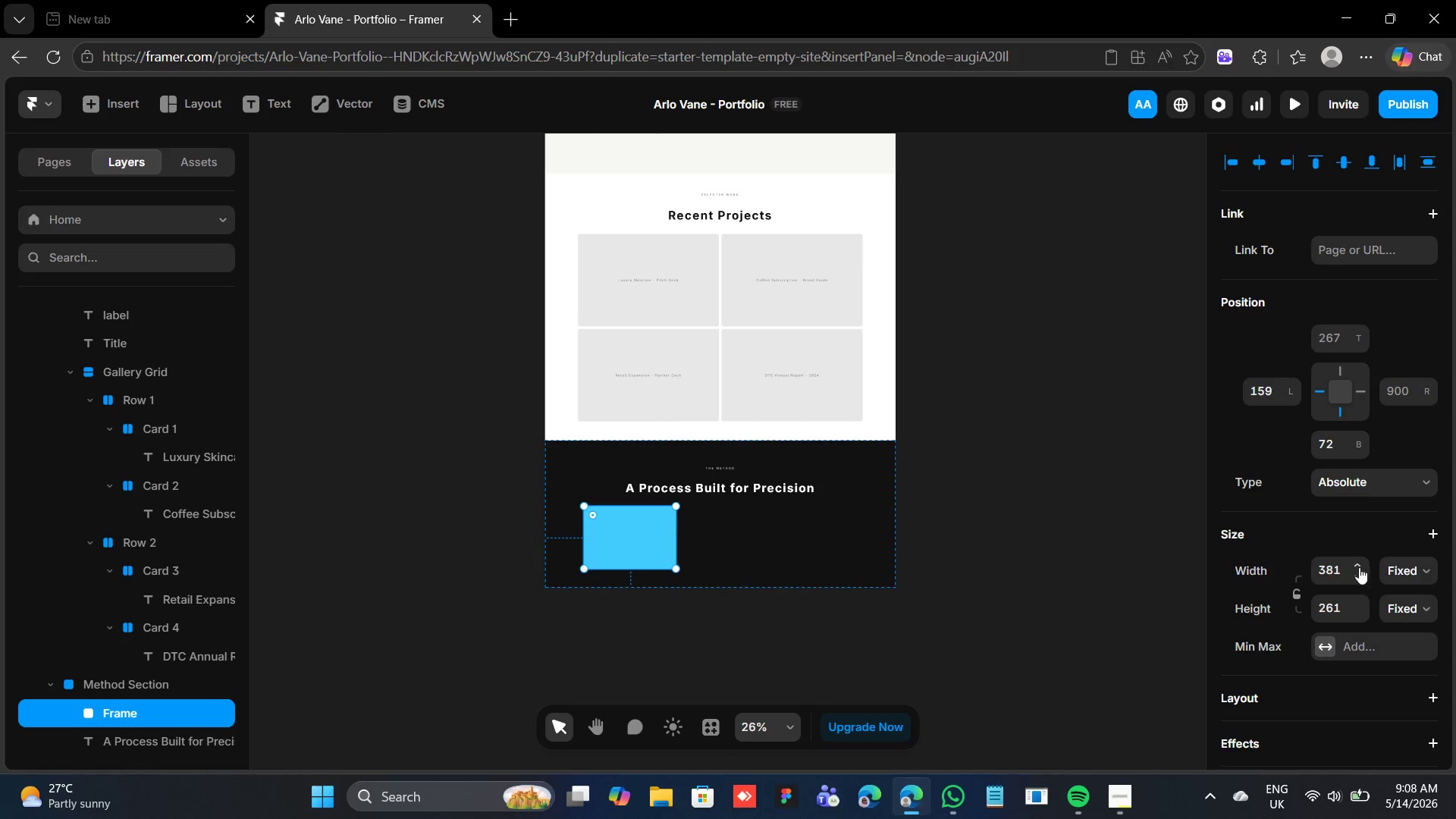 
left_click([1357, 573])
 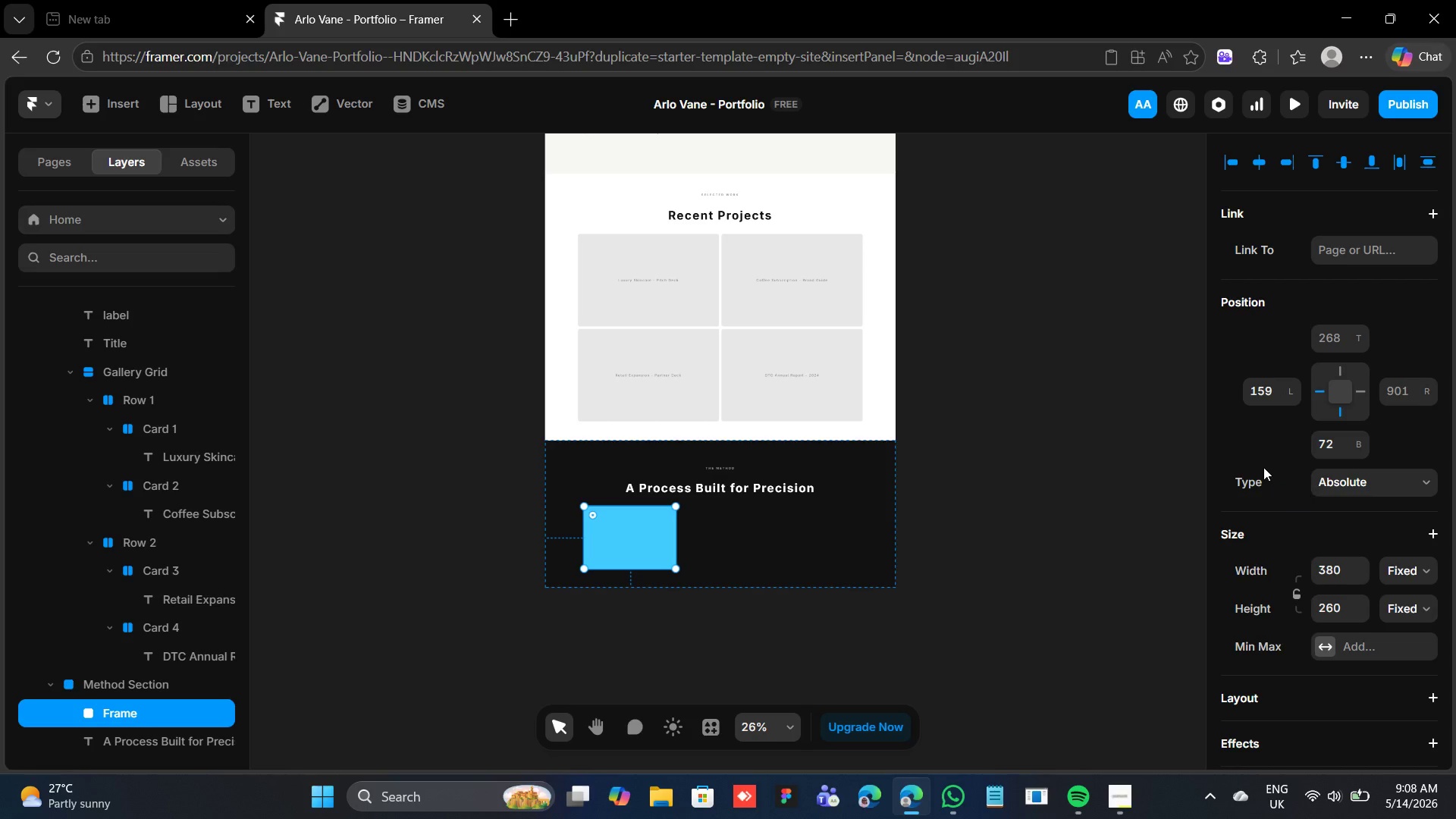 
scroll: coordinate [1341, 439], scroll_direction: down, amount: 4.0
 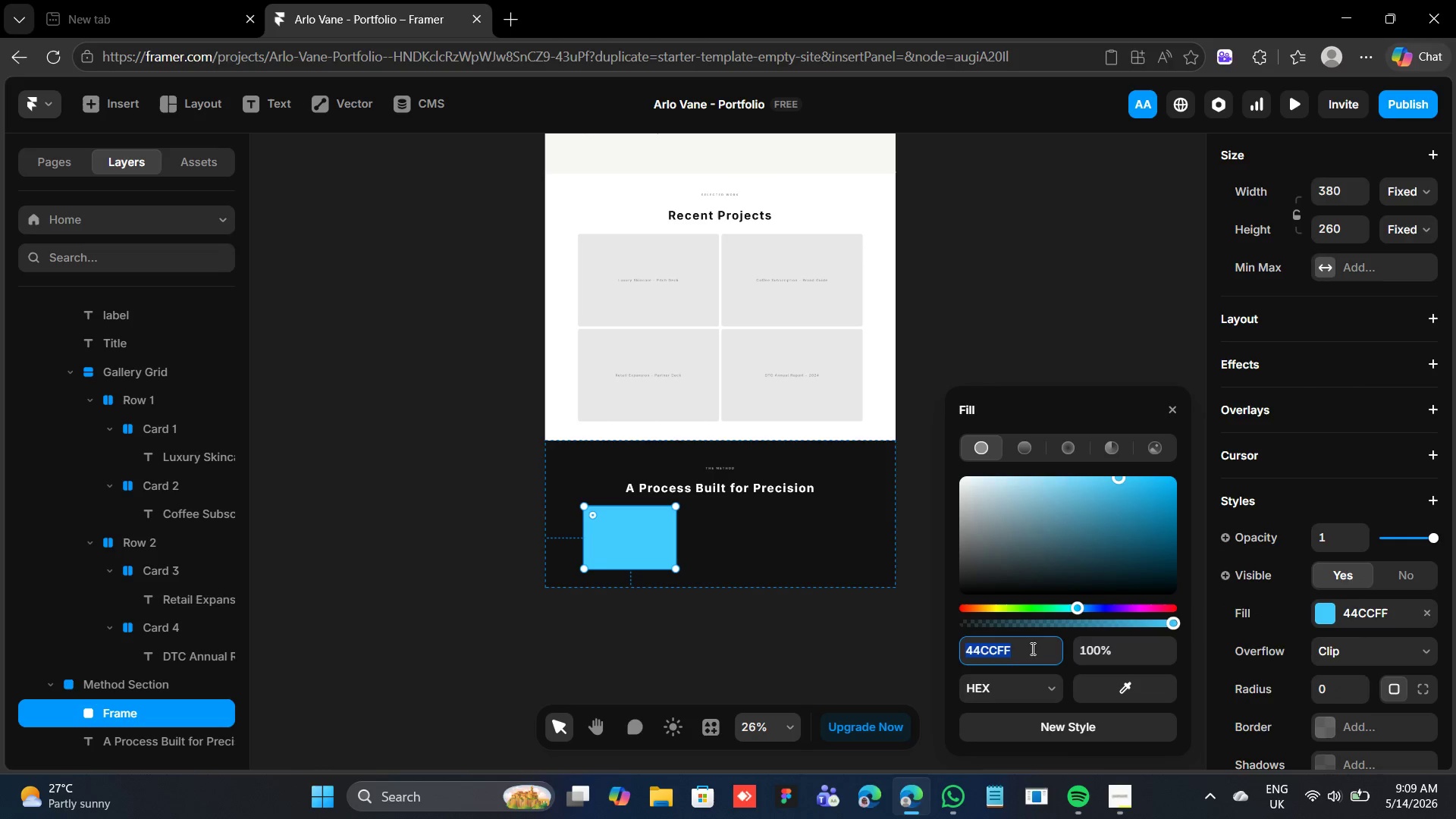 
type(1c)
 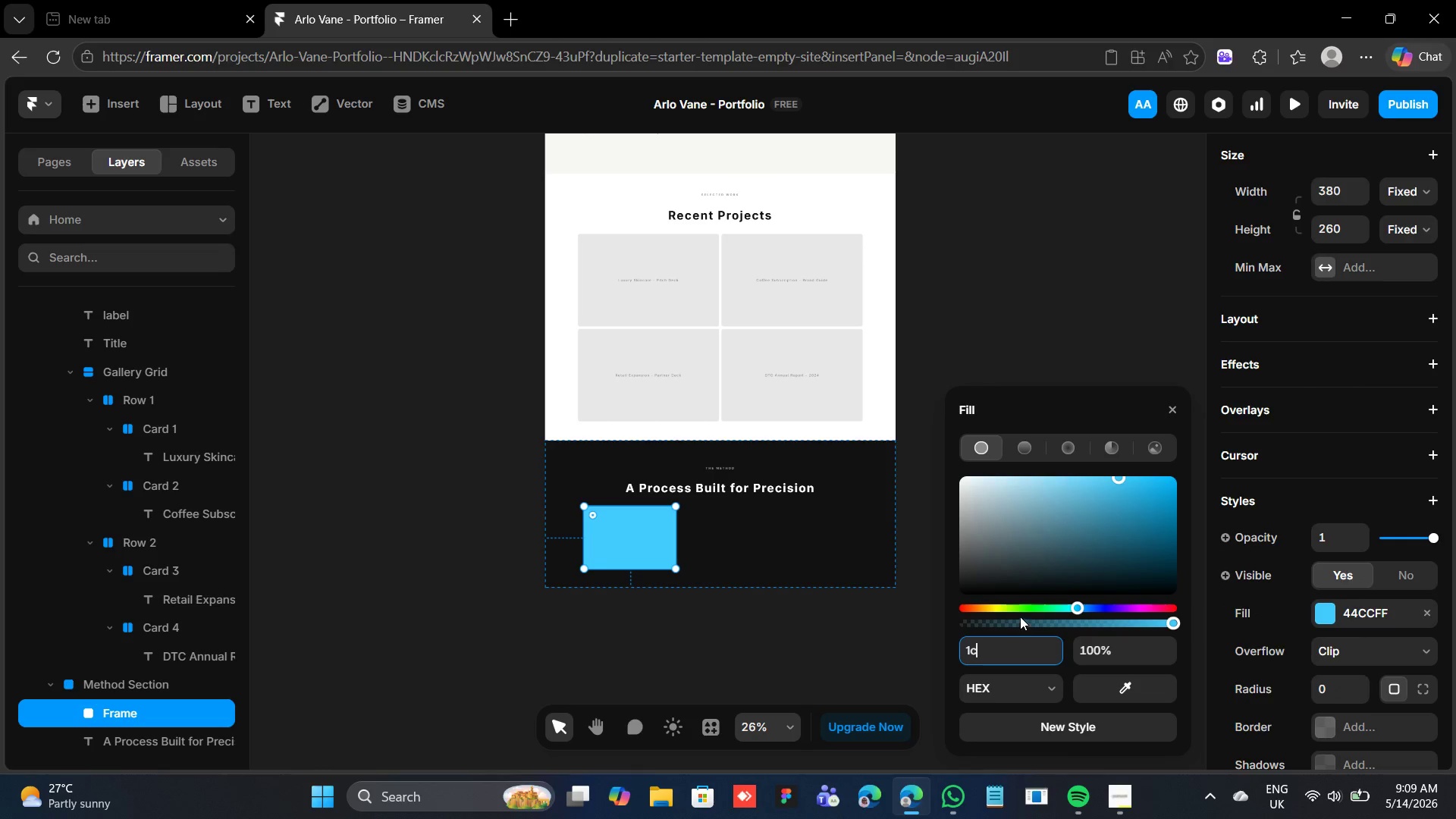 
key(Enter)
 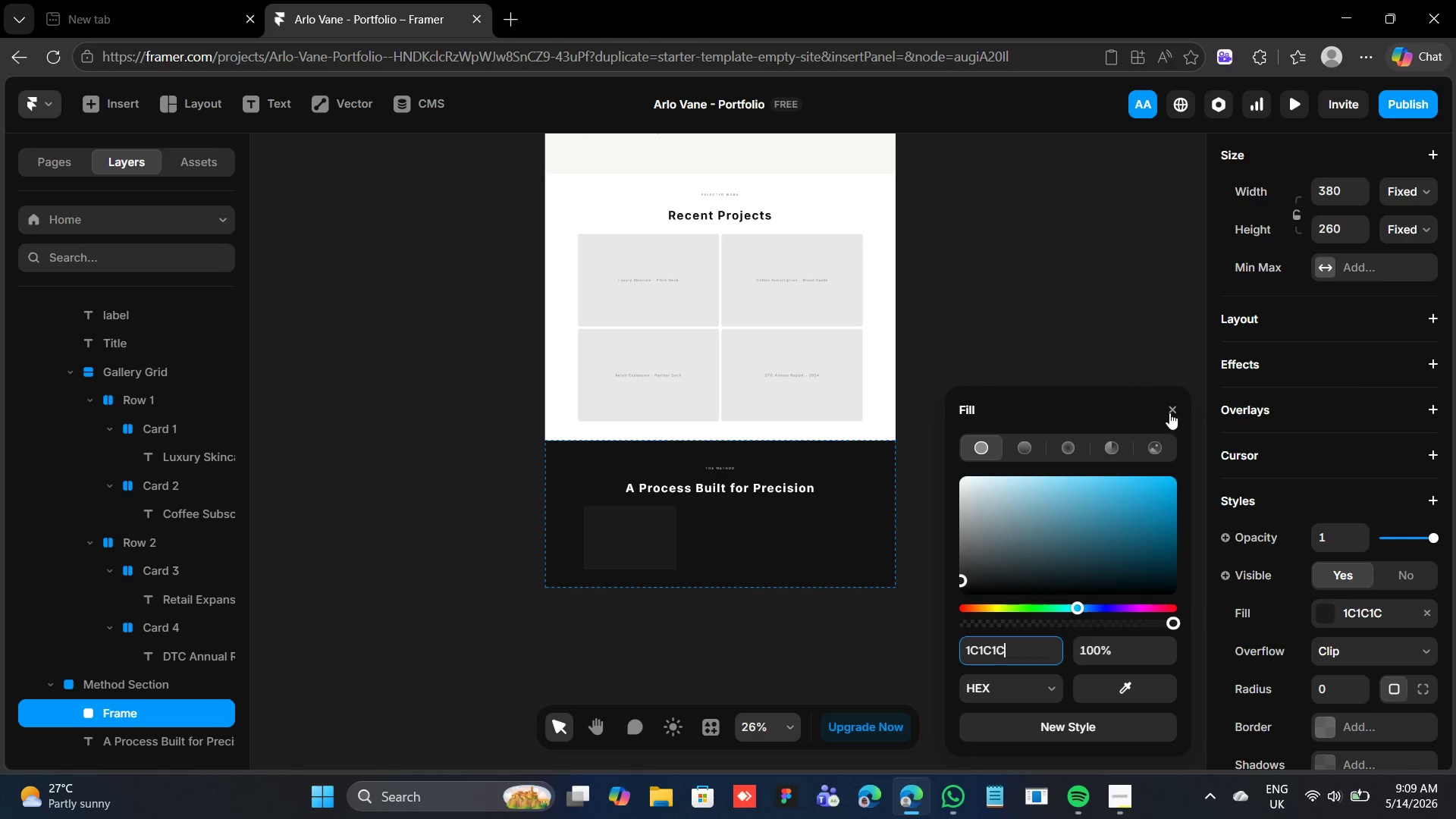 
left_click([1172, 408])
 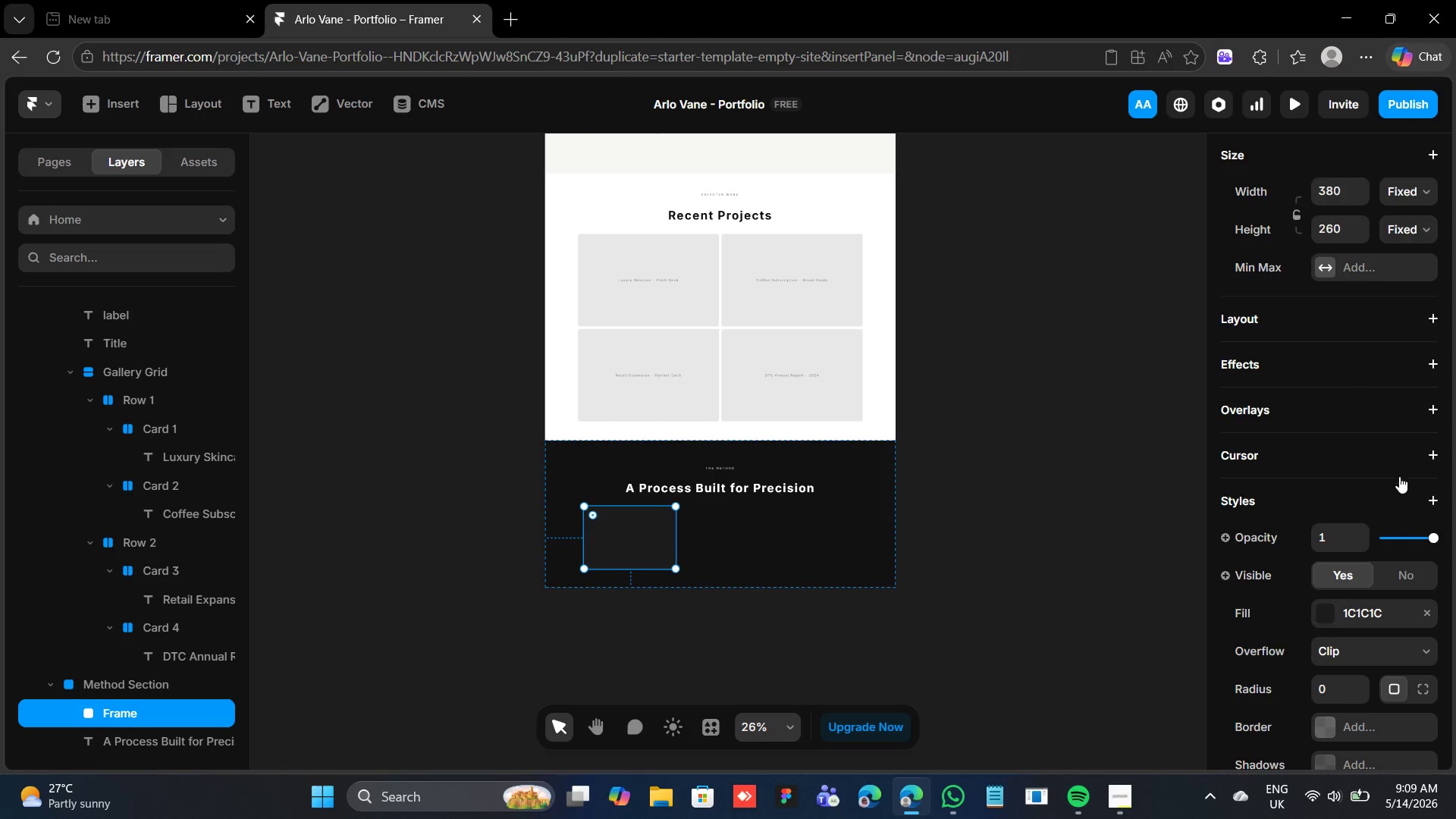 
scroll: coordinate [1369, 567], scroll_direction: down, amount: 3.0
 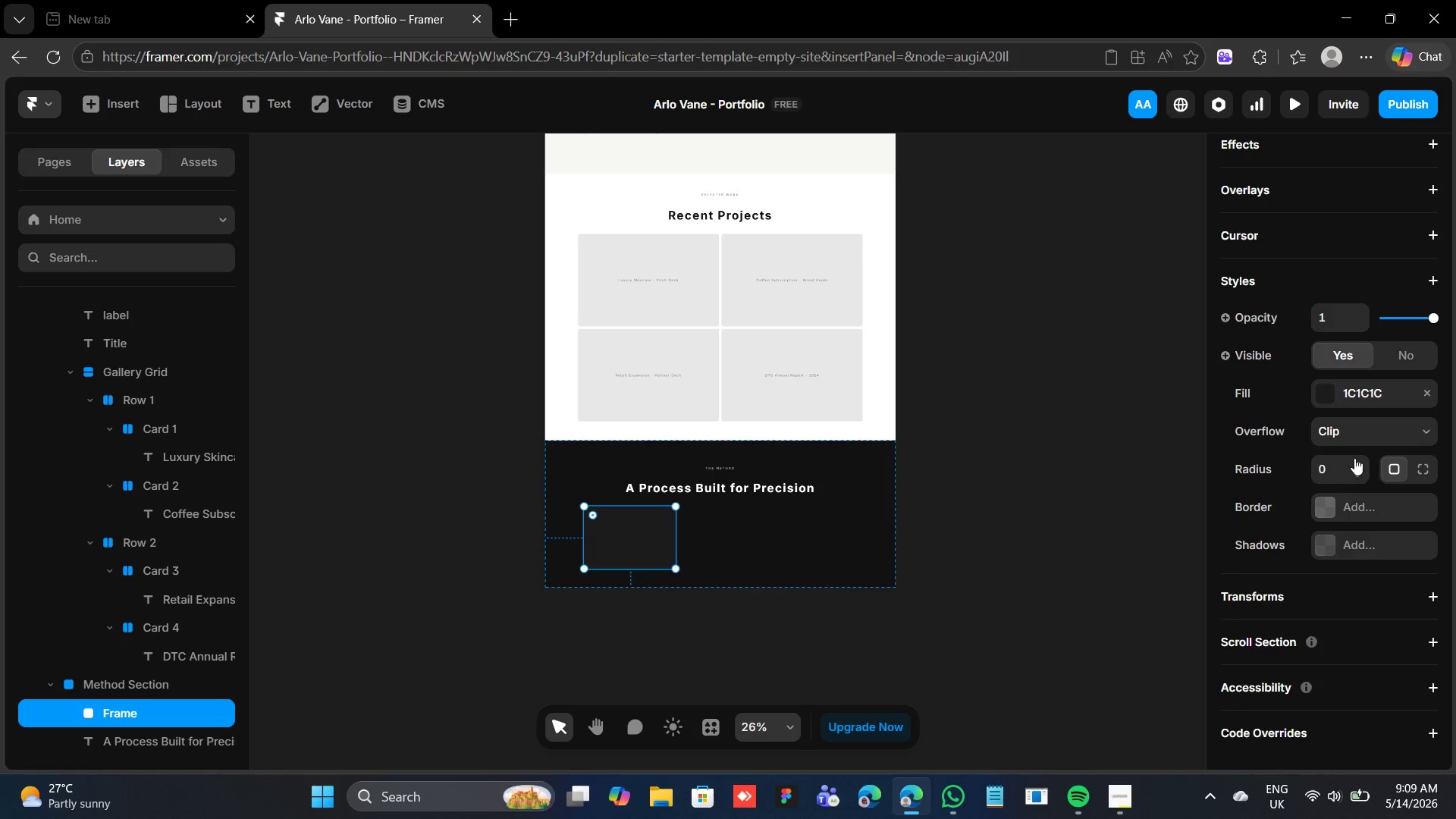 
double_click([1354, 458])
 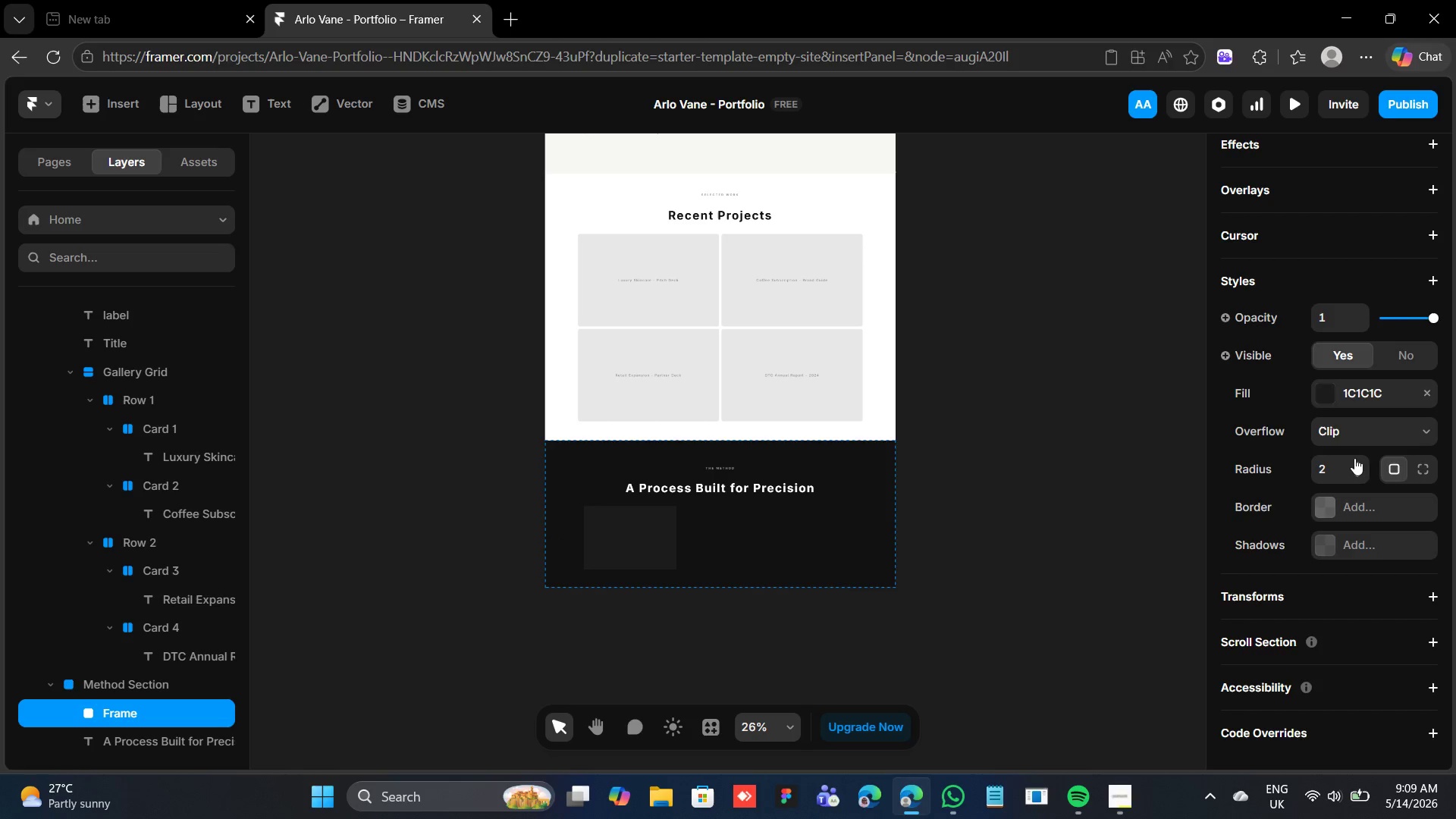 
triple_click([1354, 458])
 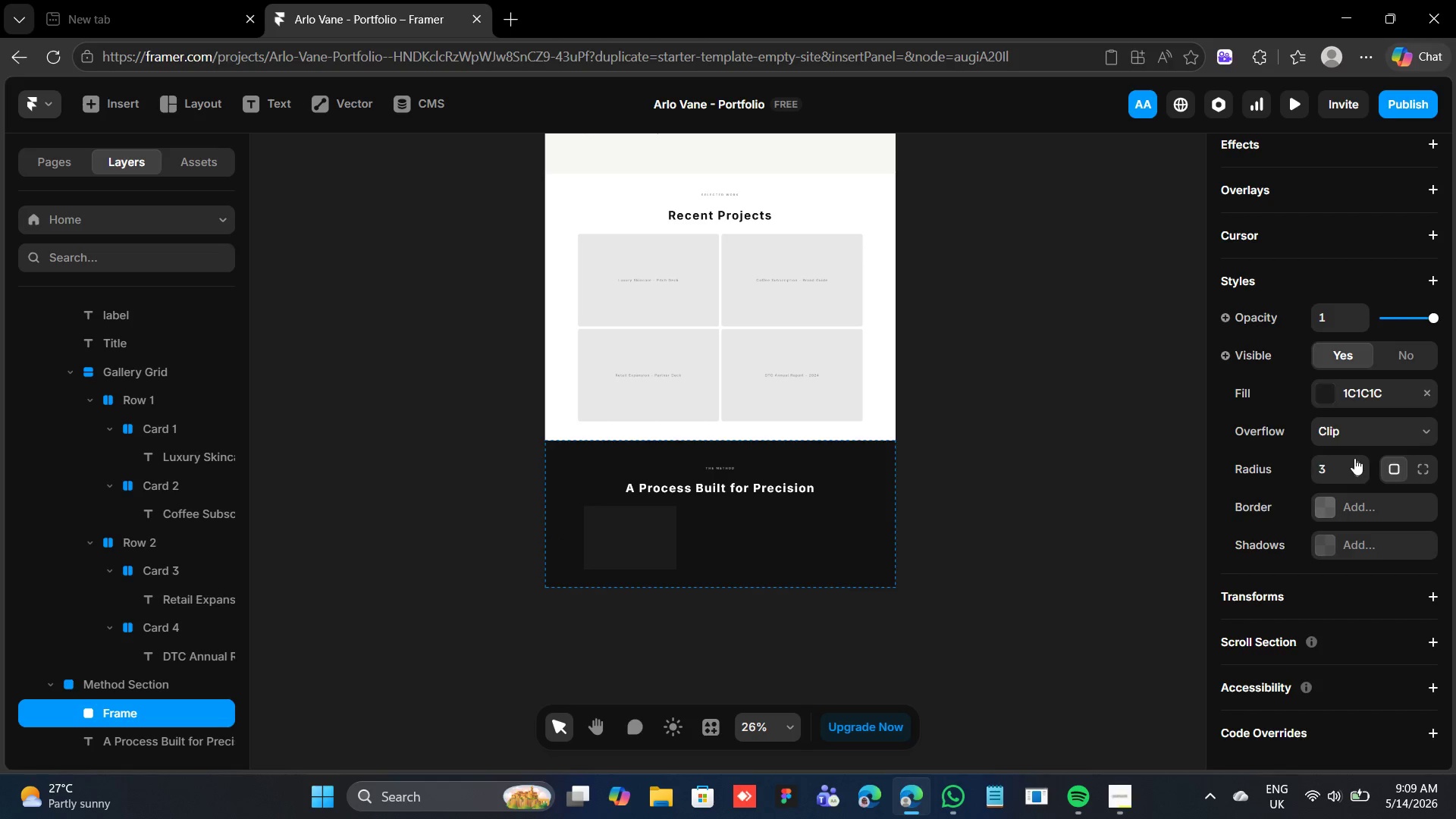 
triple_click([1354, 458])
 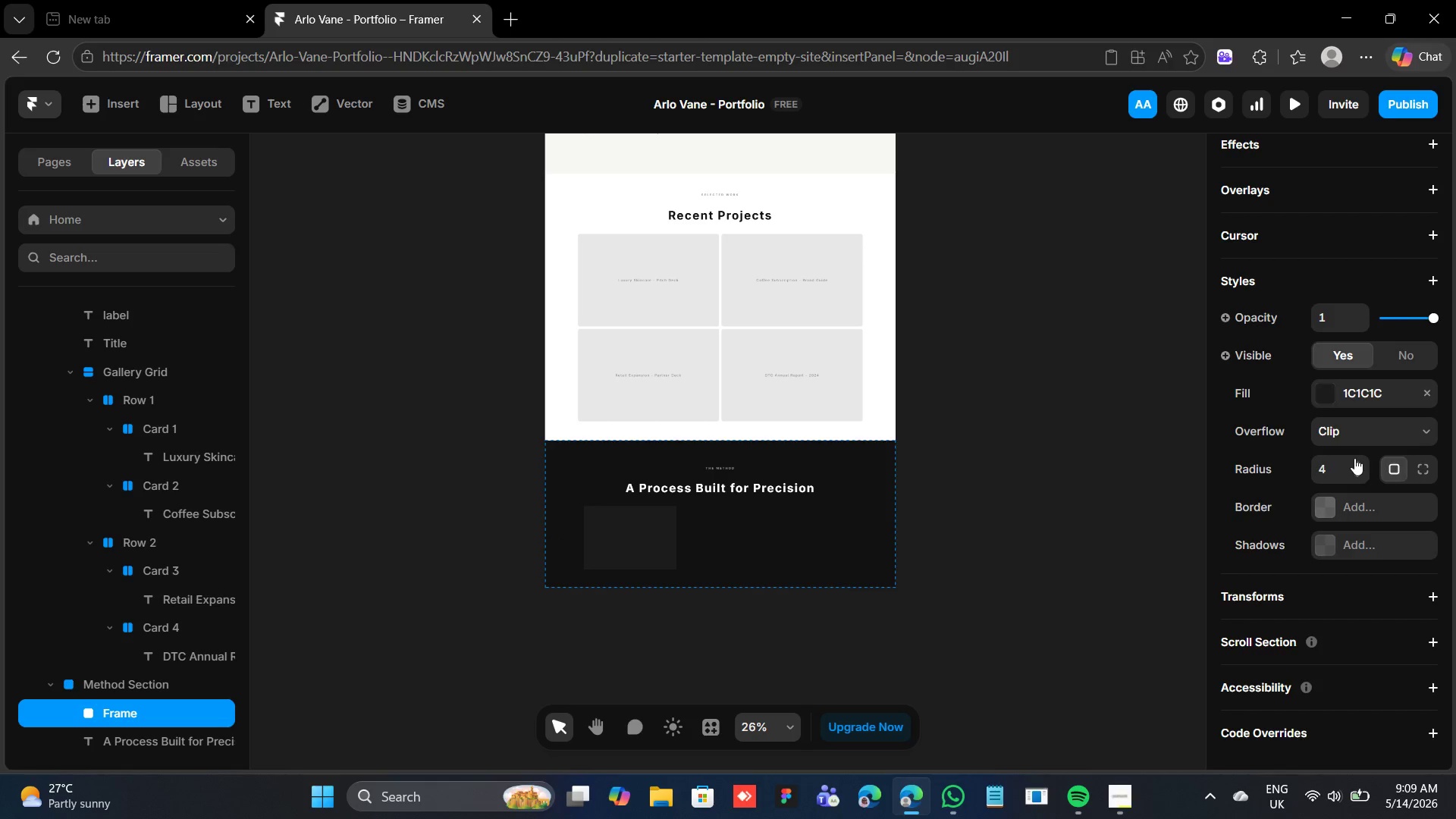 
triple_click([1354, 458])
 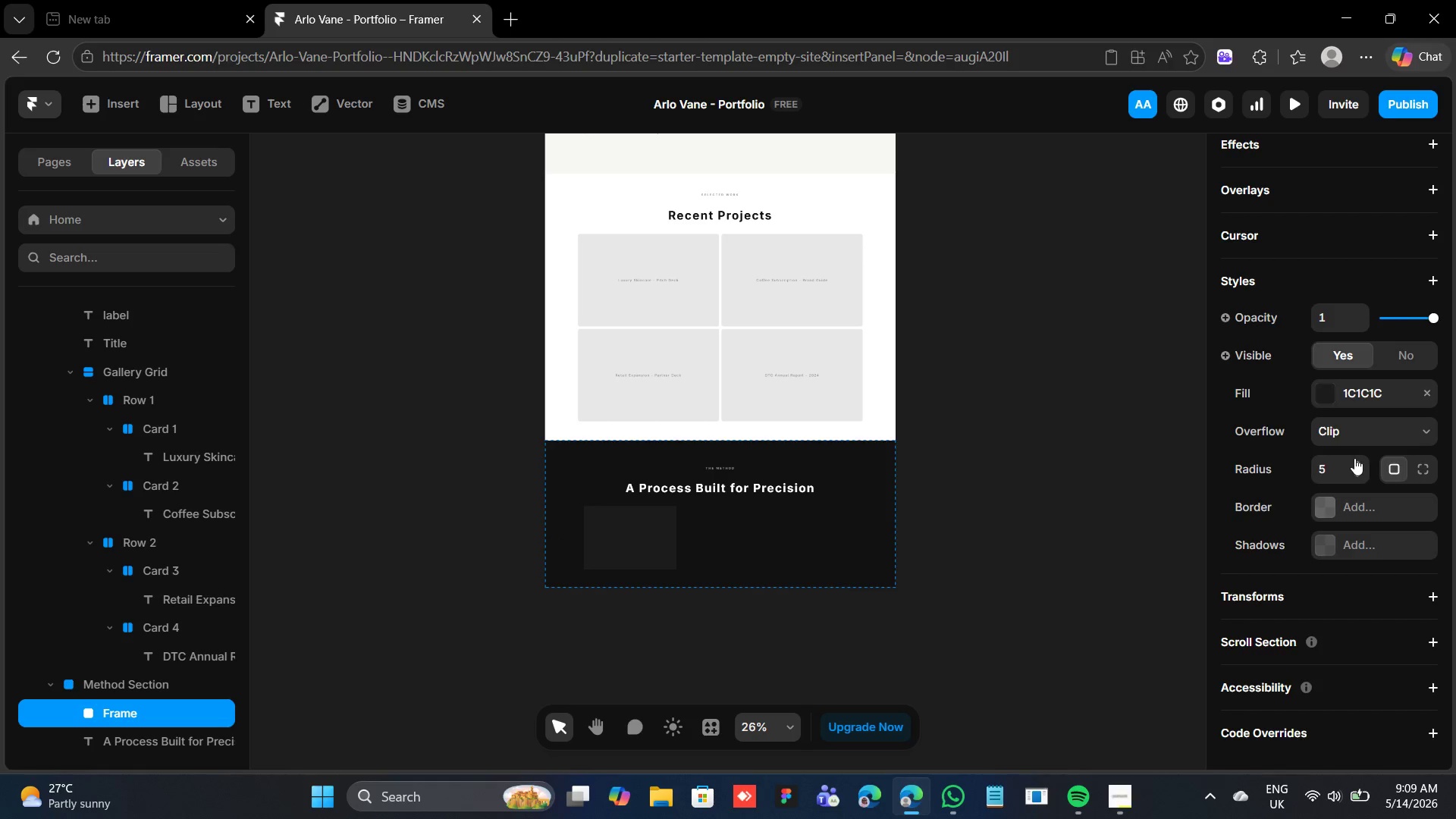 
triple_click([1354, 458])
 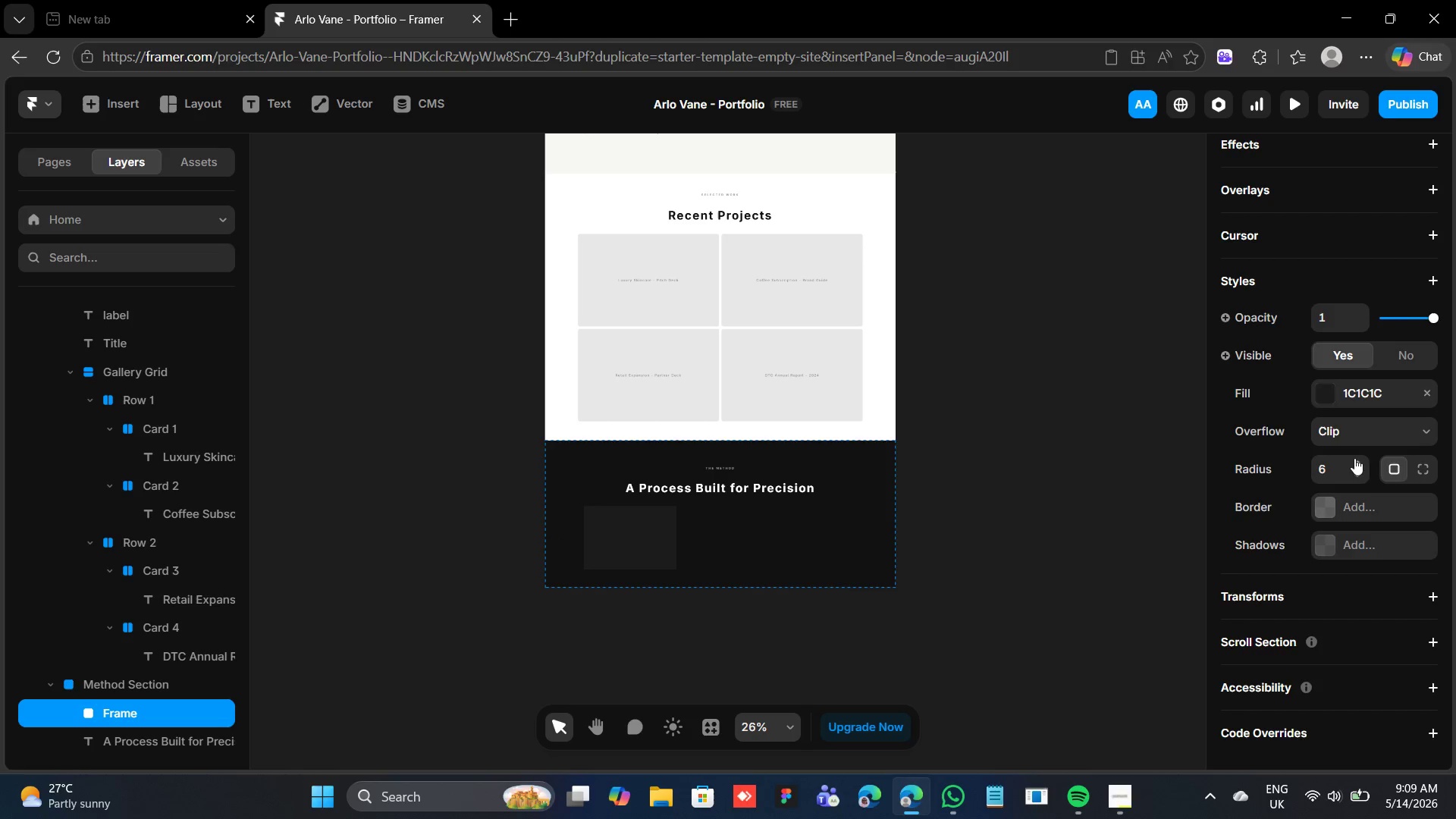 
triple_click([1354, 458])
 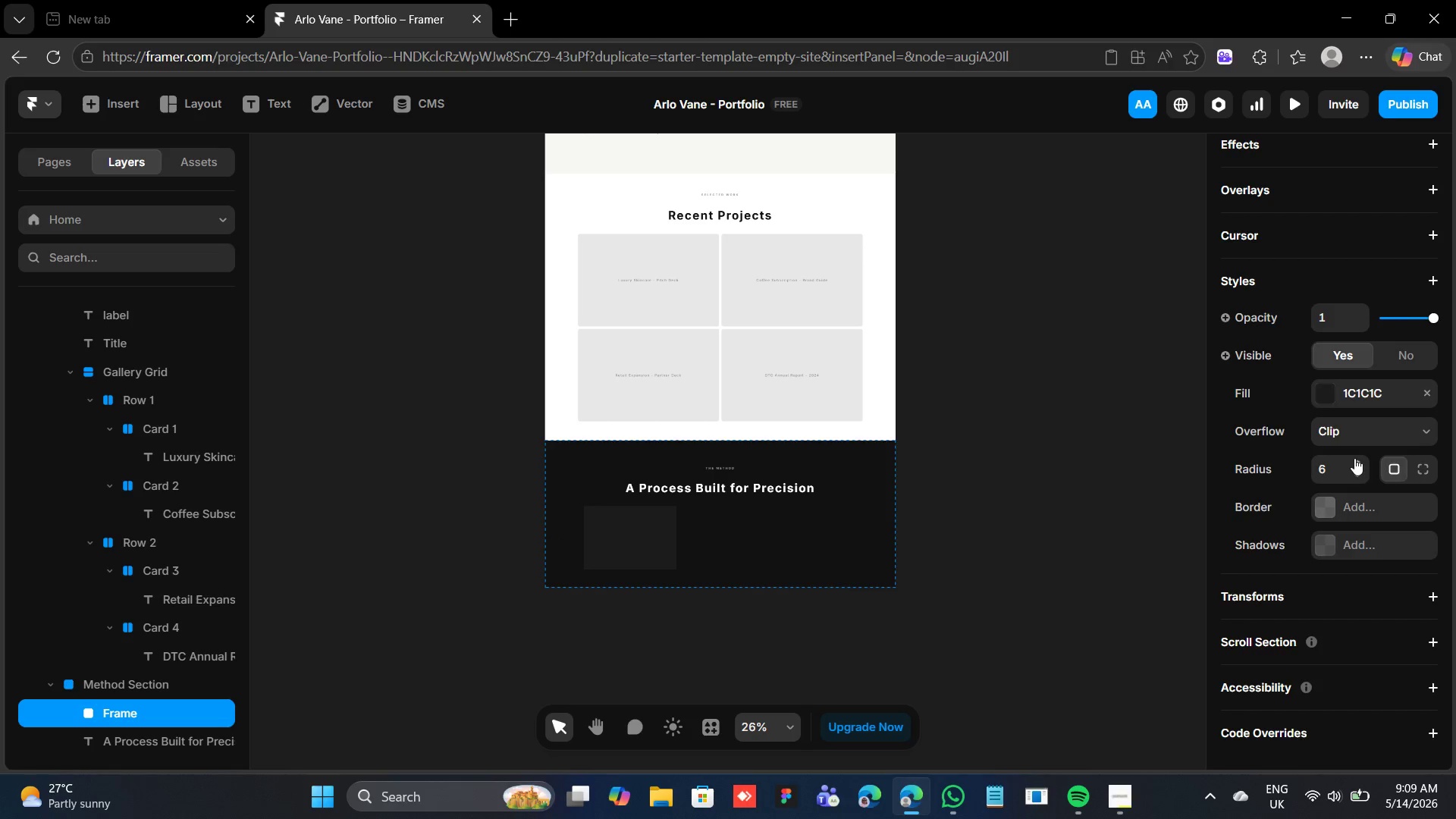 
triple_click([1354, 458])
 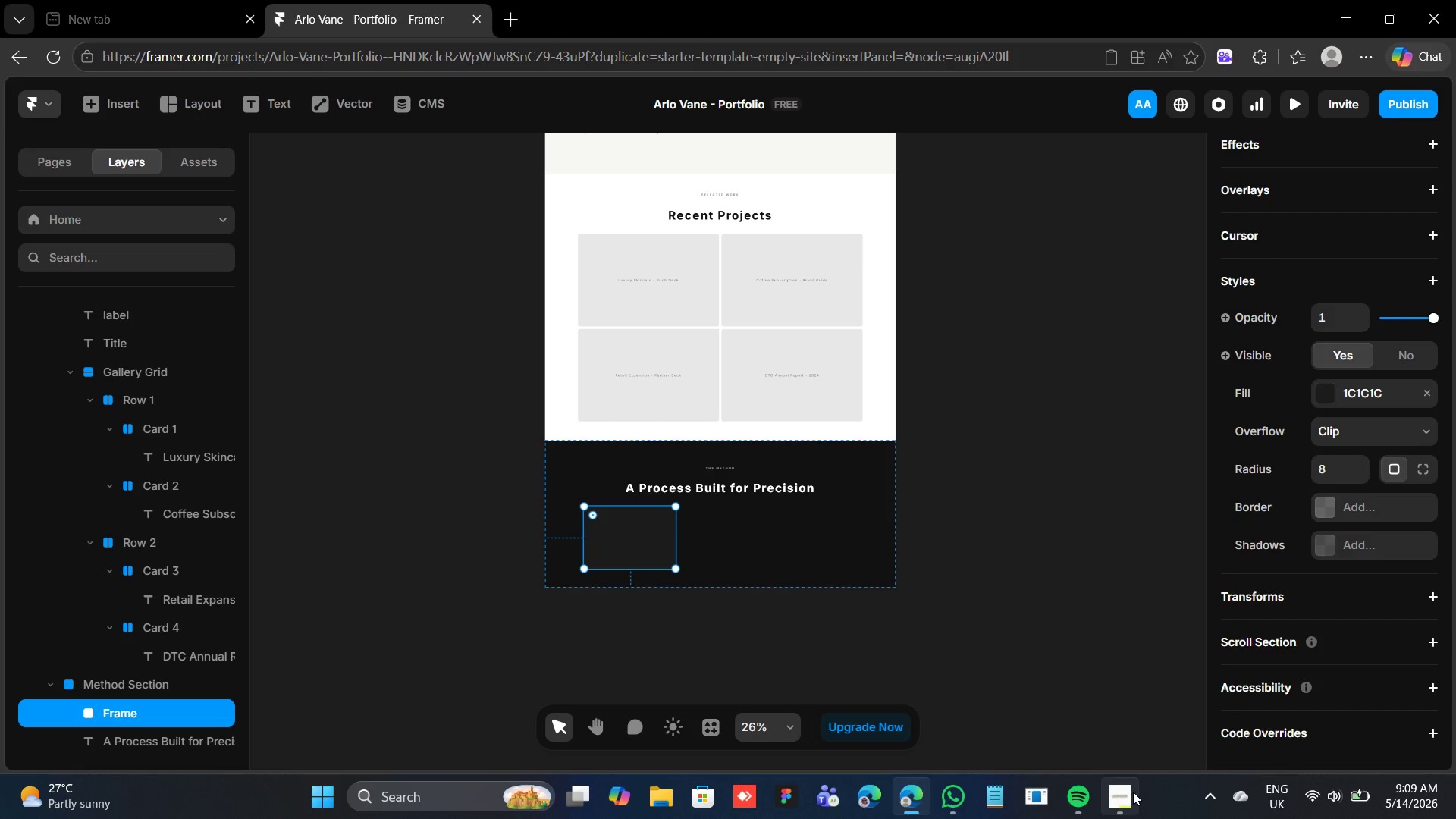 
left_click([1132, 794])